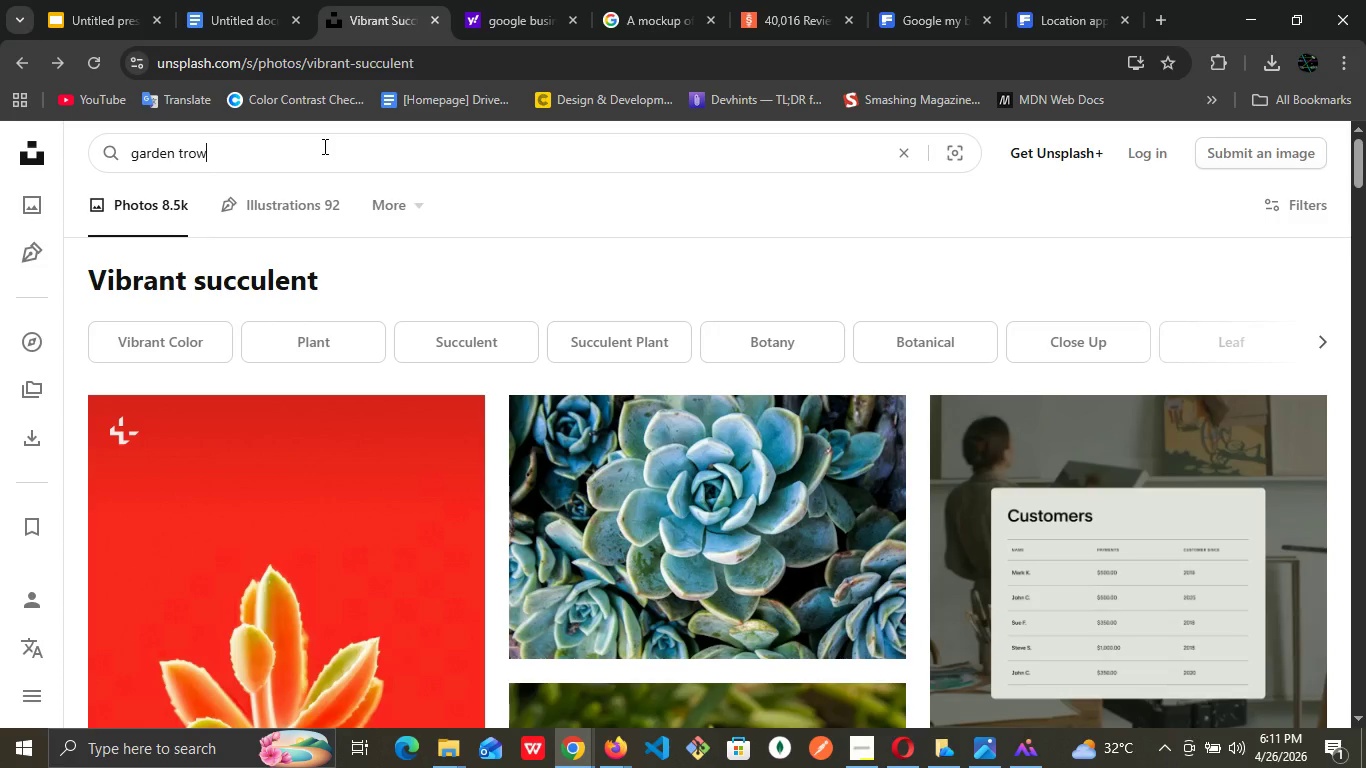 
type(==)
key(Backspace)
key(Backspace)
key(Backspace)
key(Backspace)
key(Backspace)
key(Backspace)
key(Backspace)
type(ing )
 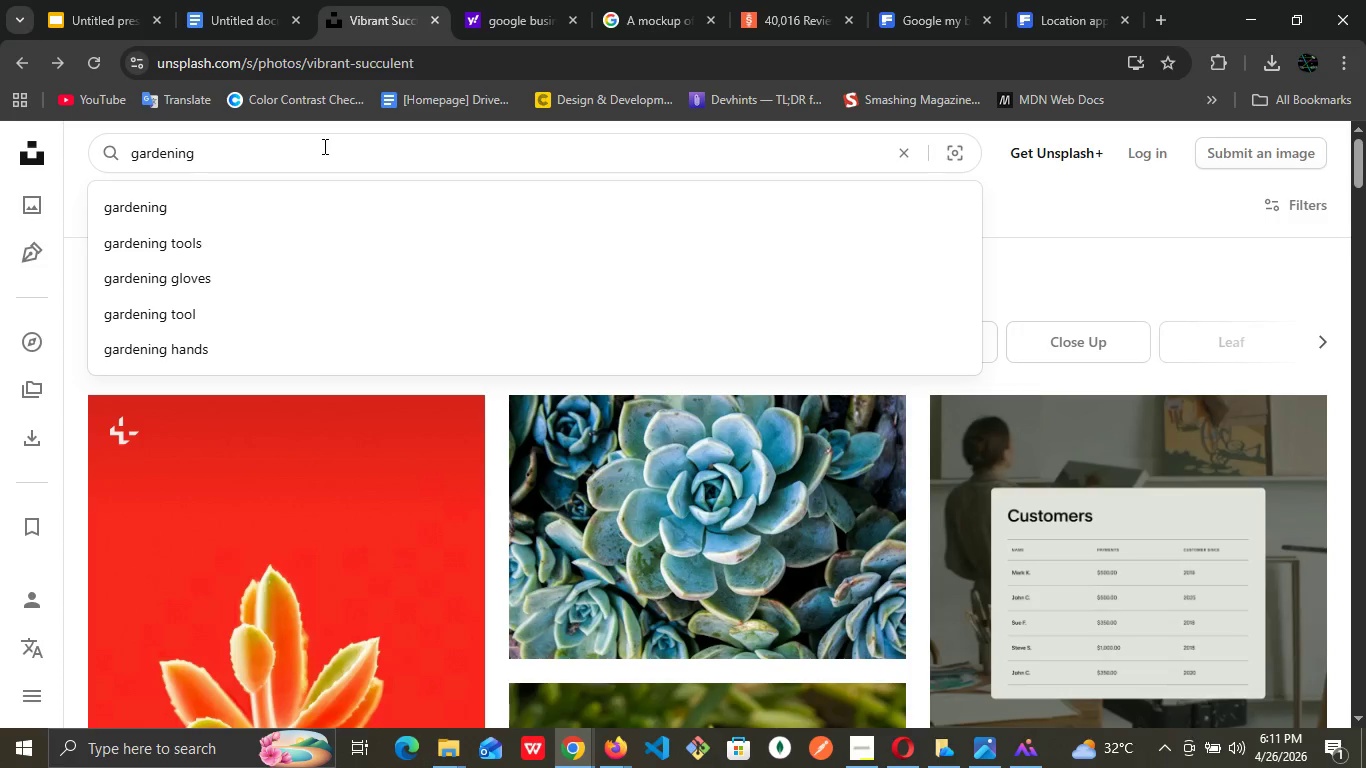 
wait(7.8)
 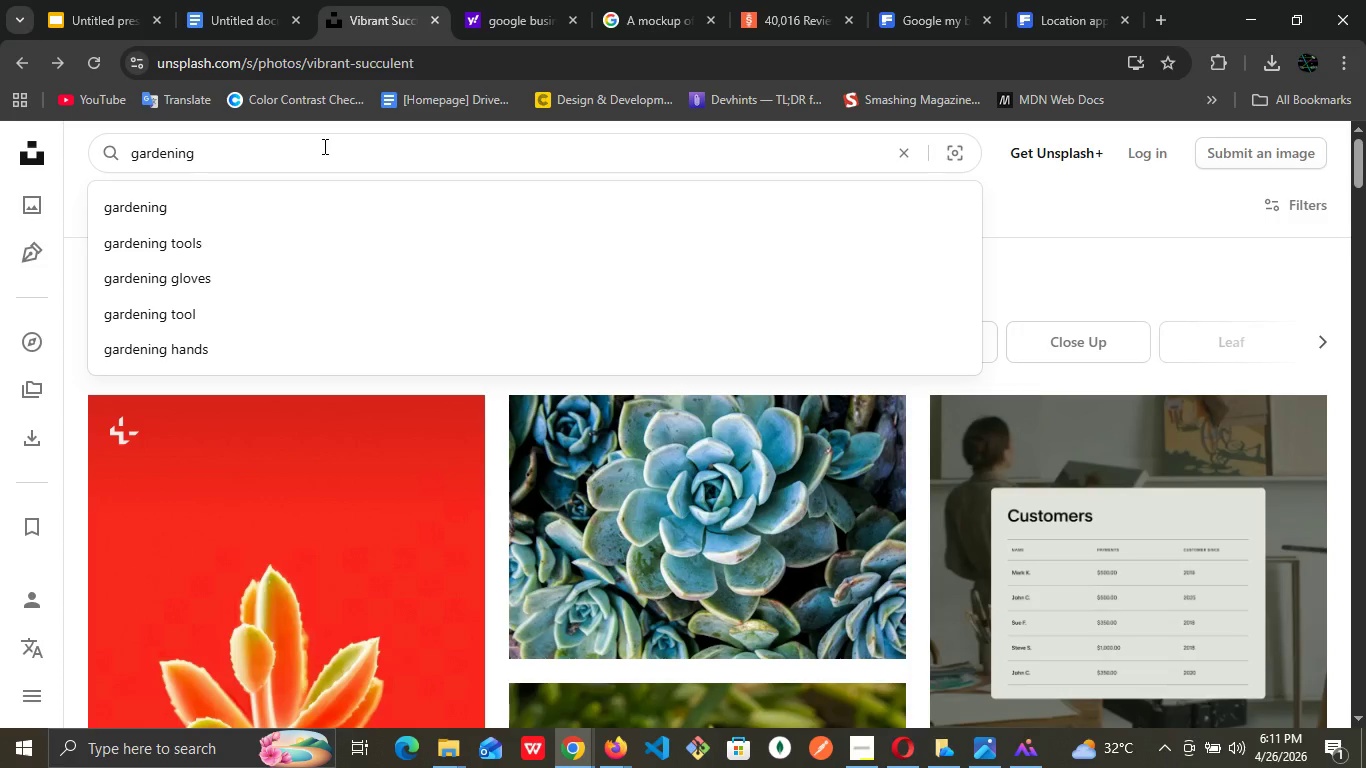 
type(trowel)
 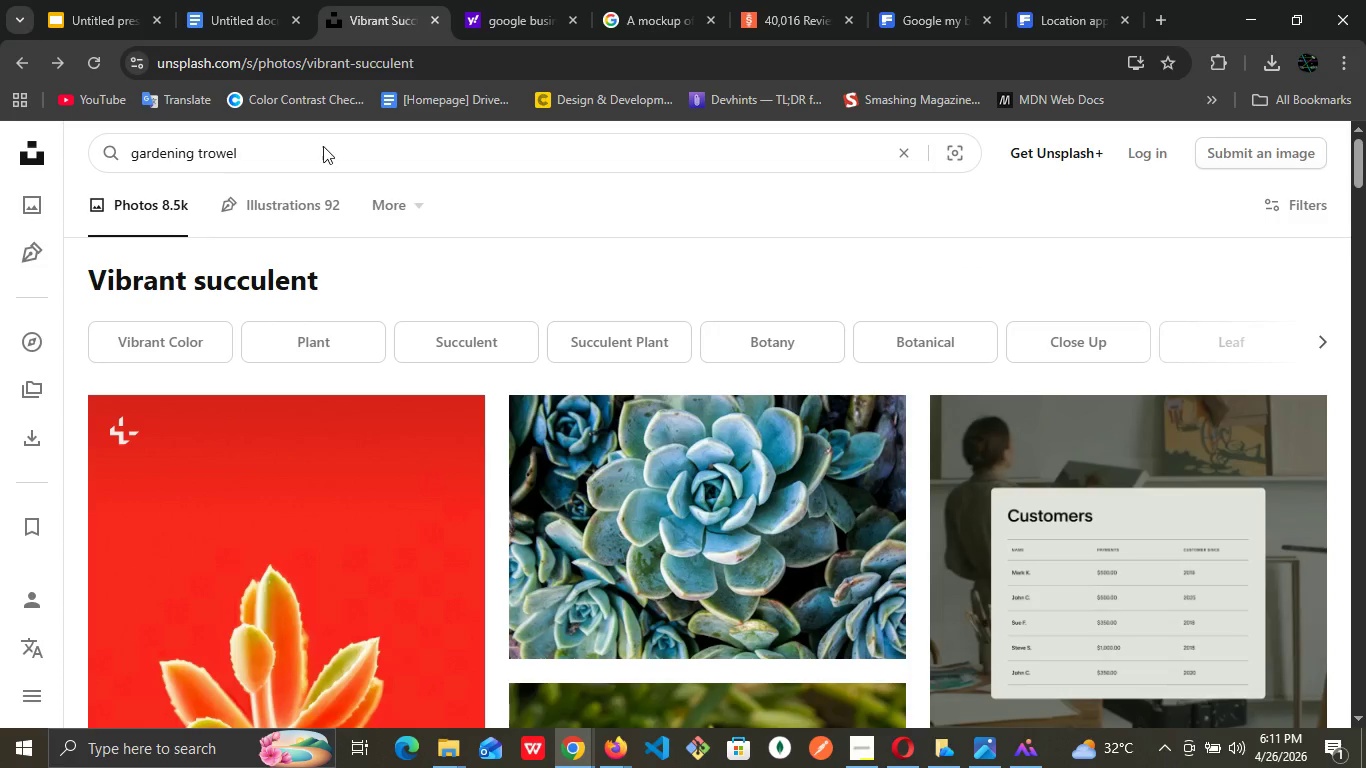 
key(Enter)
 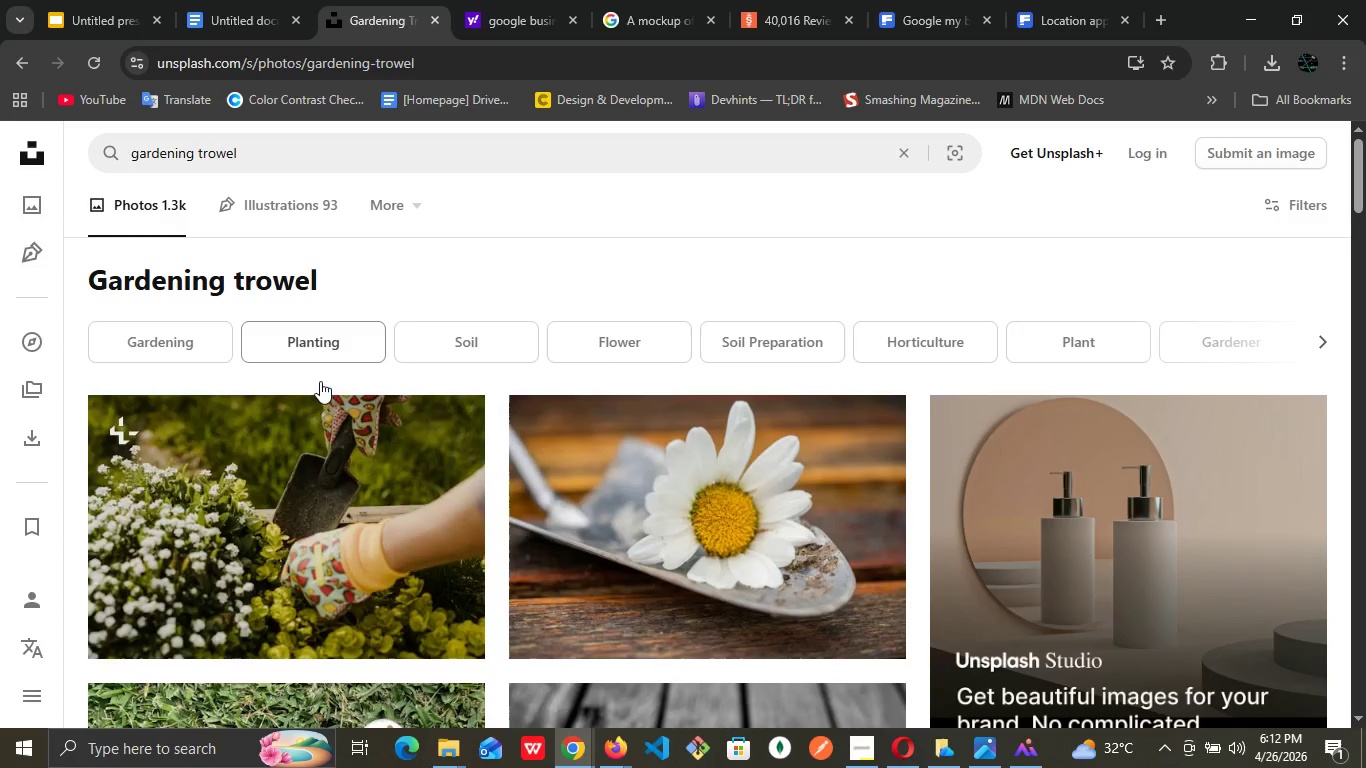 
mouse_move([782, 565])
 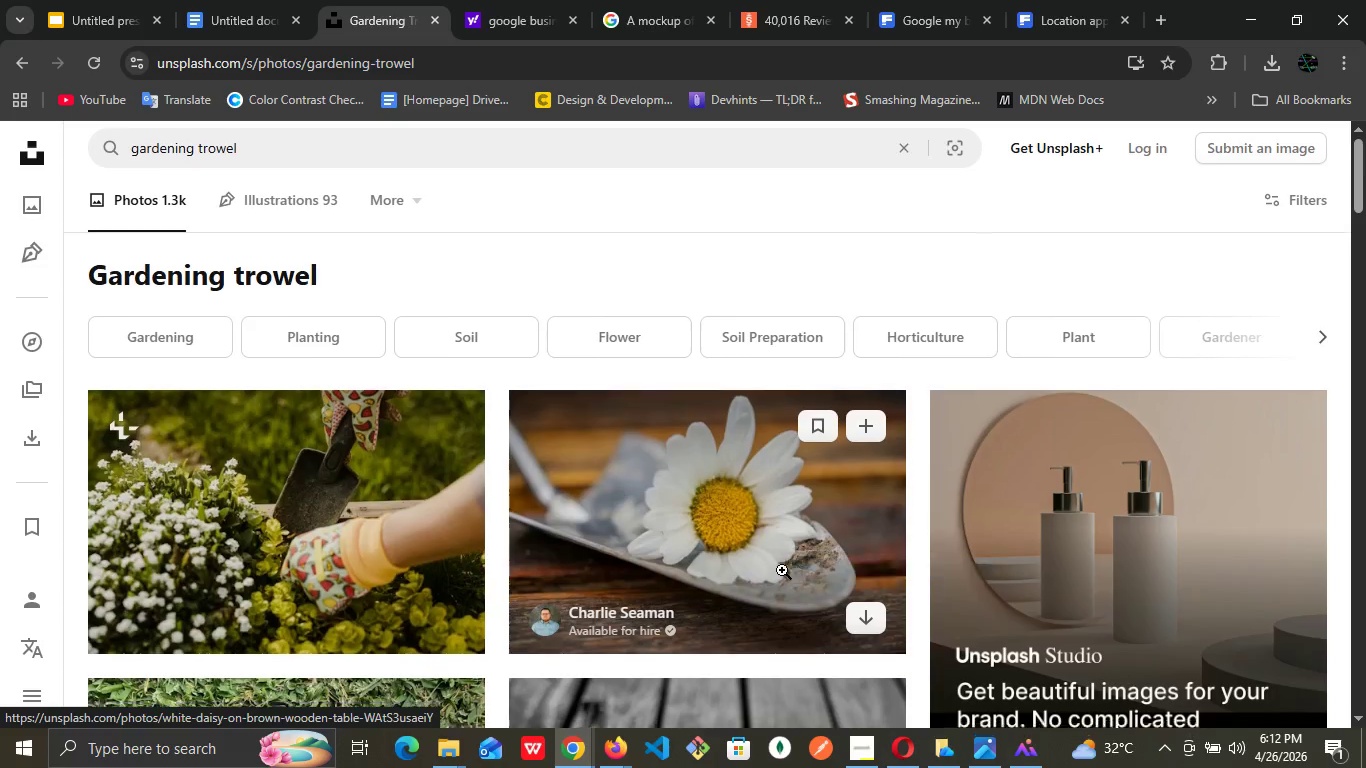 
scroll: coordinate [782, 570], scroll_direction: down, amount: 2.0
 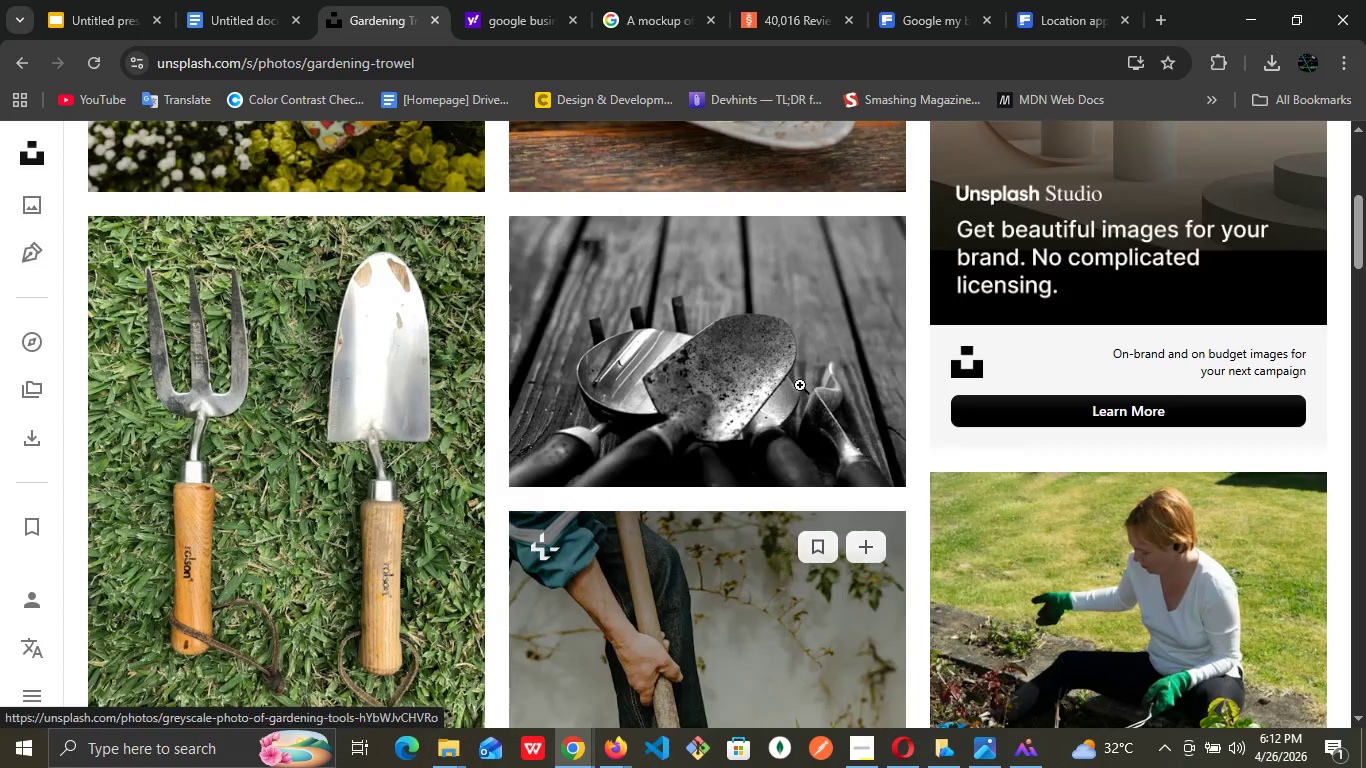 
mouse_move([821, 387])
 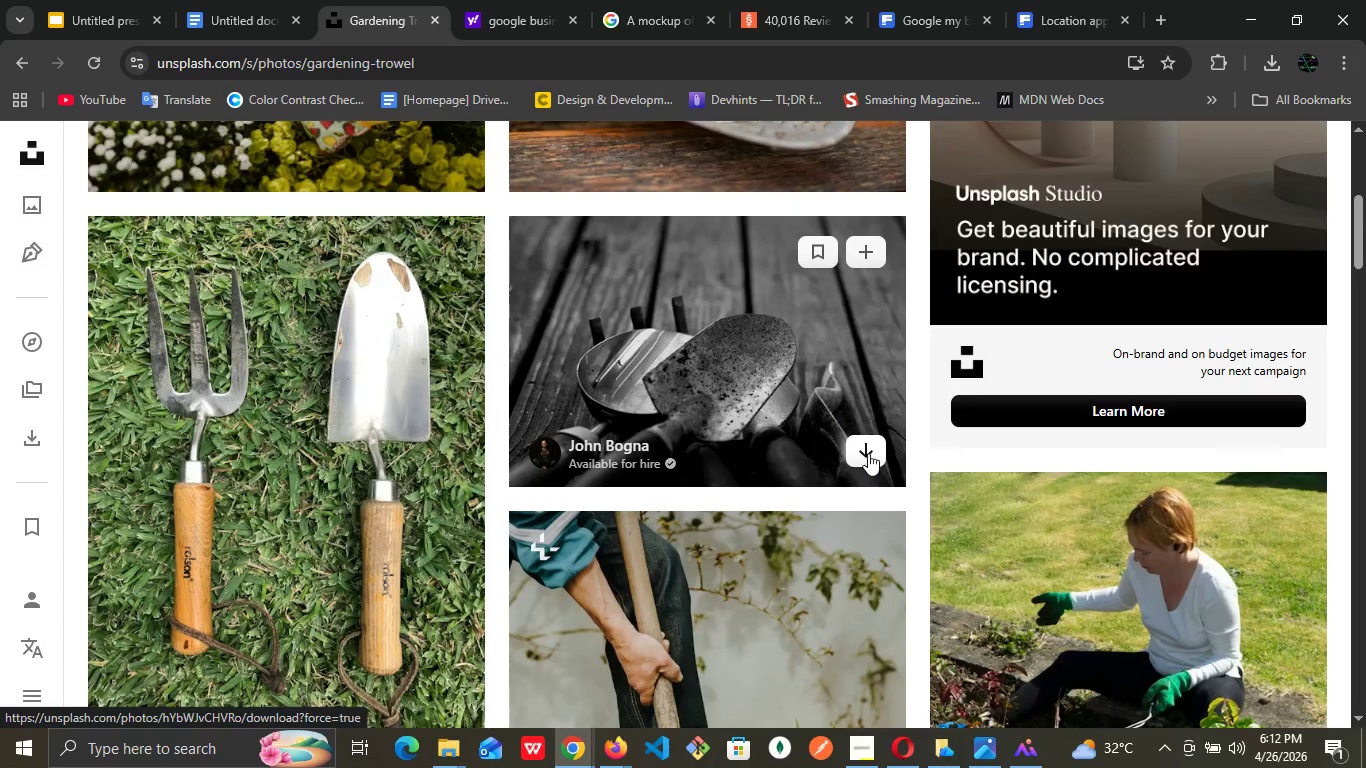 
left_click([868, 453])
 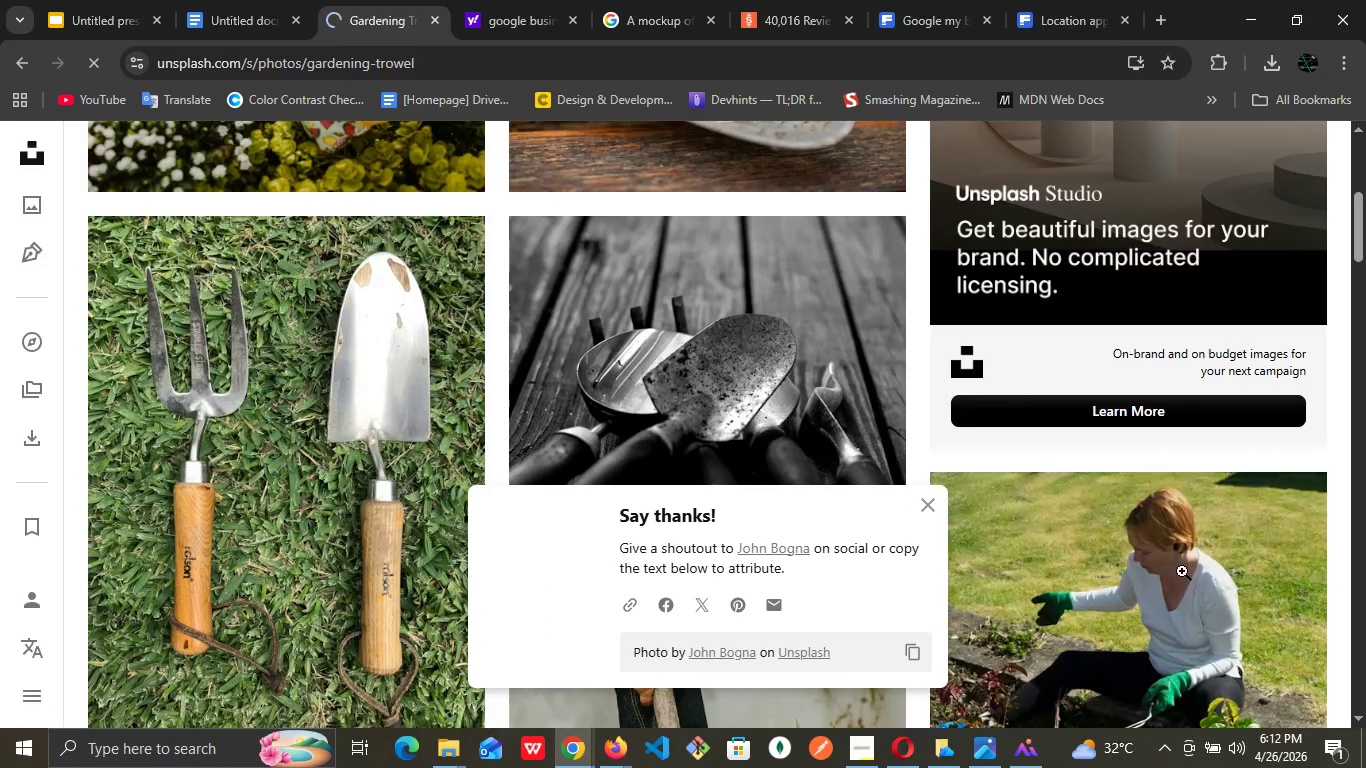 
mouse_move([882, 381])
 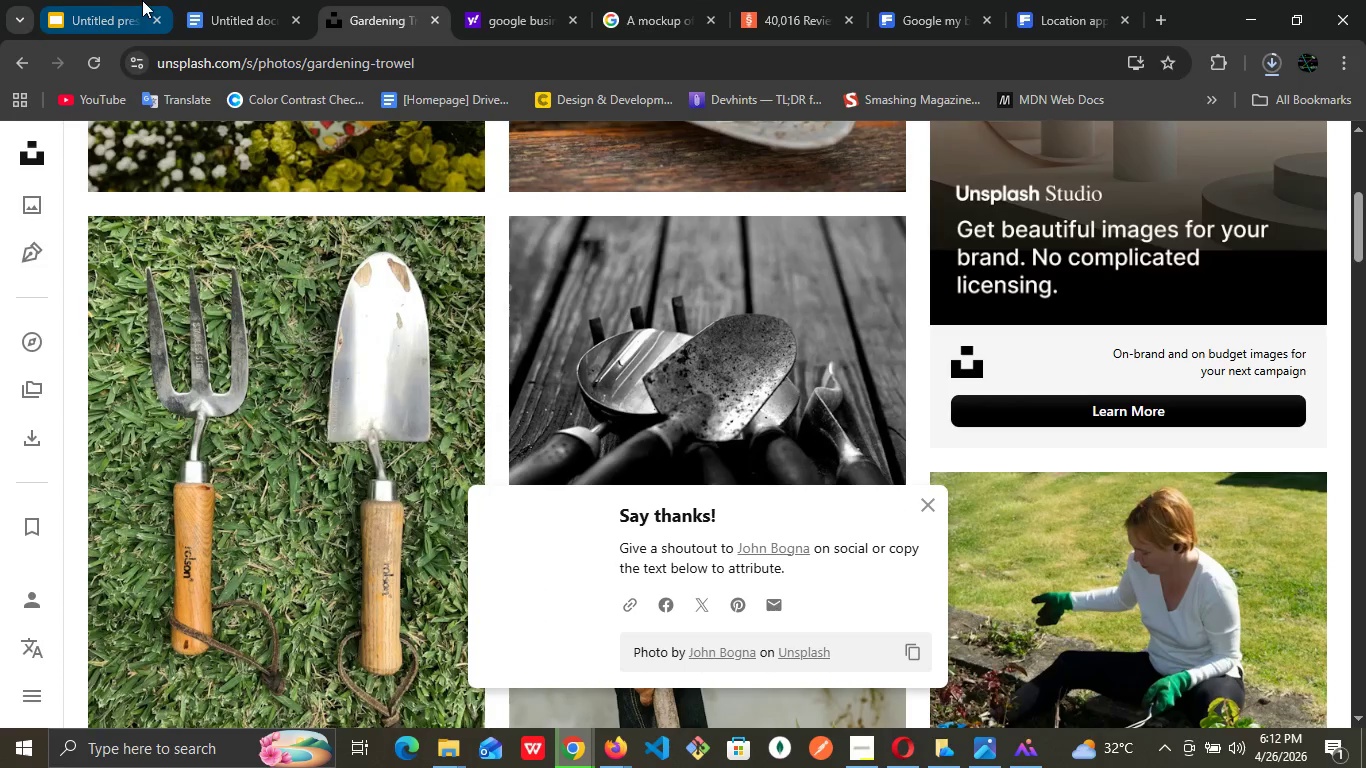 
left_click([115, 0])
 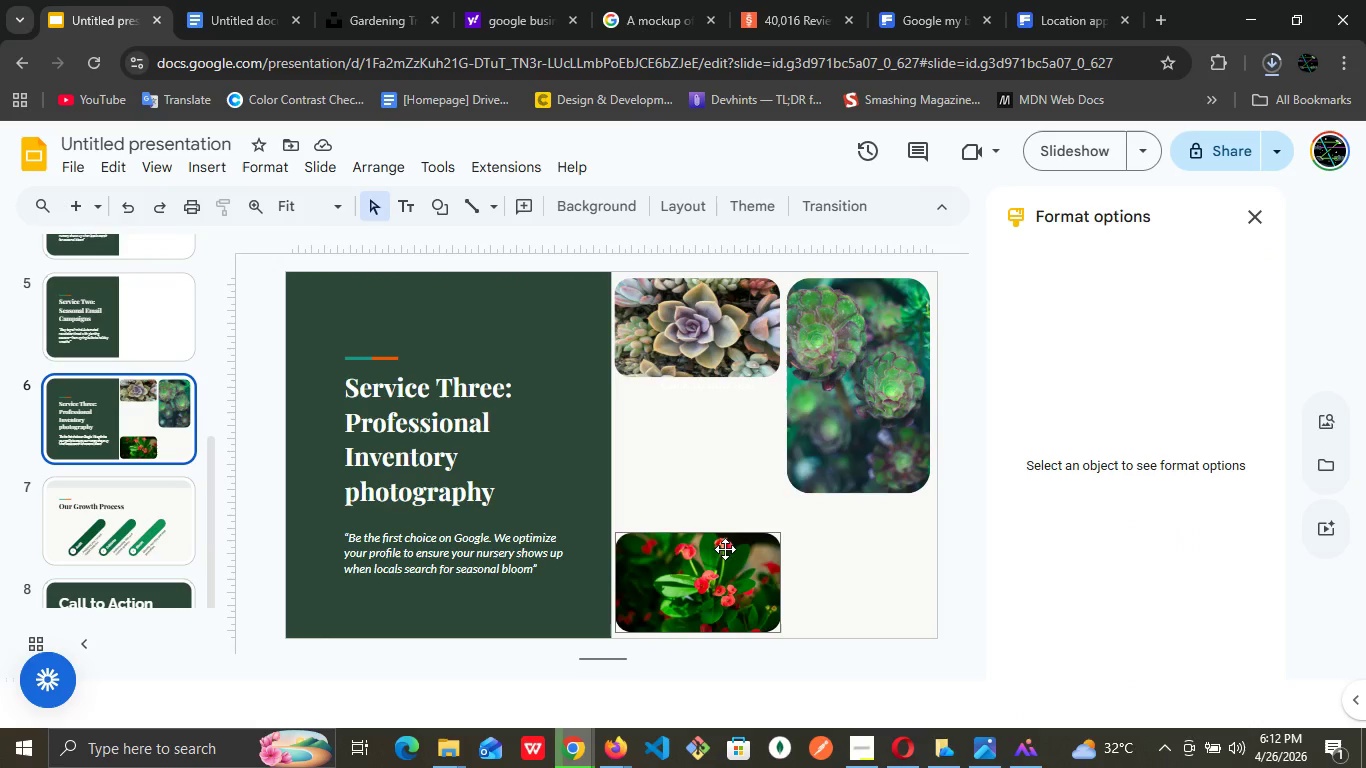 
left_click([725, 549])
 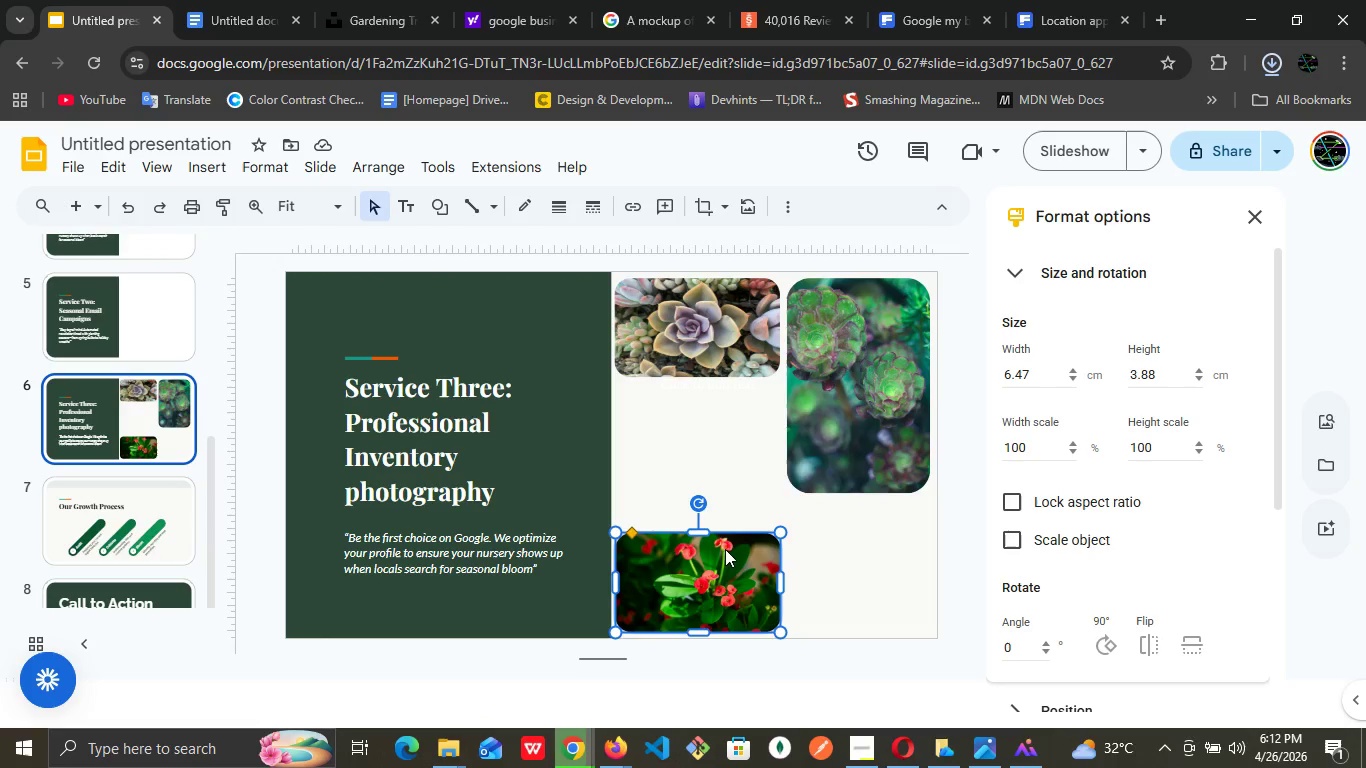 
hold_key(key=ControlLeft, duration=1.52)
 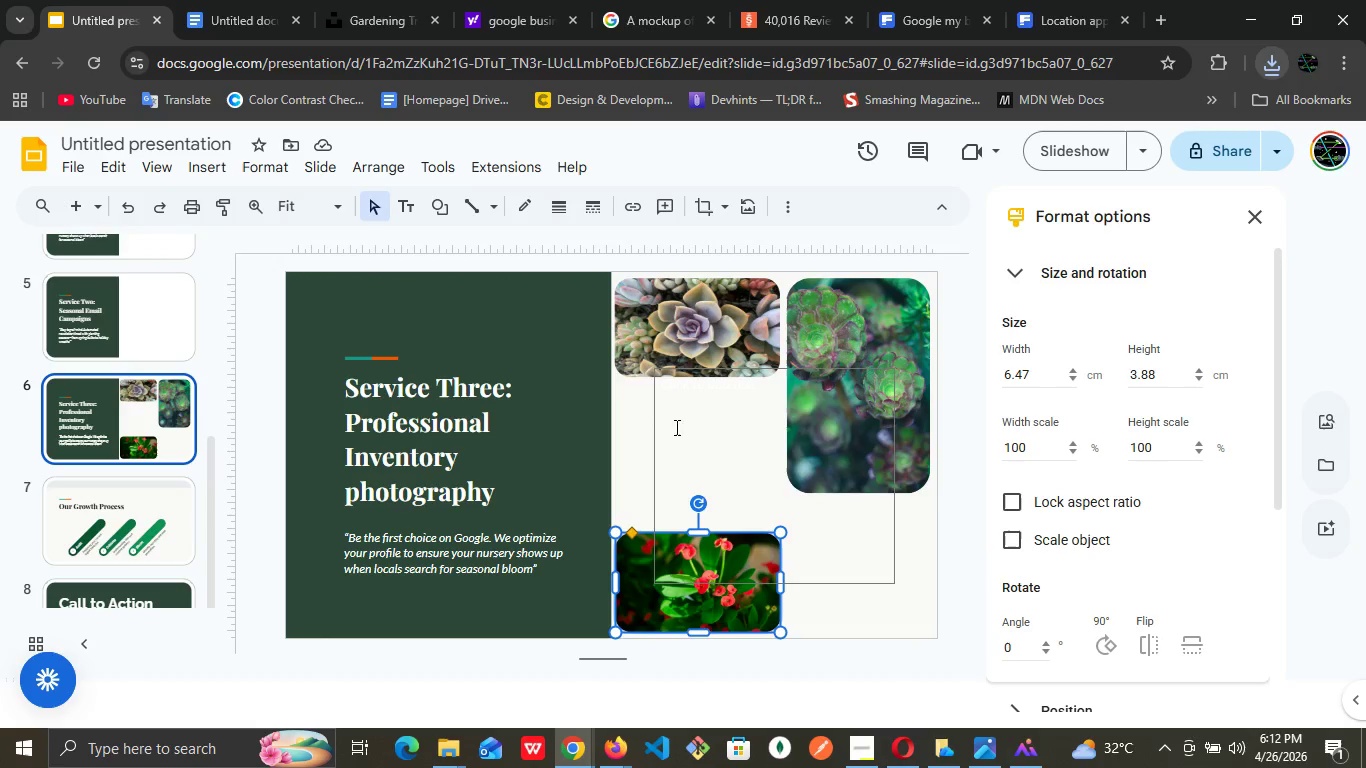 
wait(5.52)
 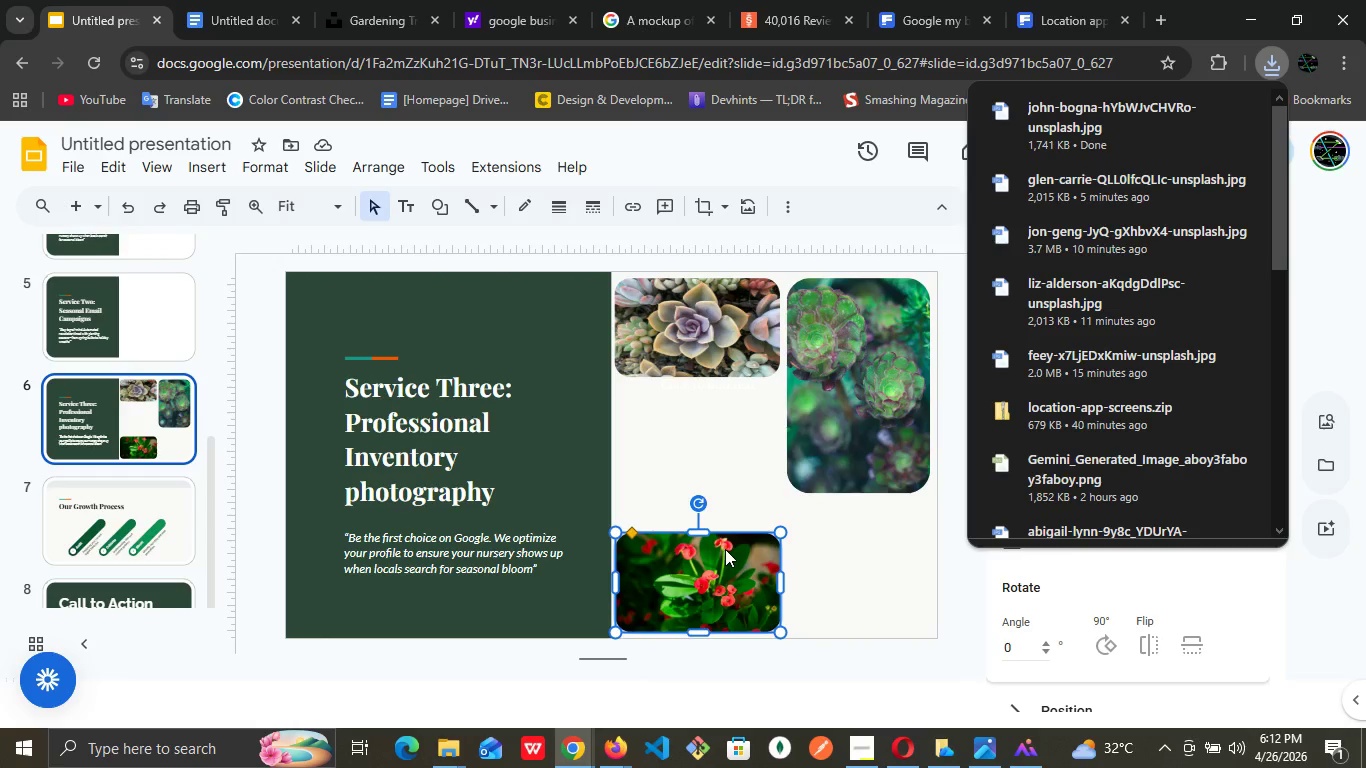 
left_click([783, 279])
 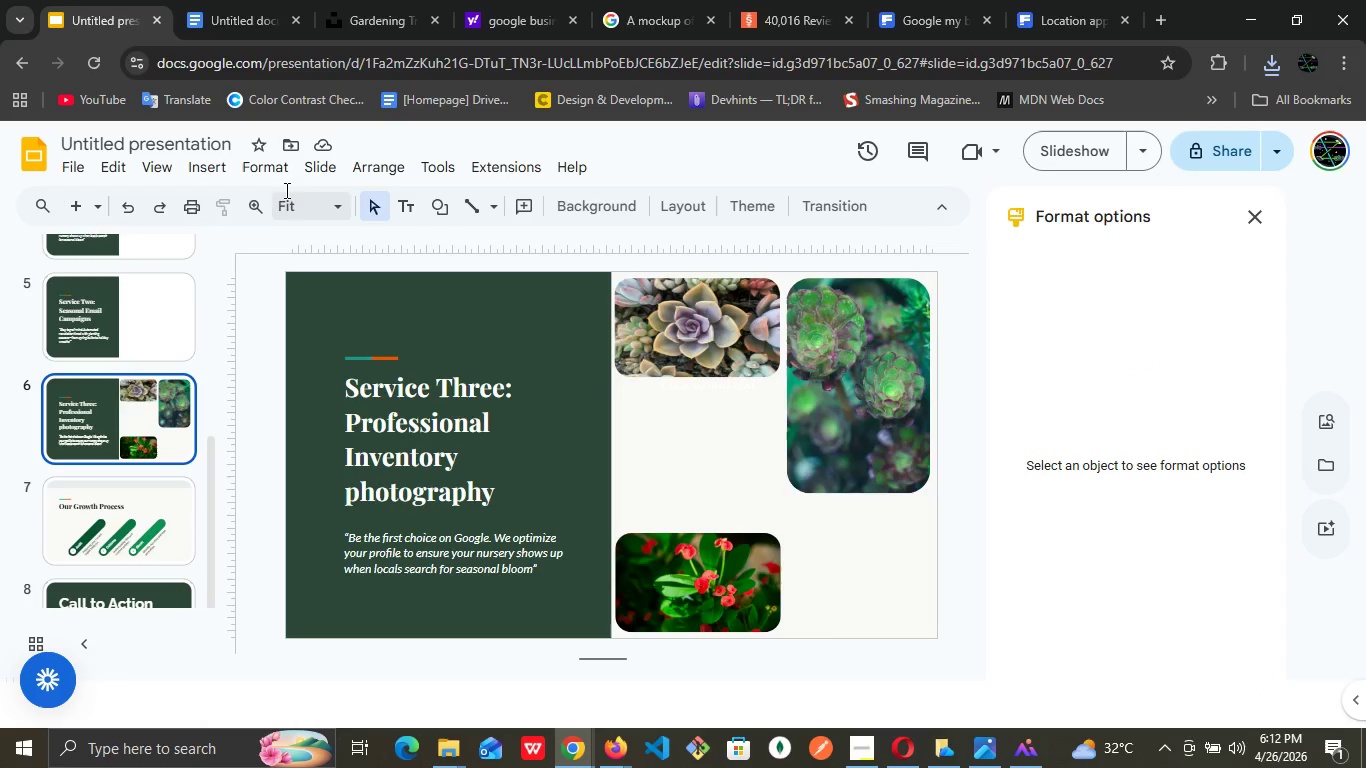 
mouse_move([212, 163])
 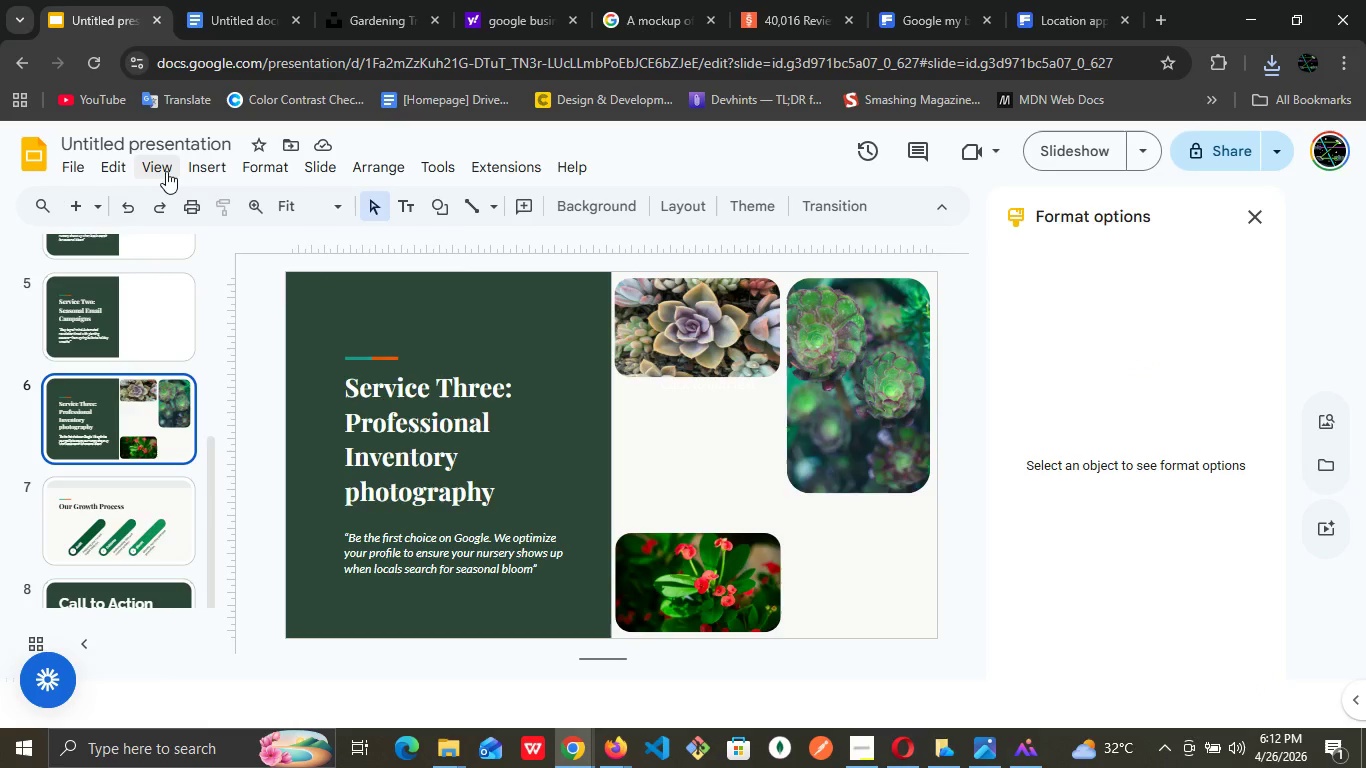 
left_click([166, 171])
 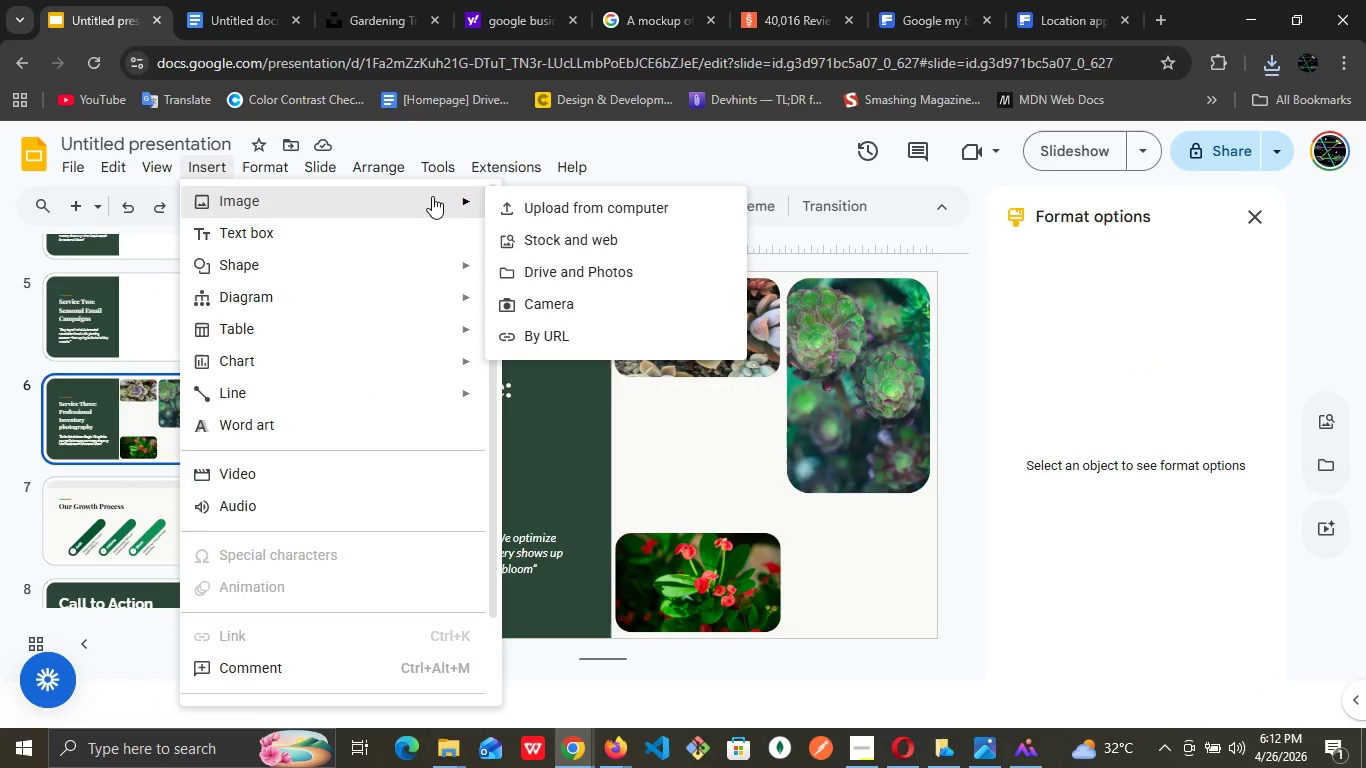 
left_click([568, 206])
 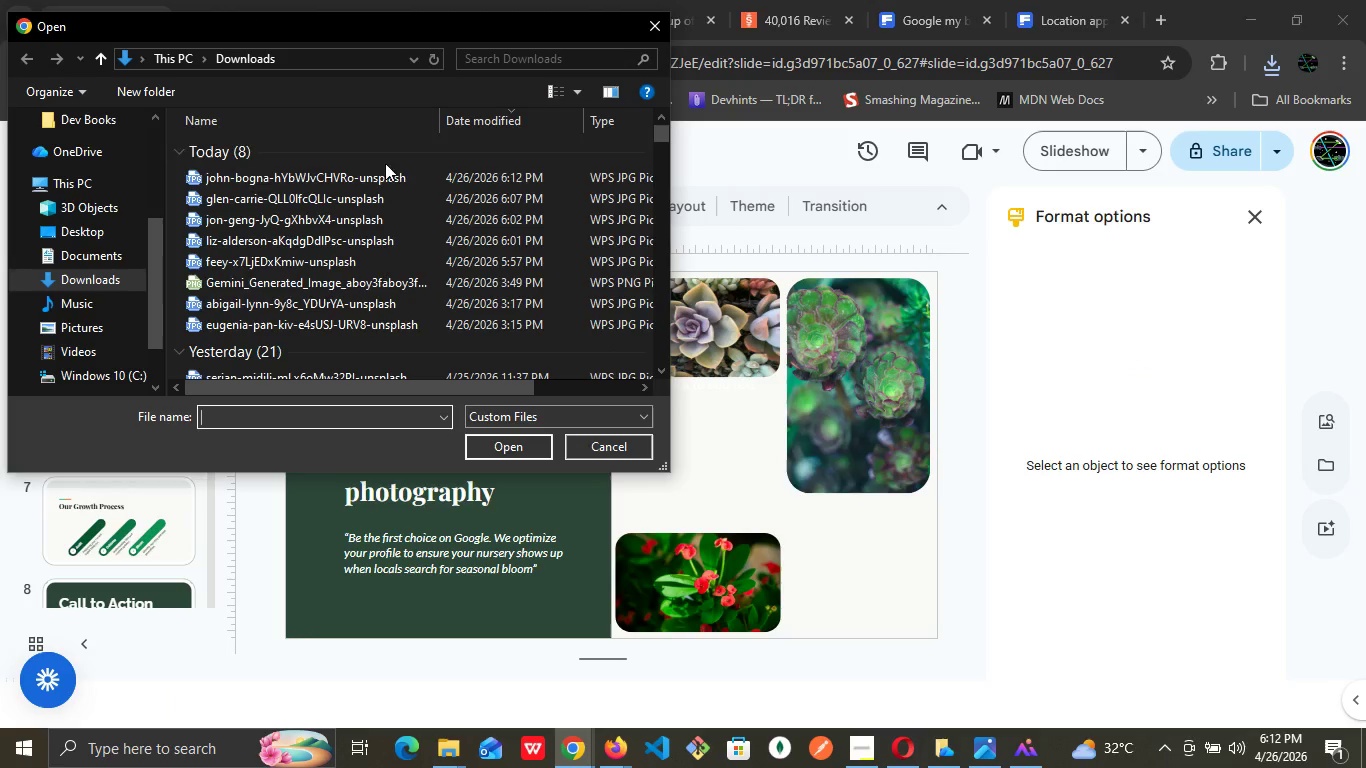 
left_click([428, 174])
 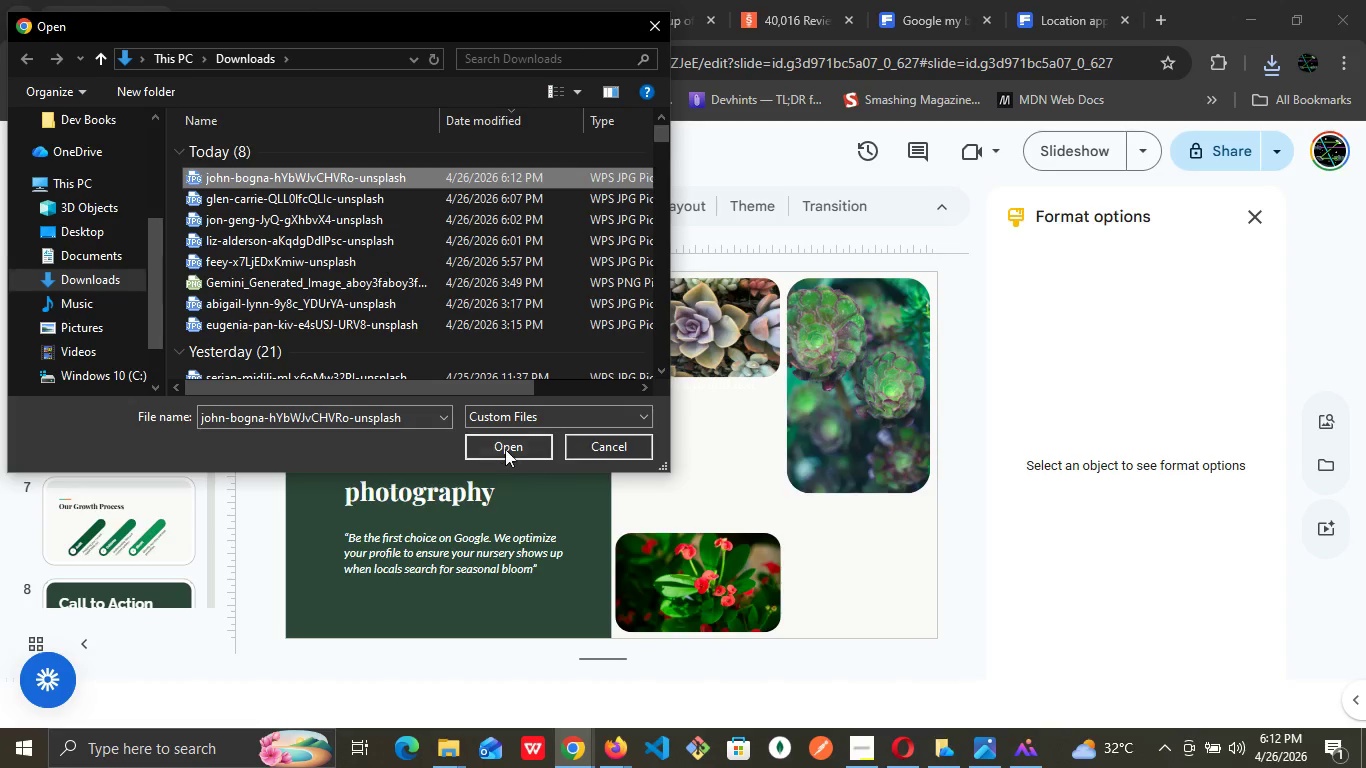 
left_click([518, 440])
 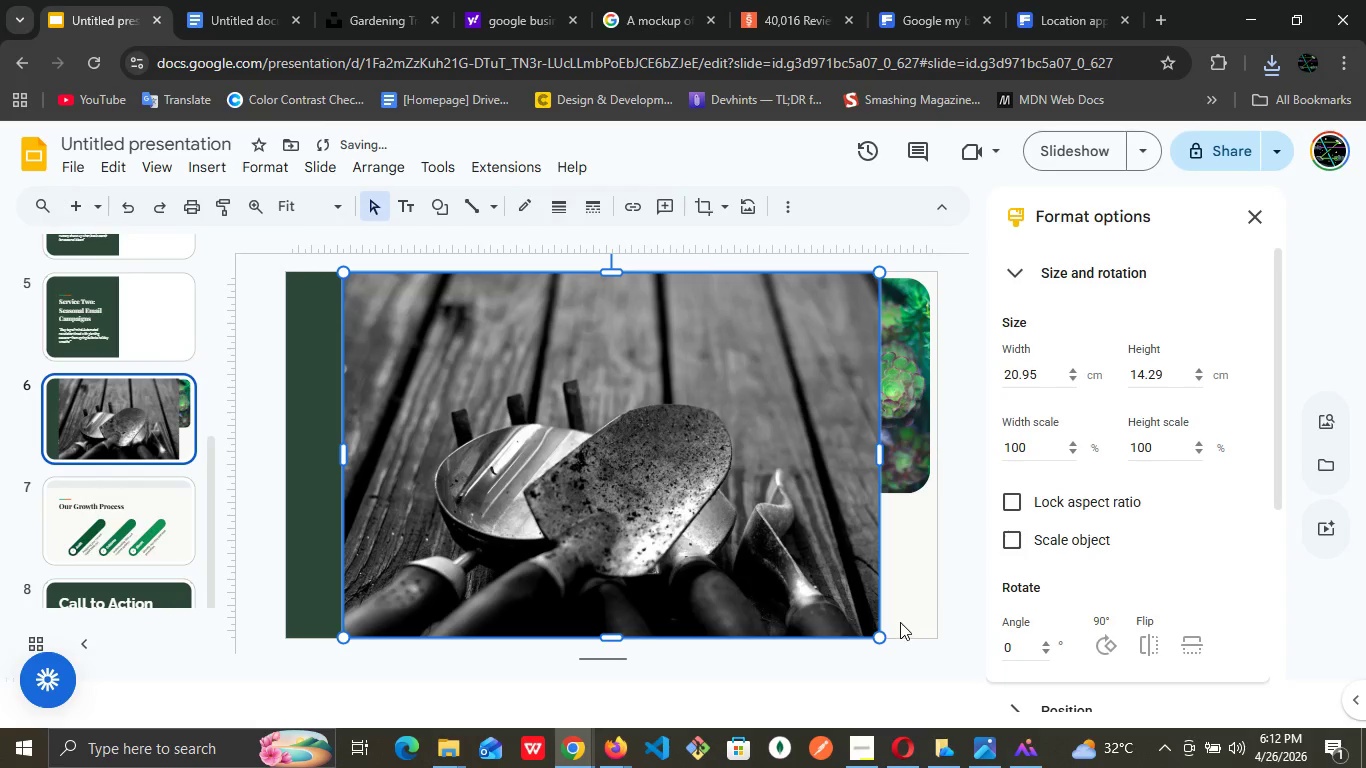 
left_click_drag(start_coordinate=[877, 635], to_coordinate=[596, 545])
 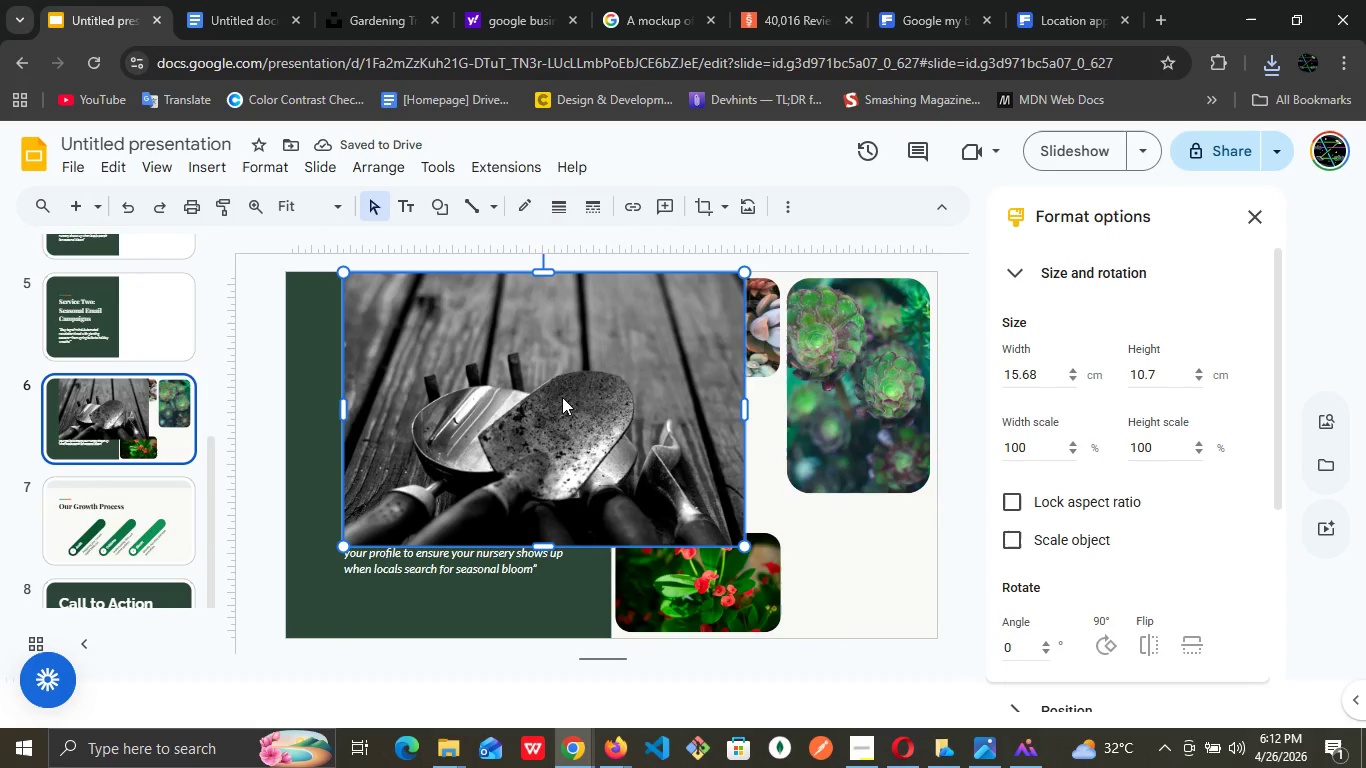 
left_click_drag(start_coordinate=[562, 395], to_coordinate=[771, 511])
 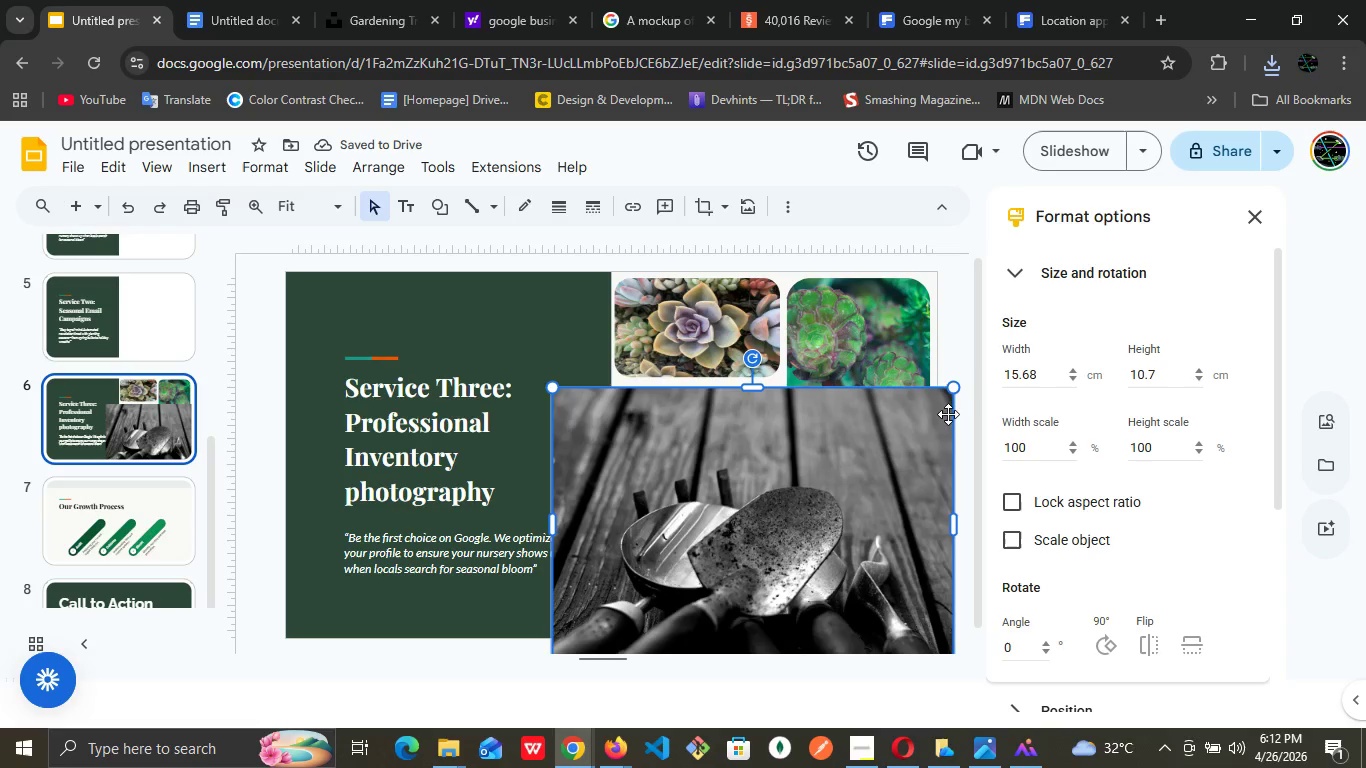 
left_click([960, 384])
 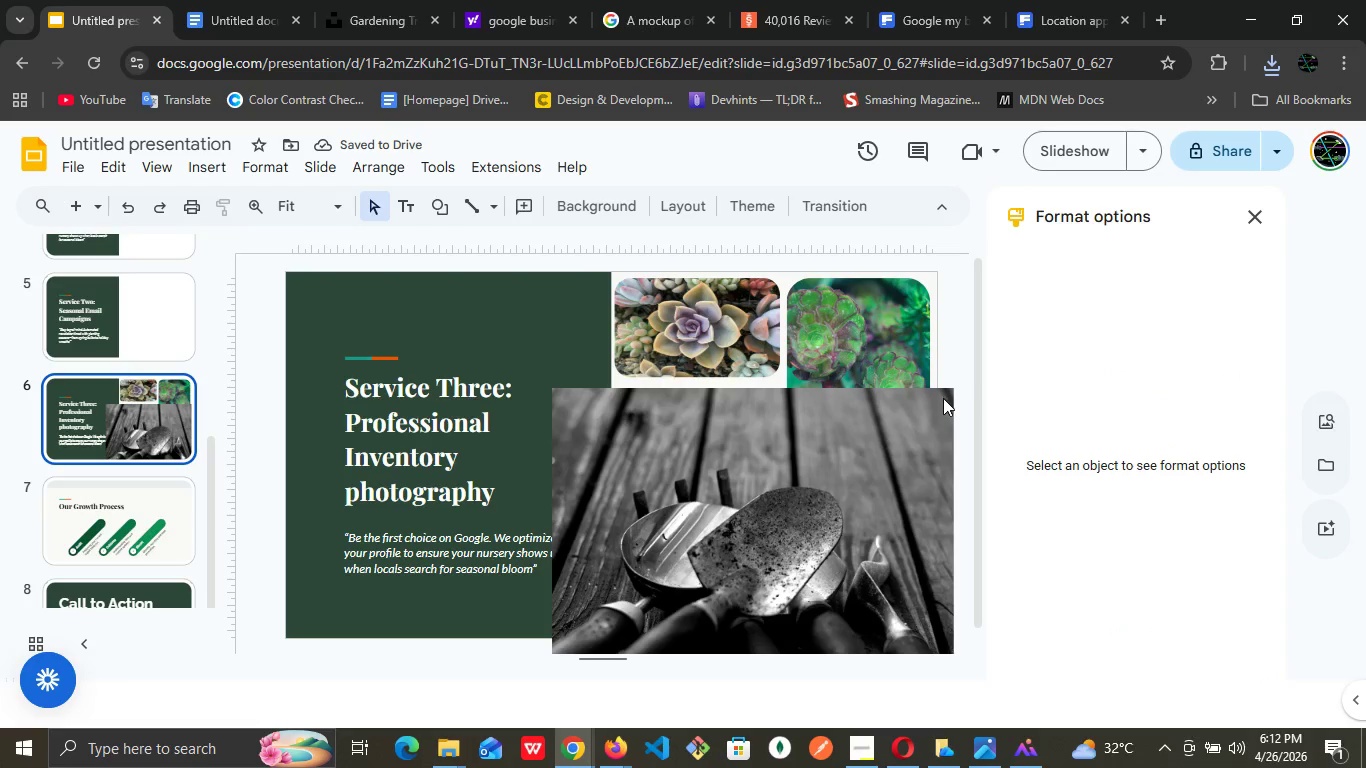 
left_click([943, 398])
 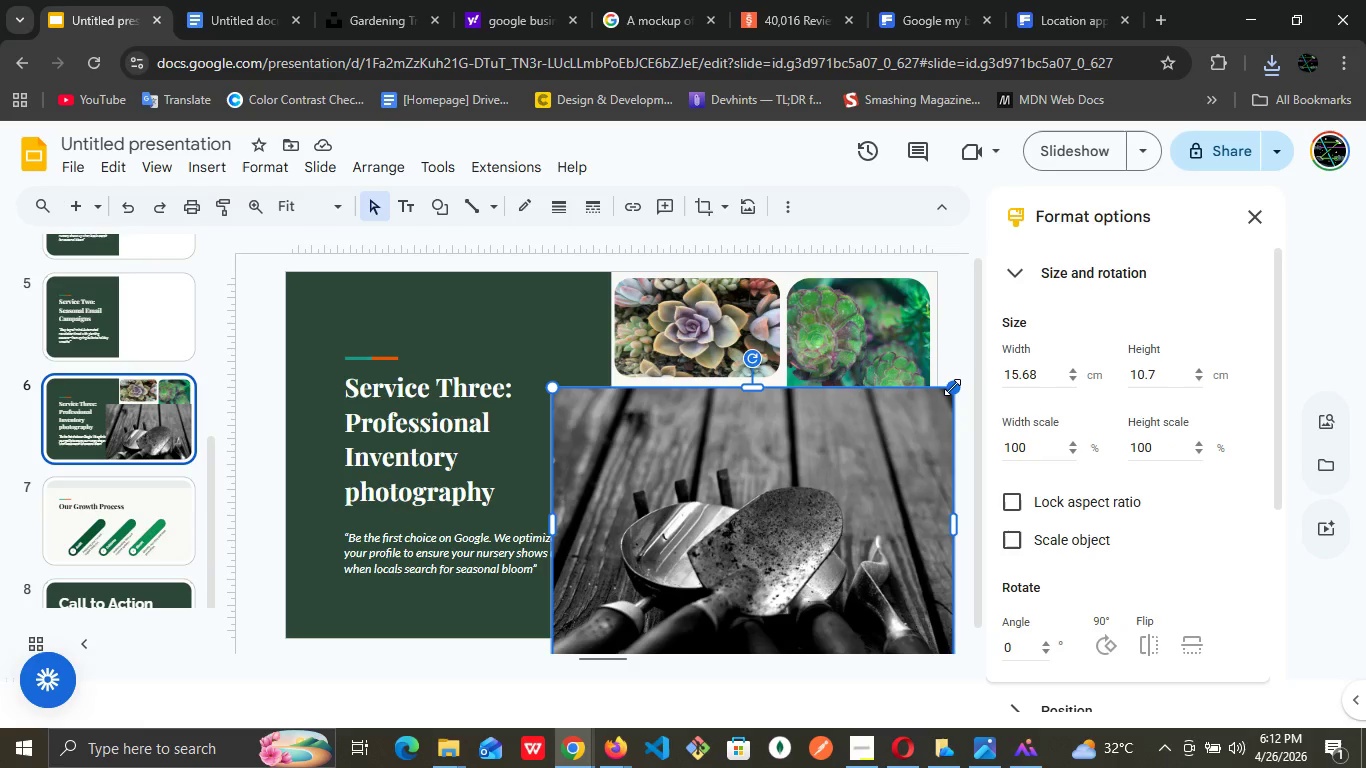 
left_click_drag(start_coordinate=[952, 392], to_coordinate=[707, 500])
 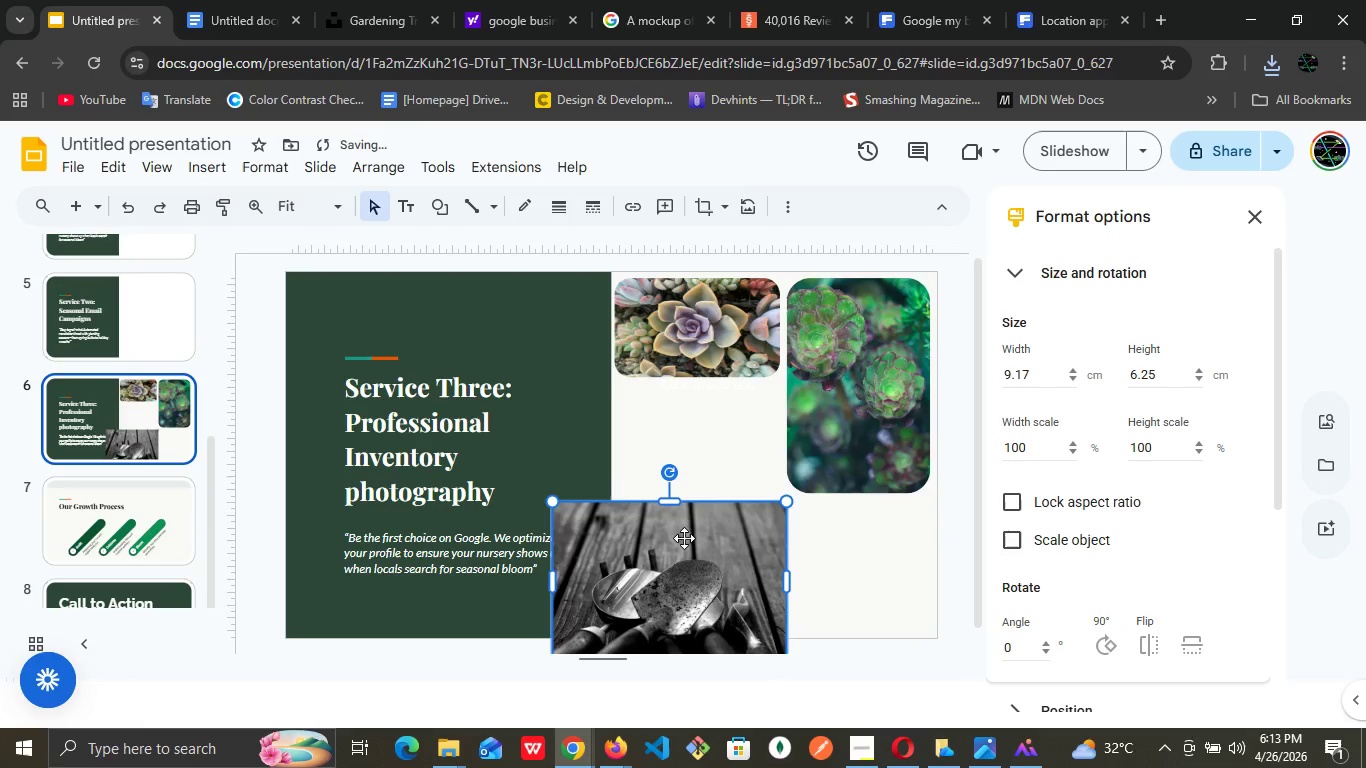 
left_click_drag(start_coordinate=[681, 544], to_coordinate=[754, 422])
 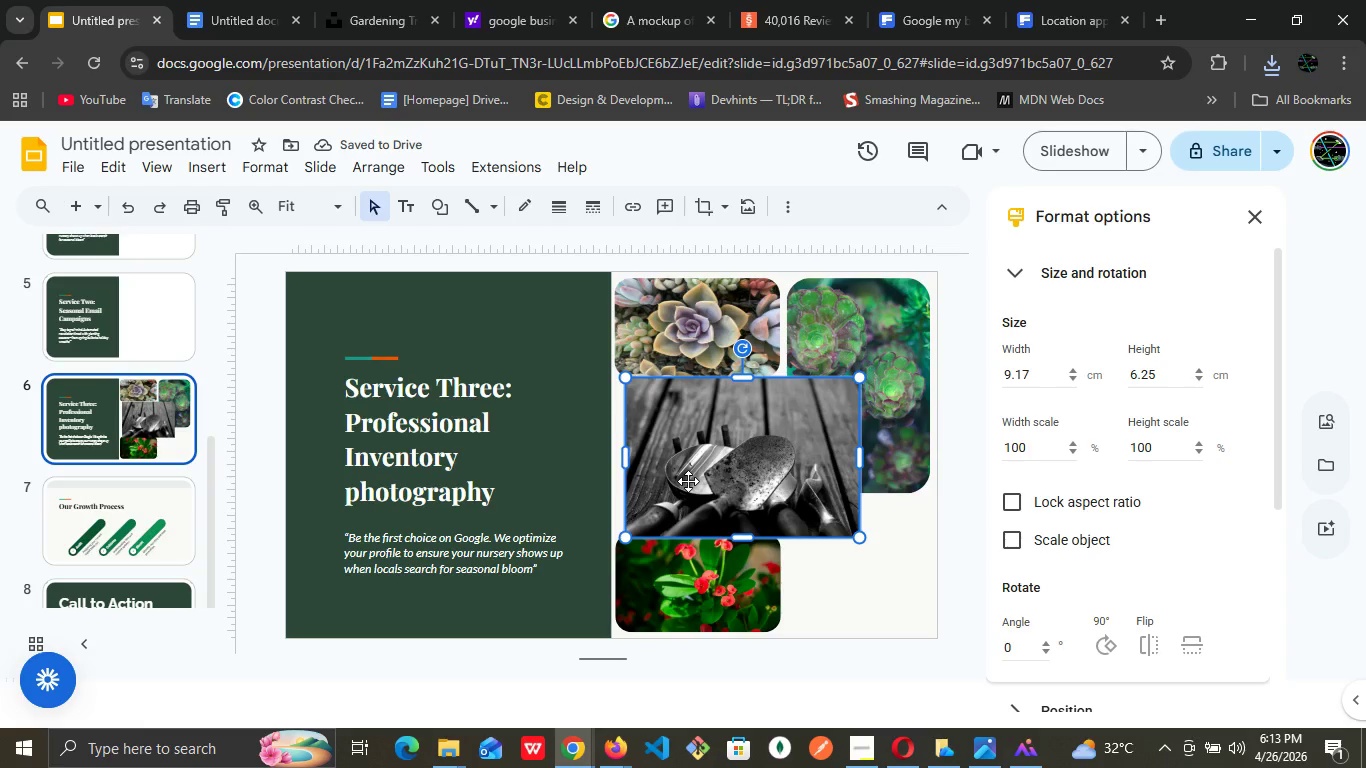 
wait(5.12)
 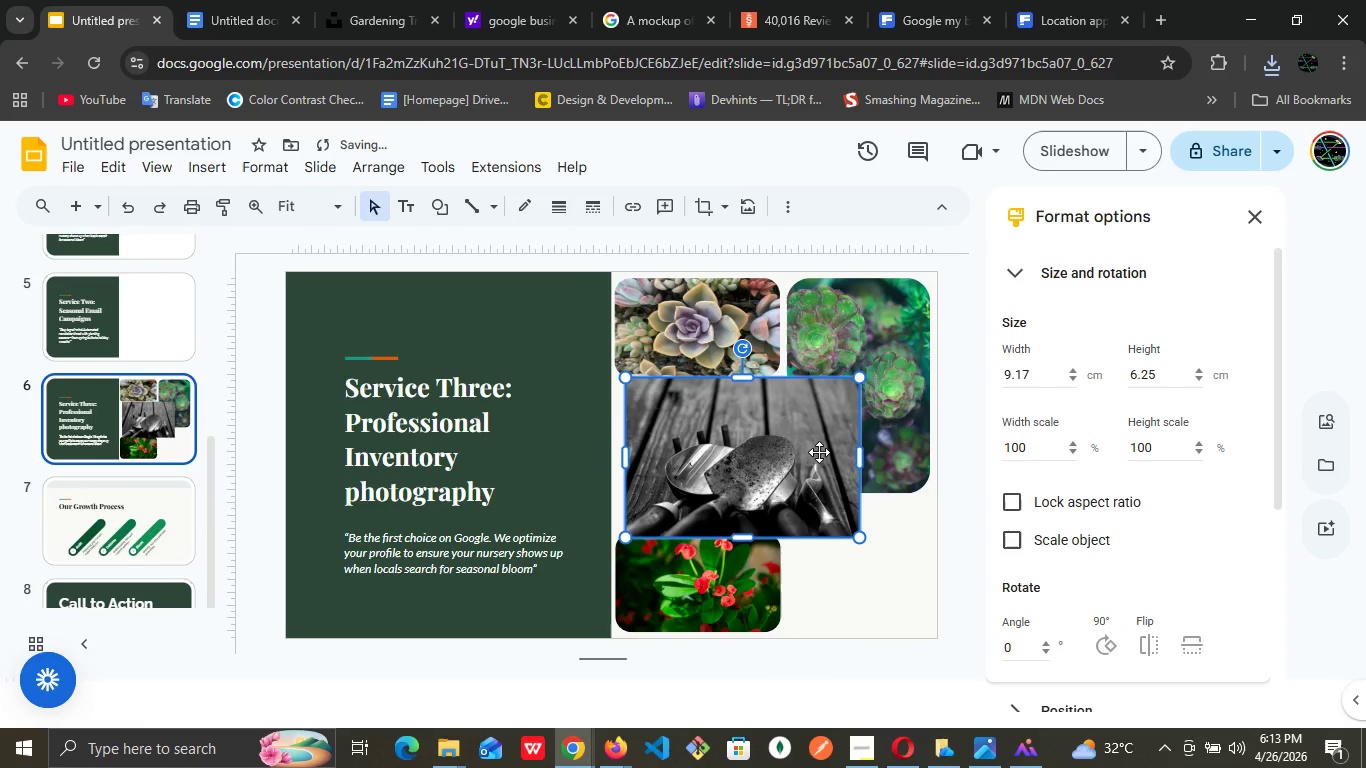 
key(Delete)
 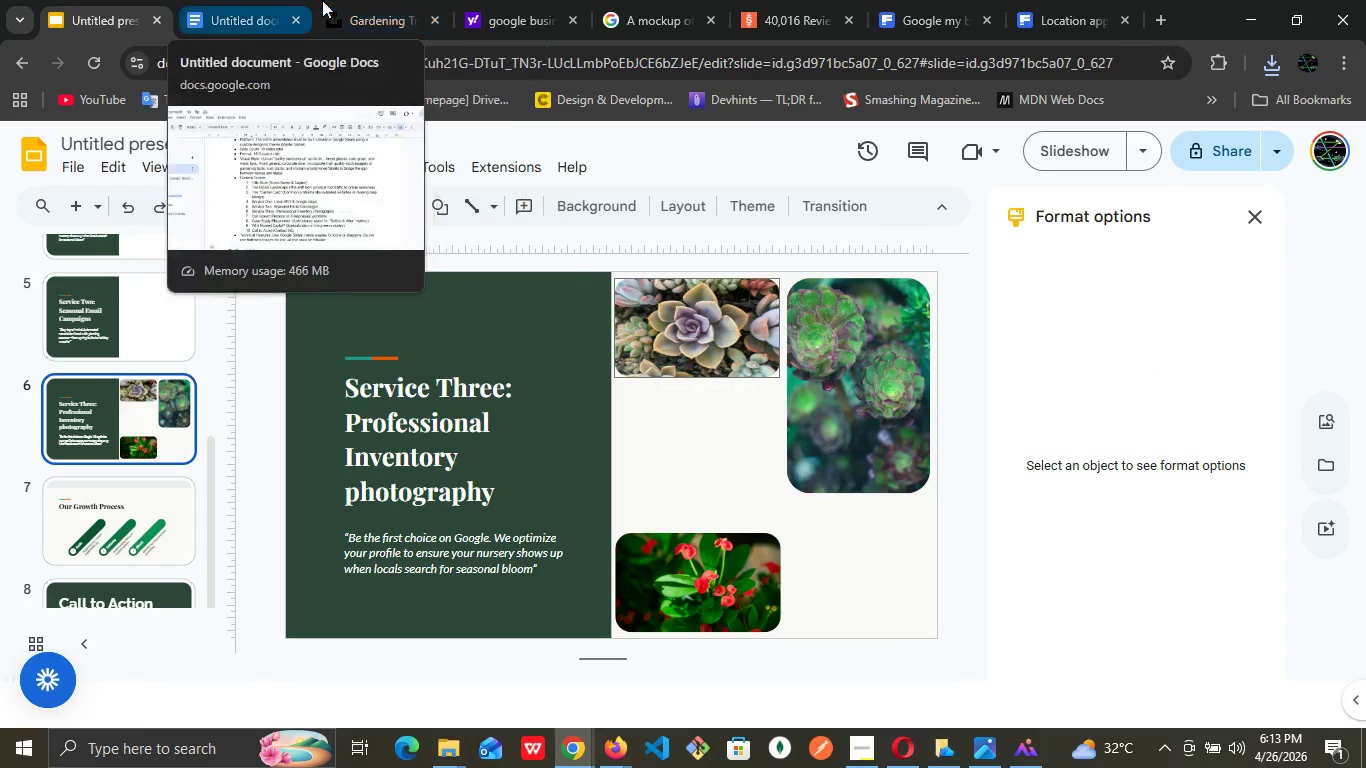 
left_click([355, 0])
 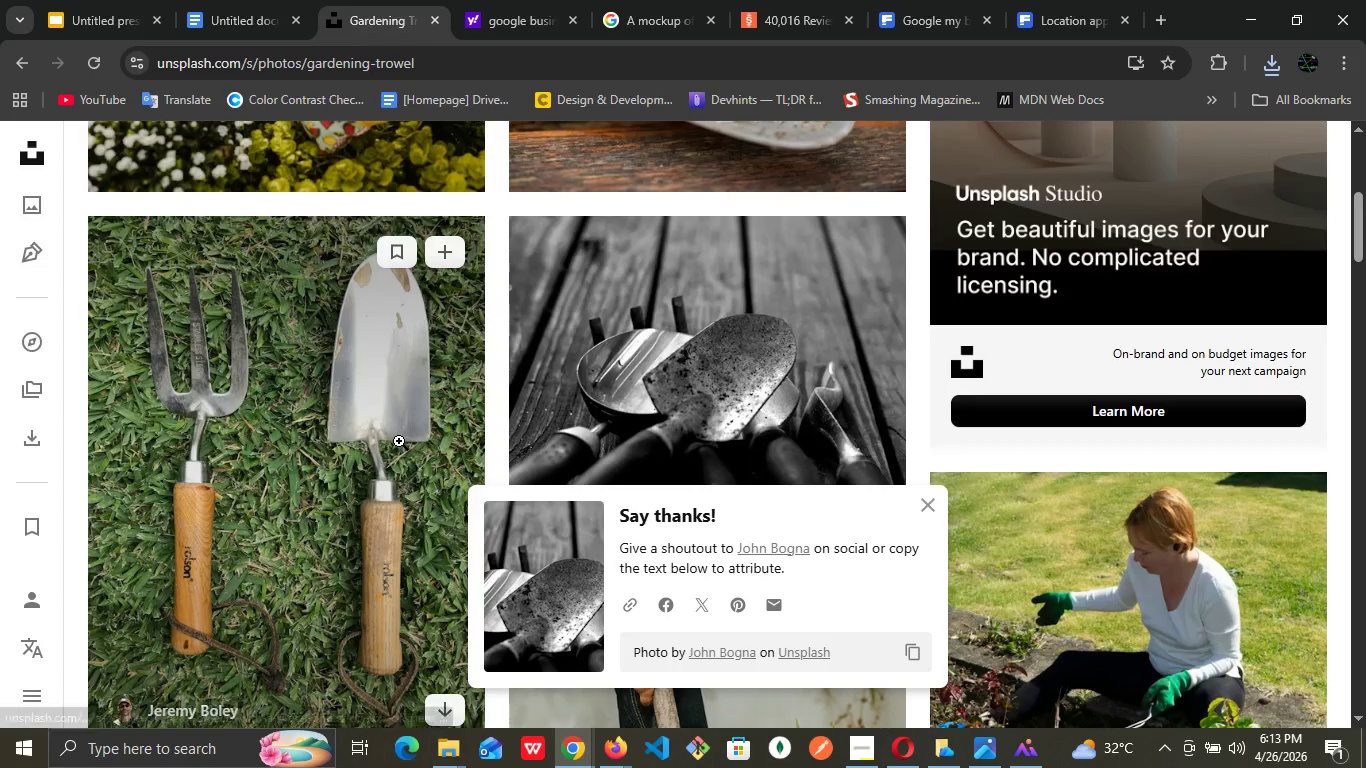 
scroll: coordinate [414, 442], scroll_direction: down, amount: 2.0
 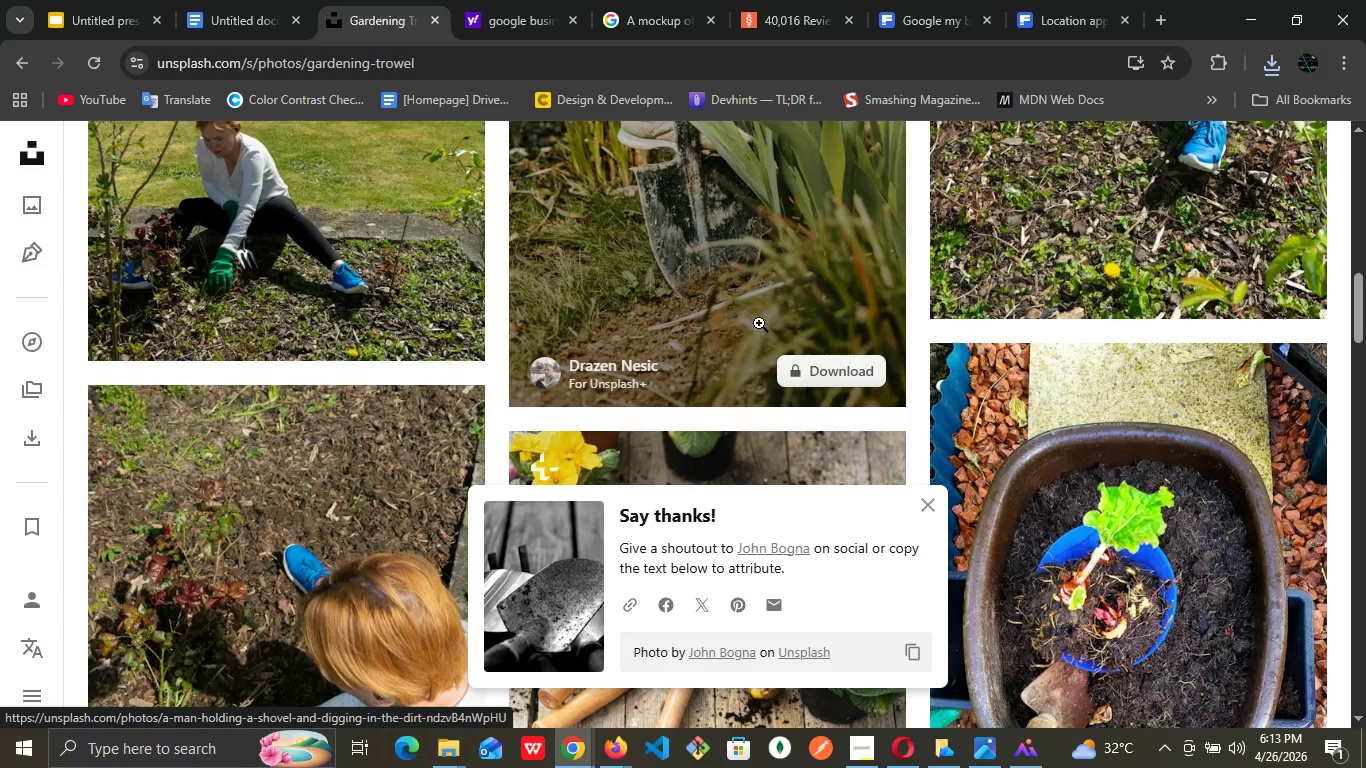 
scroll: coordinate [757, 327], scroll_direction: up, amount: 1.0
 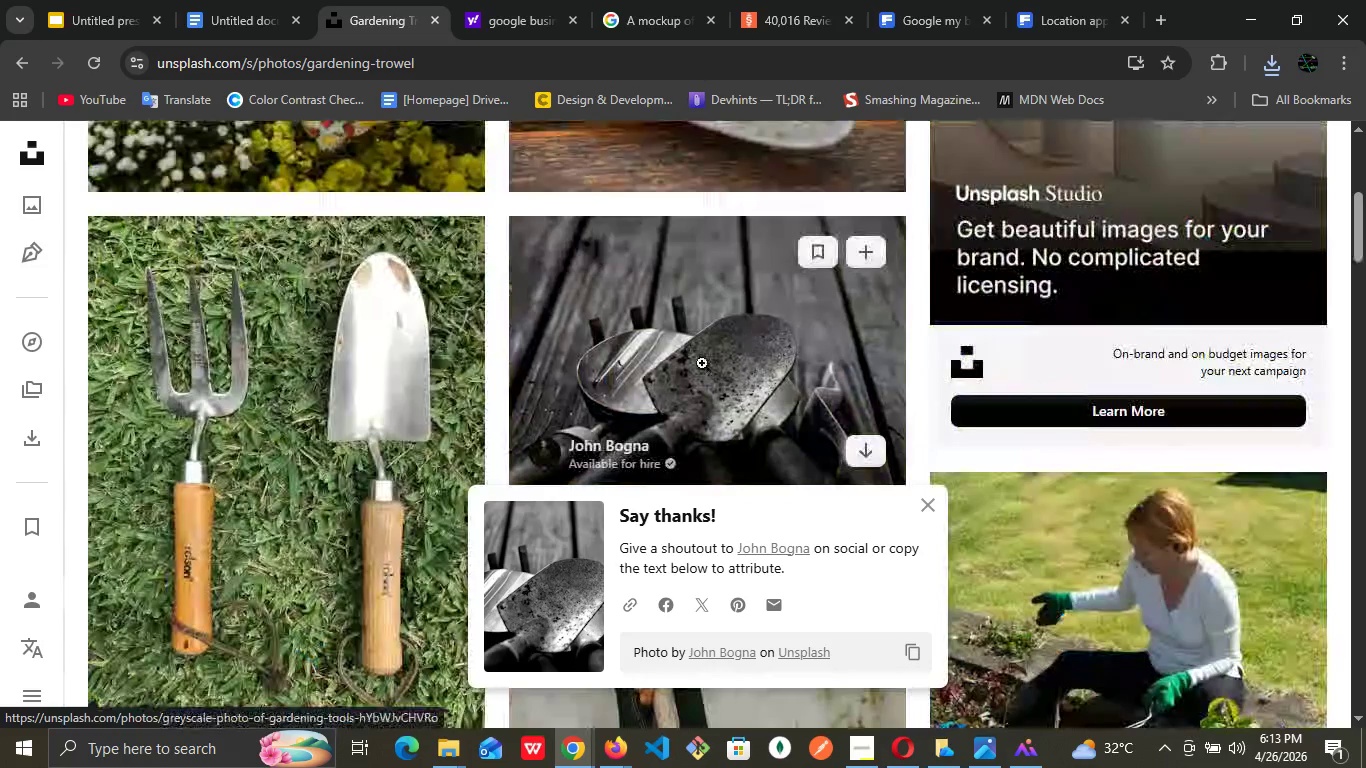 
mouse_move([354, 422])
 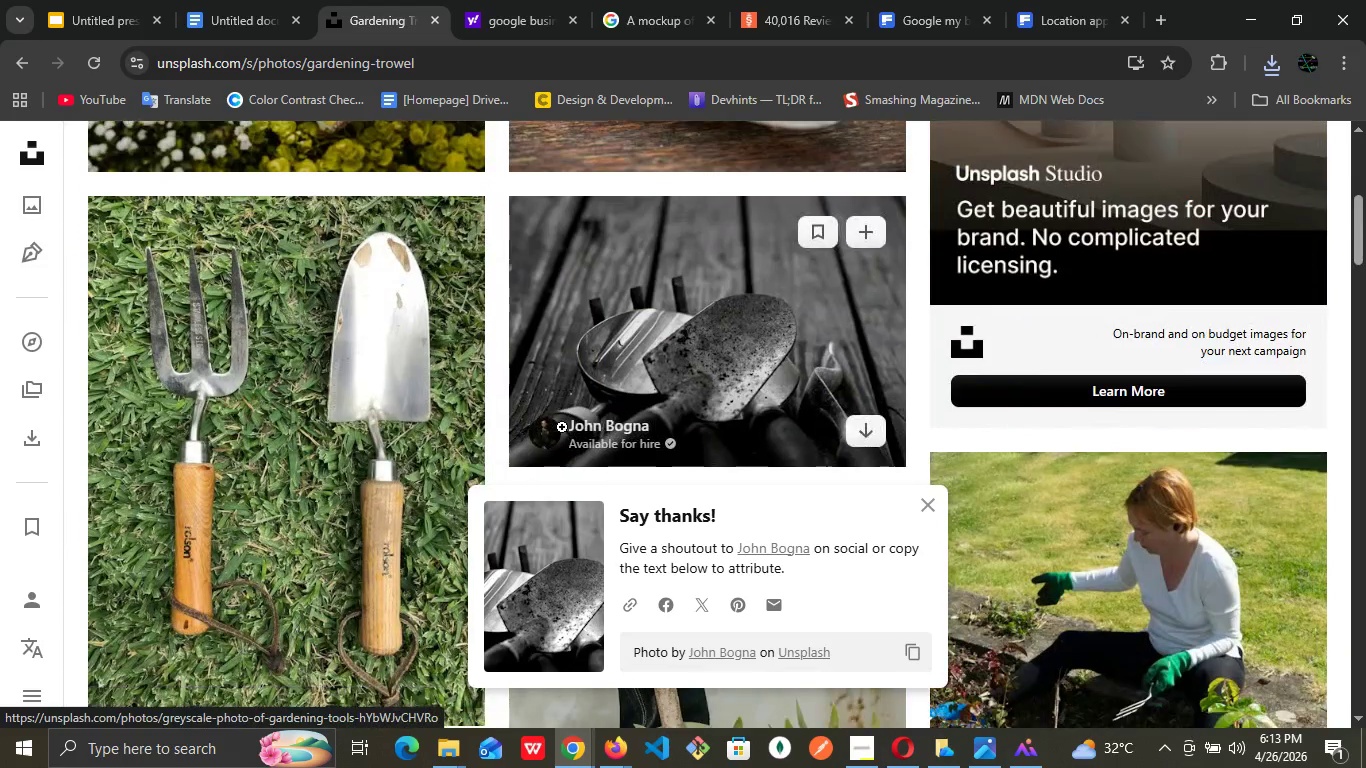 
scroll: coordinate [797, 401], scroll_direction: down, amount: 4.0
 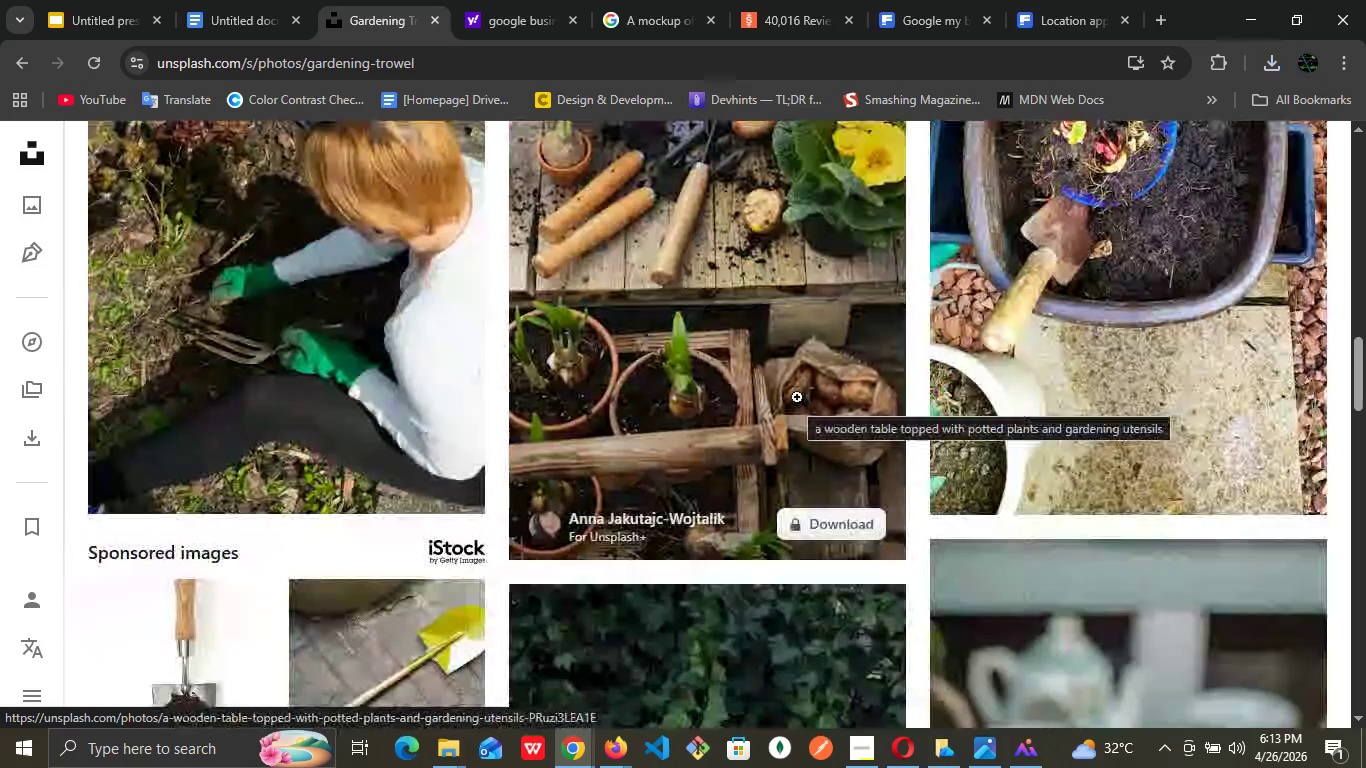 
scroll: coordinate [797, 396], scroll_direction: up, amount: 1.0
 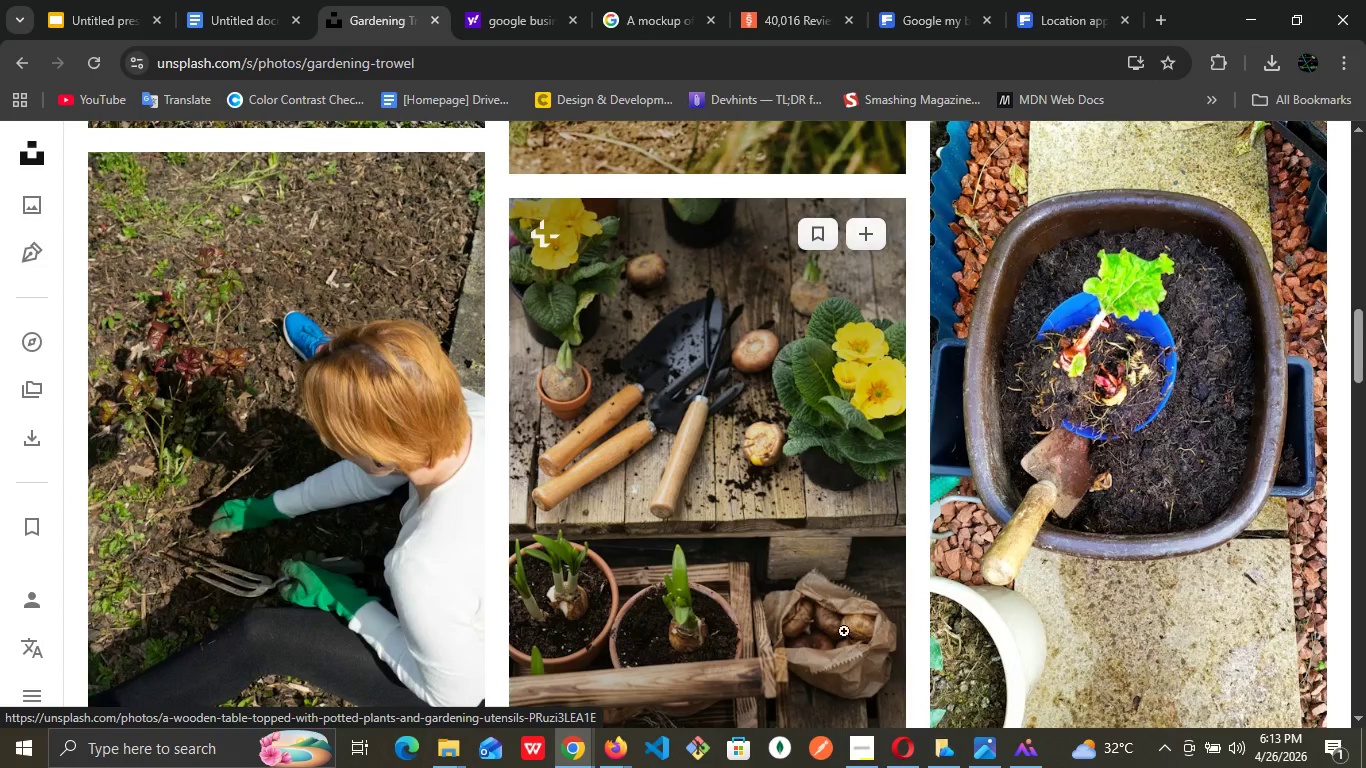 
scroll: coordinate [675, 540], scroll_direction: down, amount: 7.0
 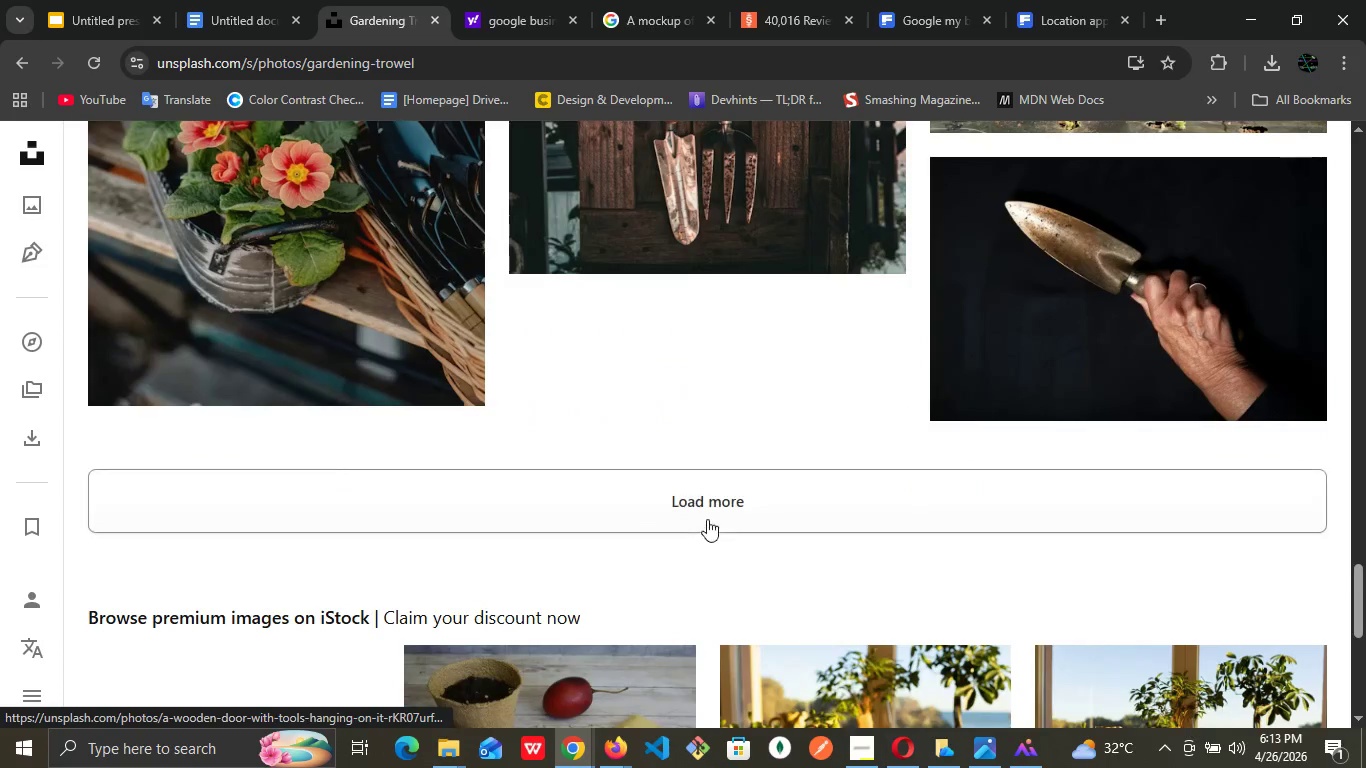 
left_click([718, 507])
 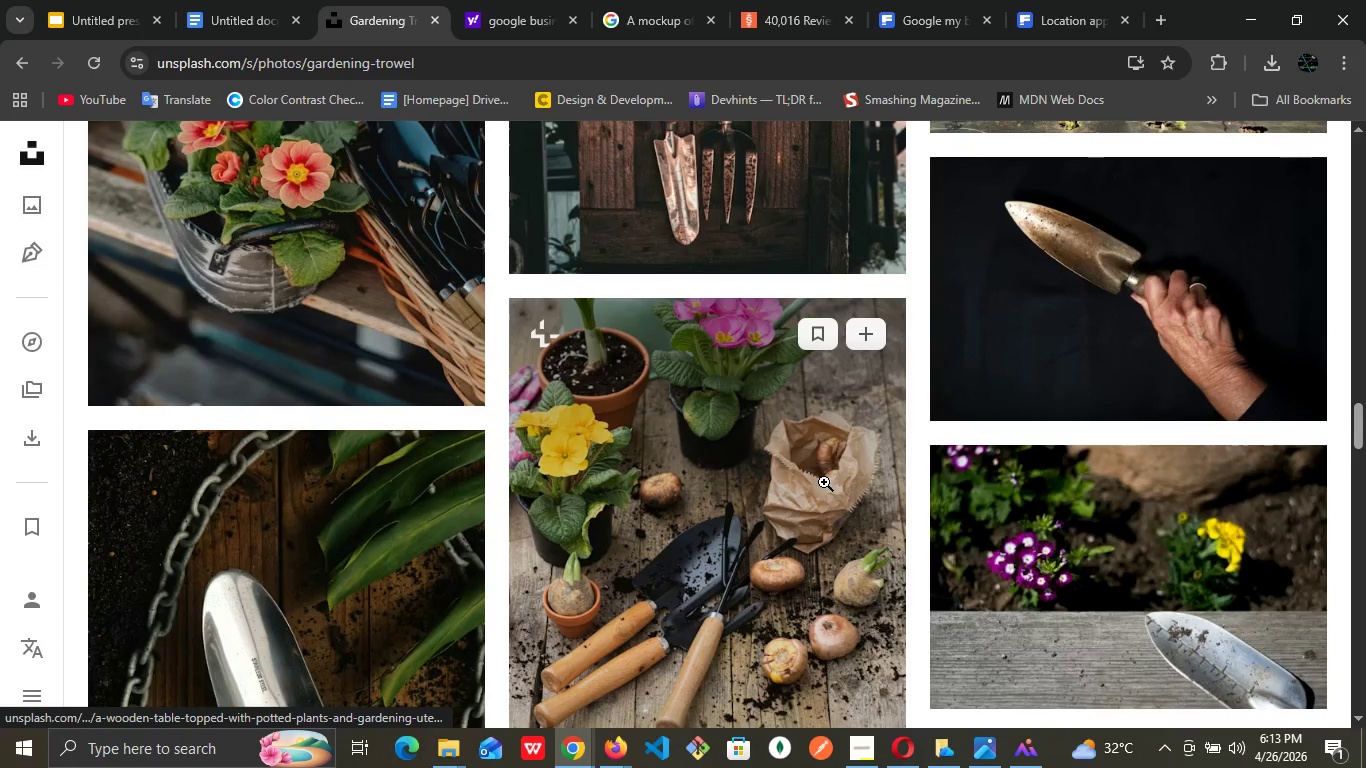 
scroll: coordinate [827, 480], scroll_direction: down, amount: 6.0
 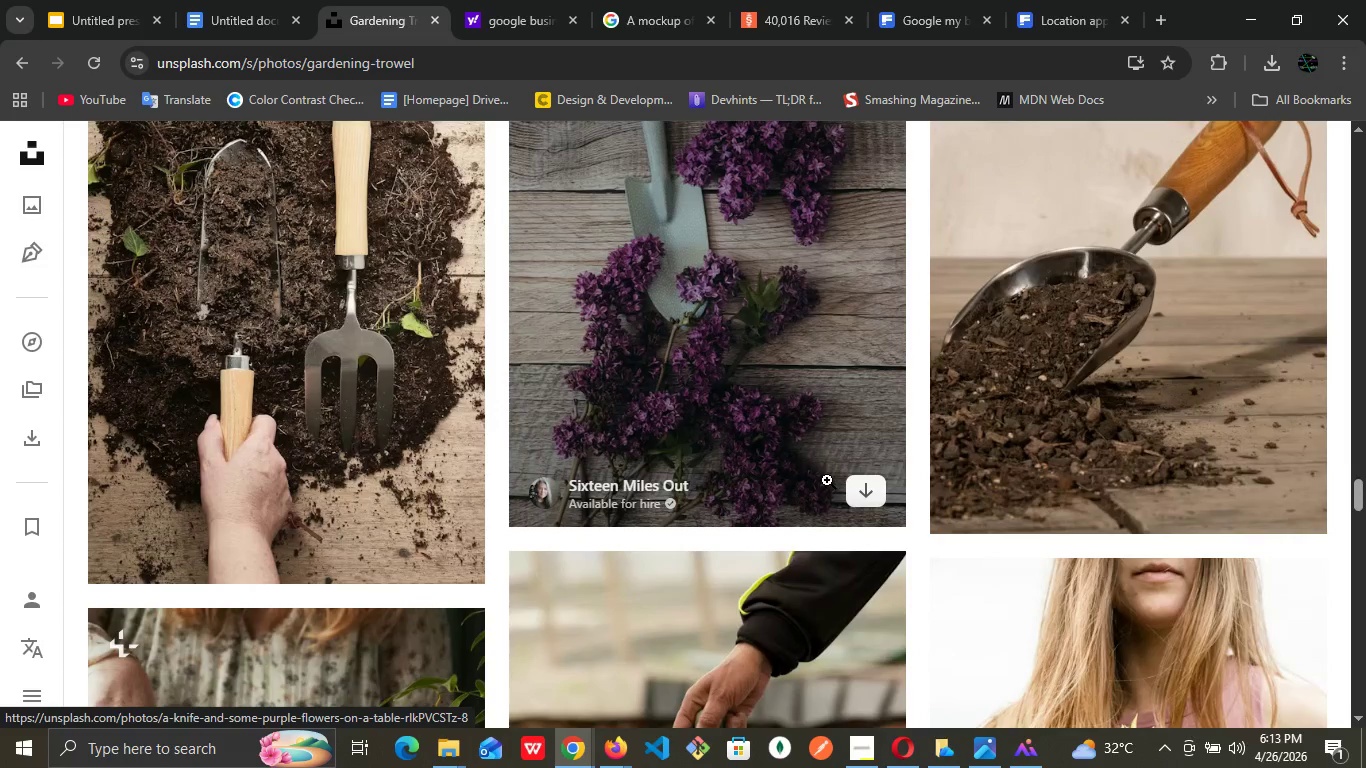 
scroll: coordinate [827, 480], scroll_direction: up, amount: 1.0
 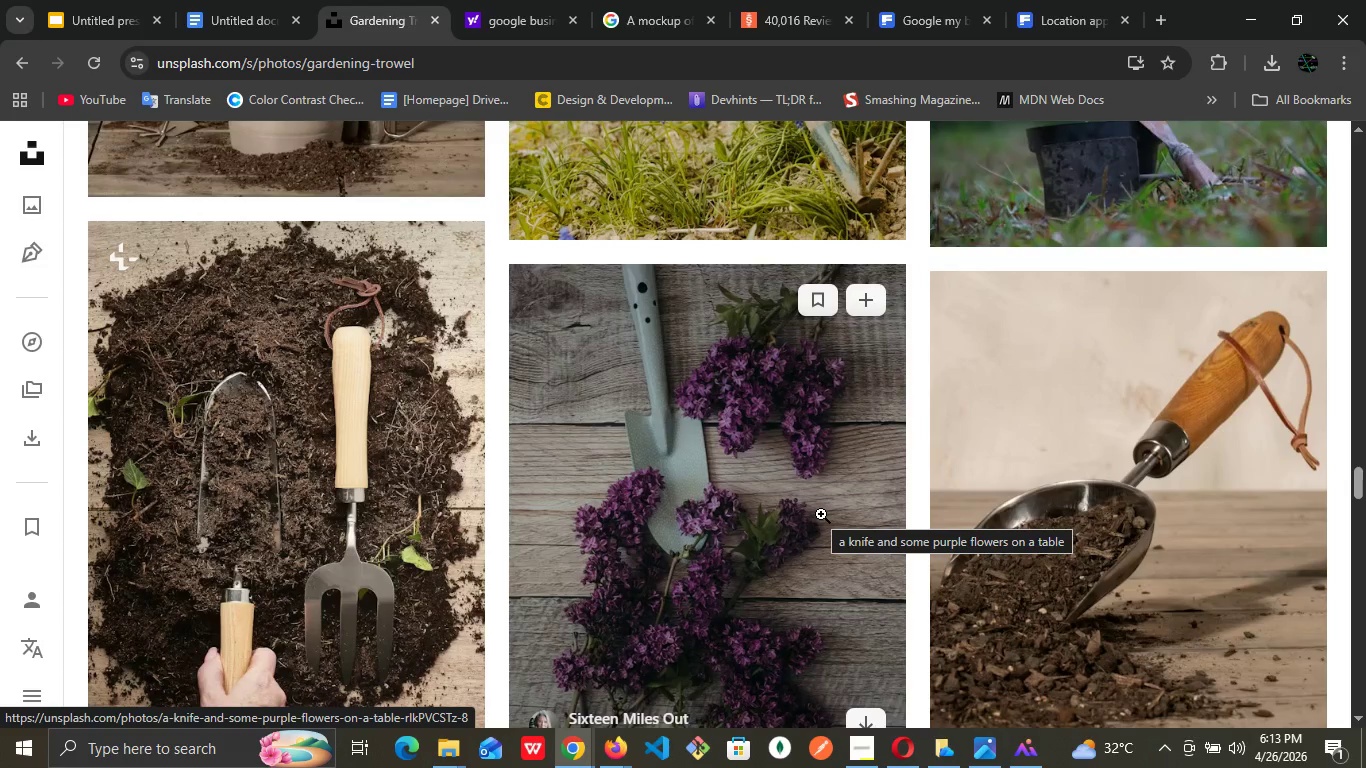 
wait(6.57)
 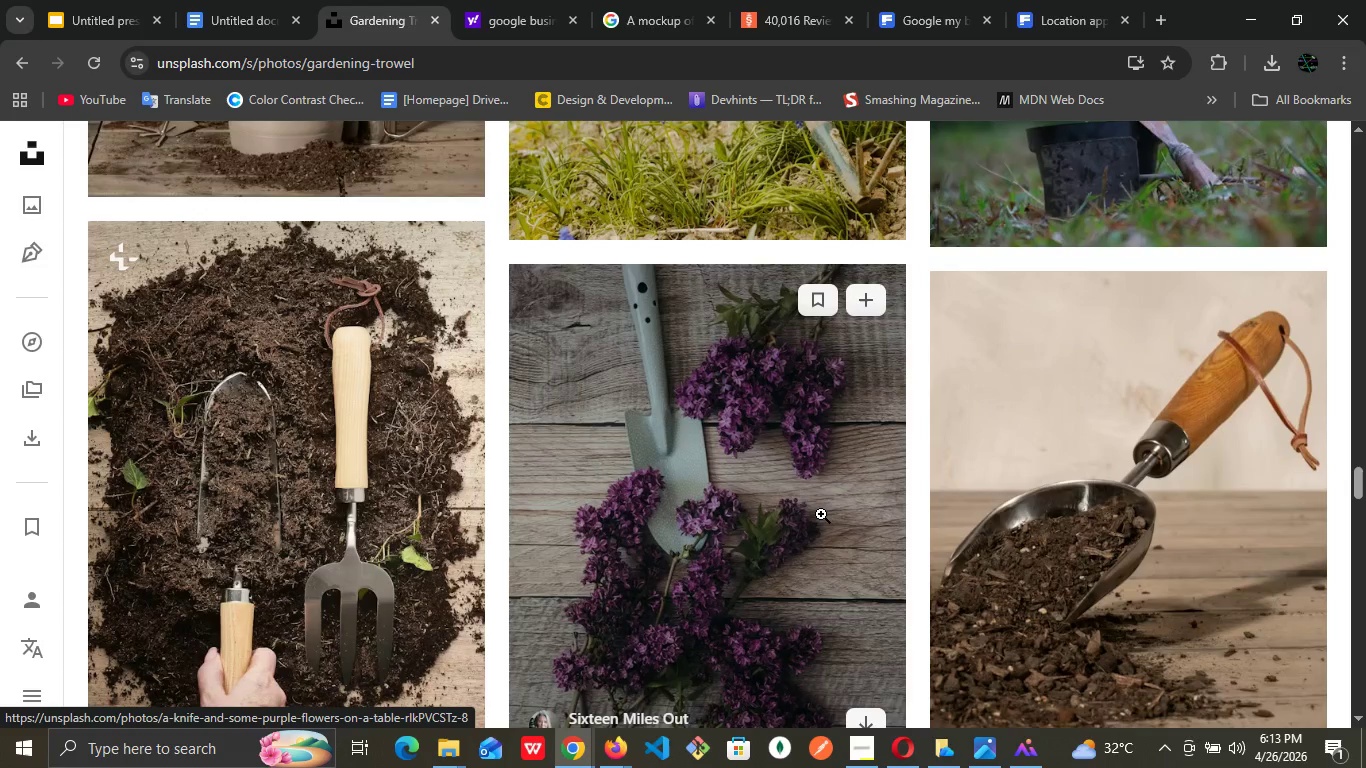 
scroll: coordinate [821, 514], scroll_direction: down, amount: 3.0
 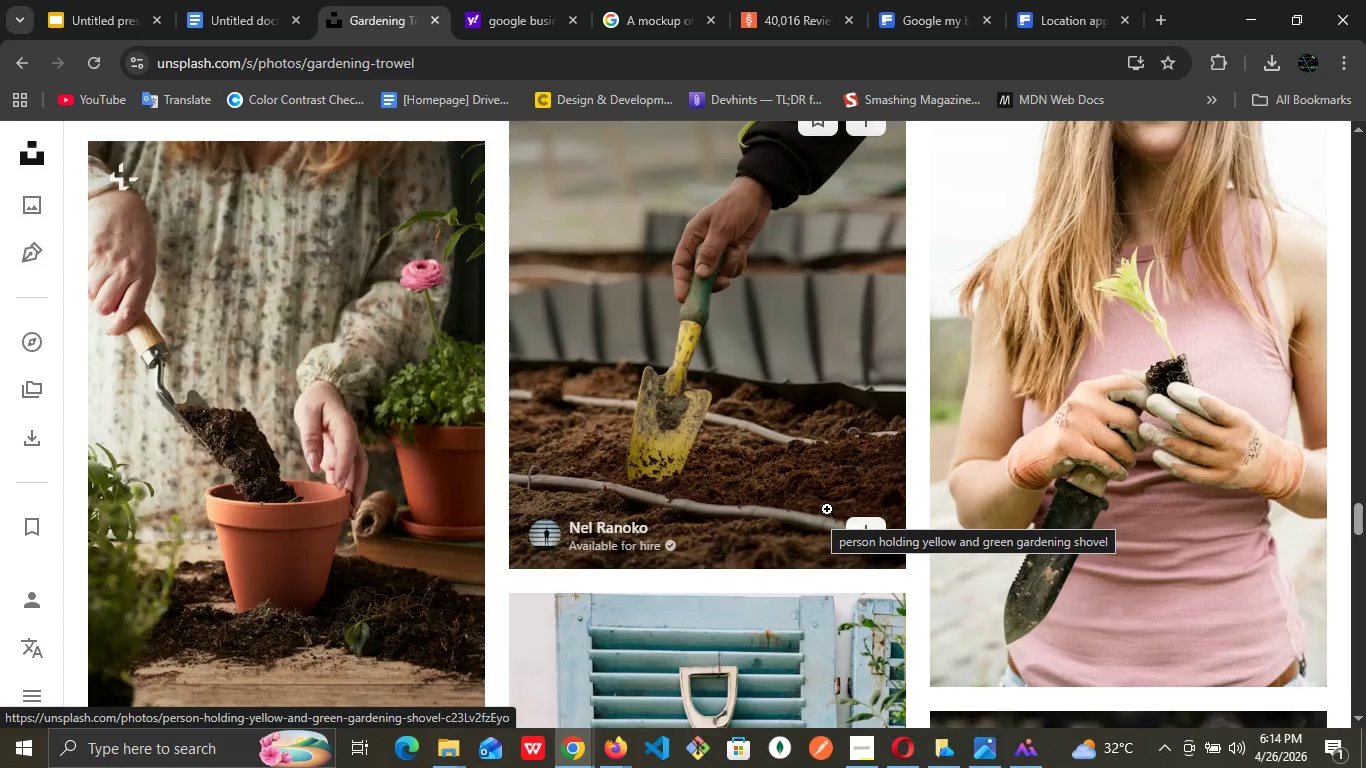 
wait(7.73)
 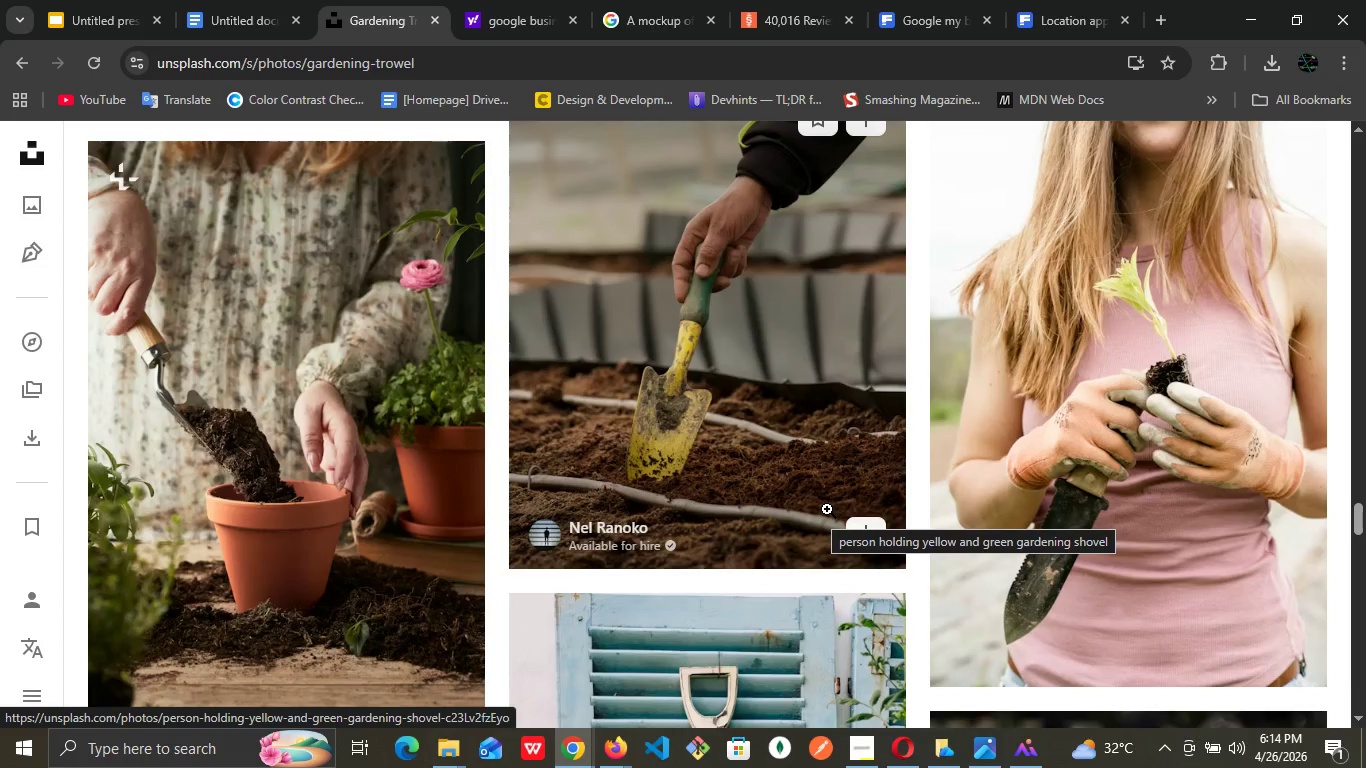 
scroll: coordinate [872, 467], scroll_direction: up, amount: 1.0
 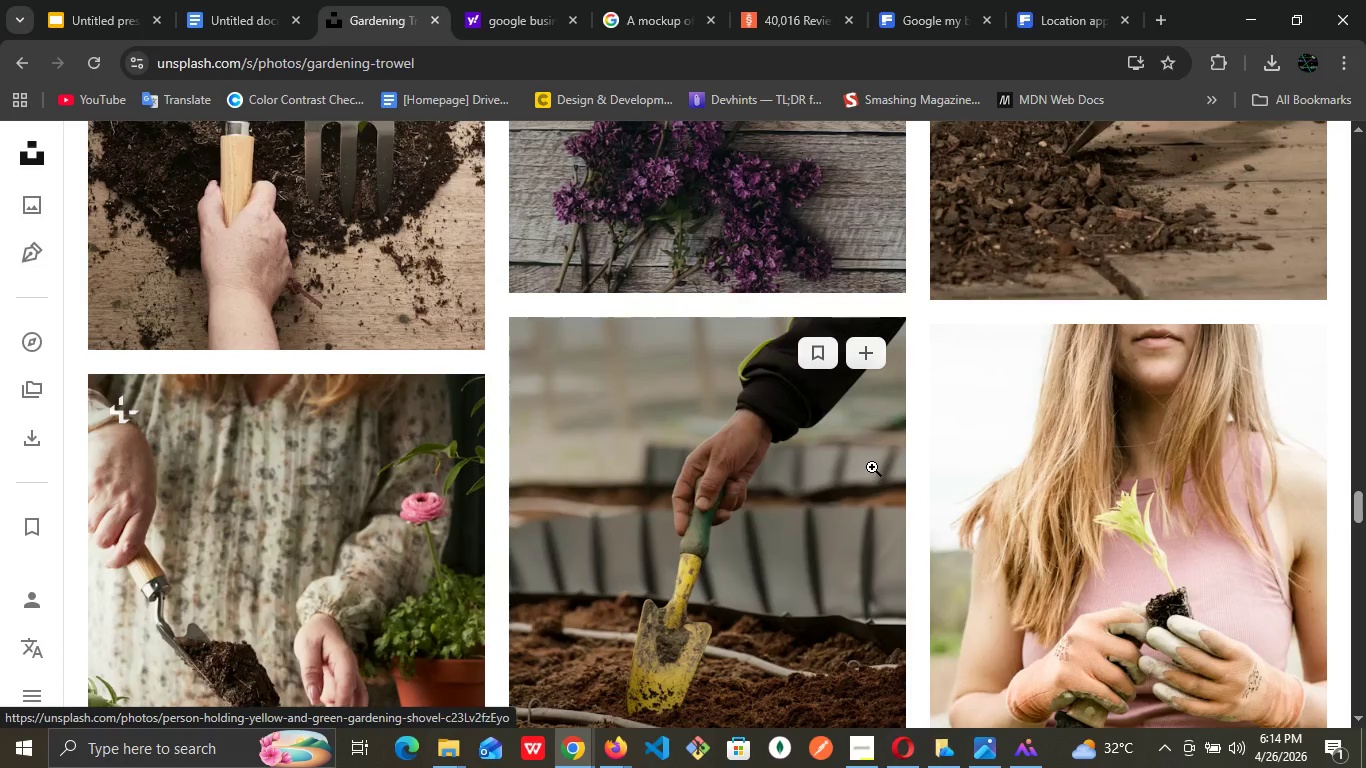 
scroll: coordinate [872, 467], scroll_direction: down, amount: 1.0
 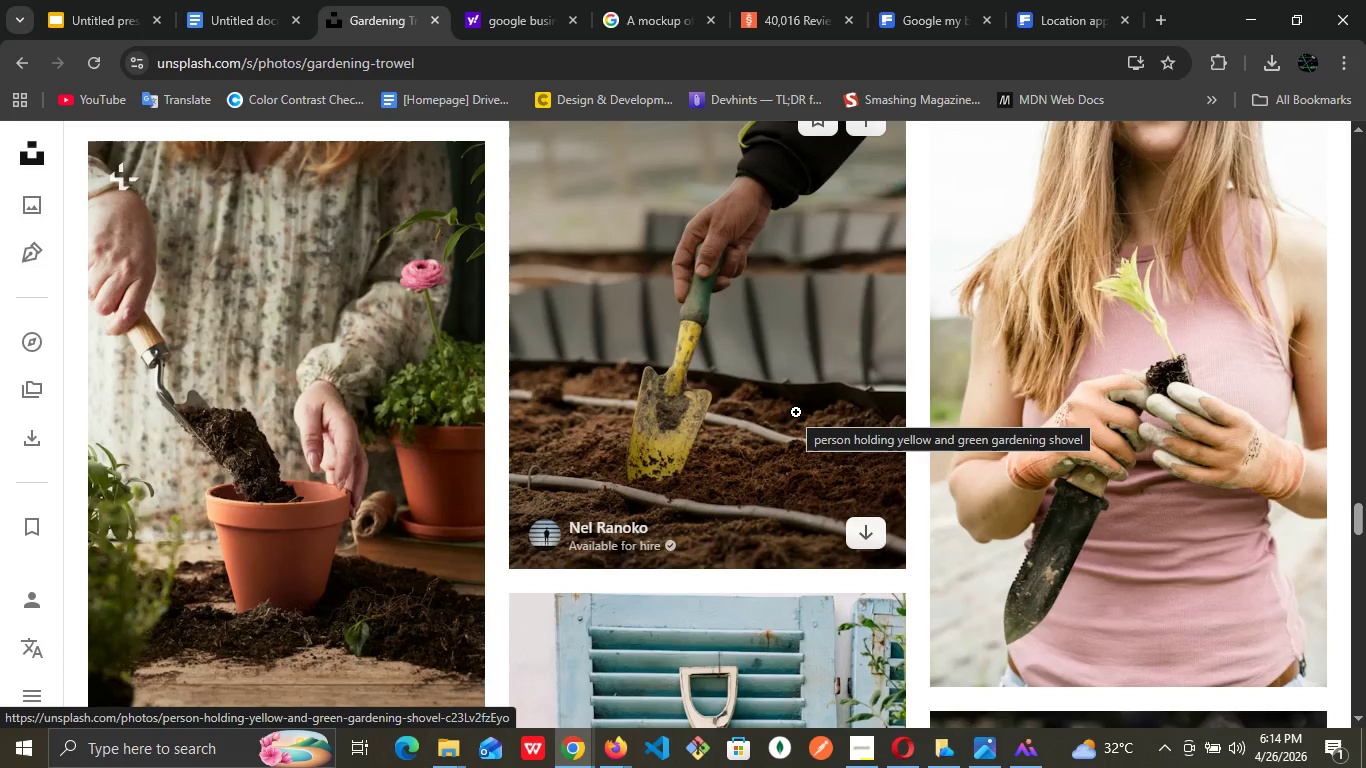 
left_click([796, 412])
 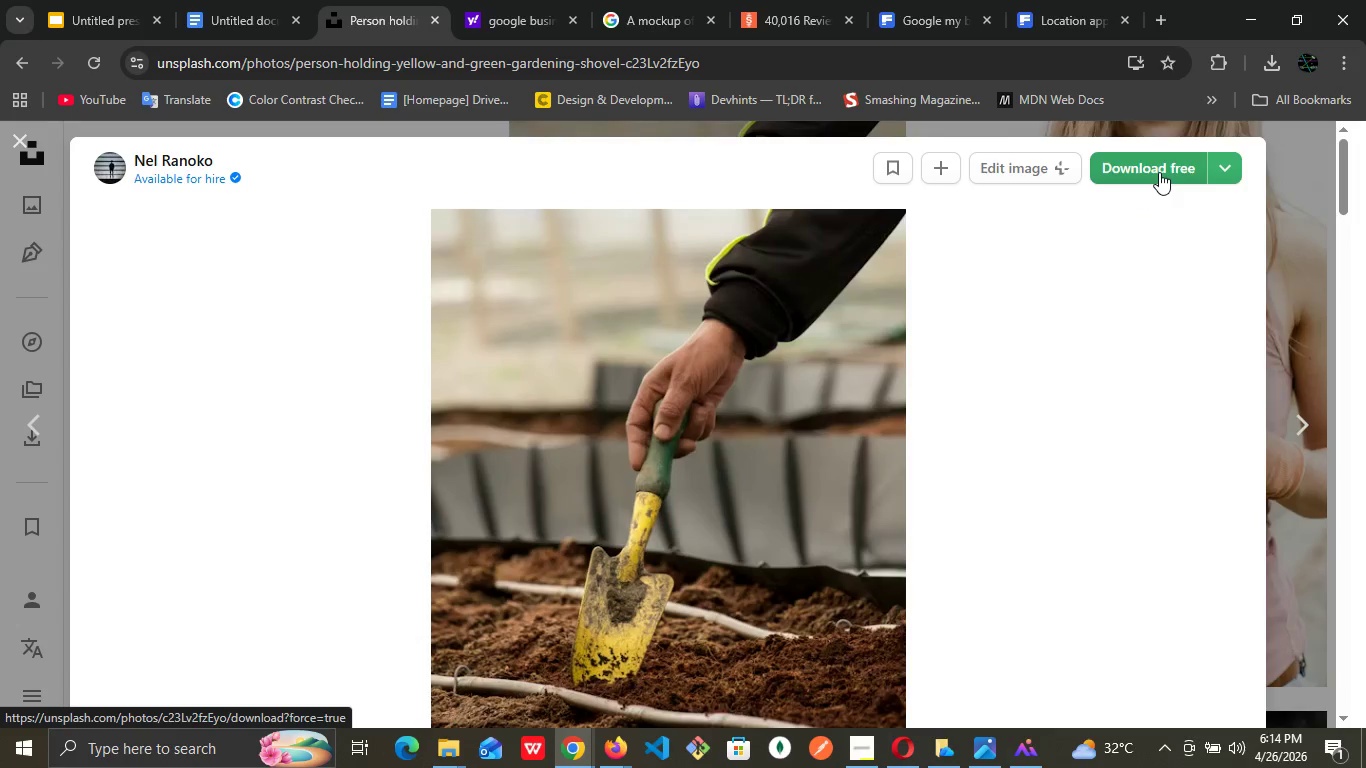 
scroll: coordinate [1060, 509], scroll_direction: down, amount: 5.0
 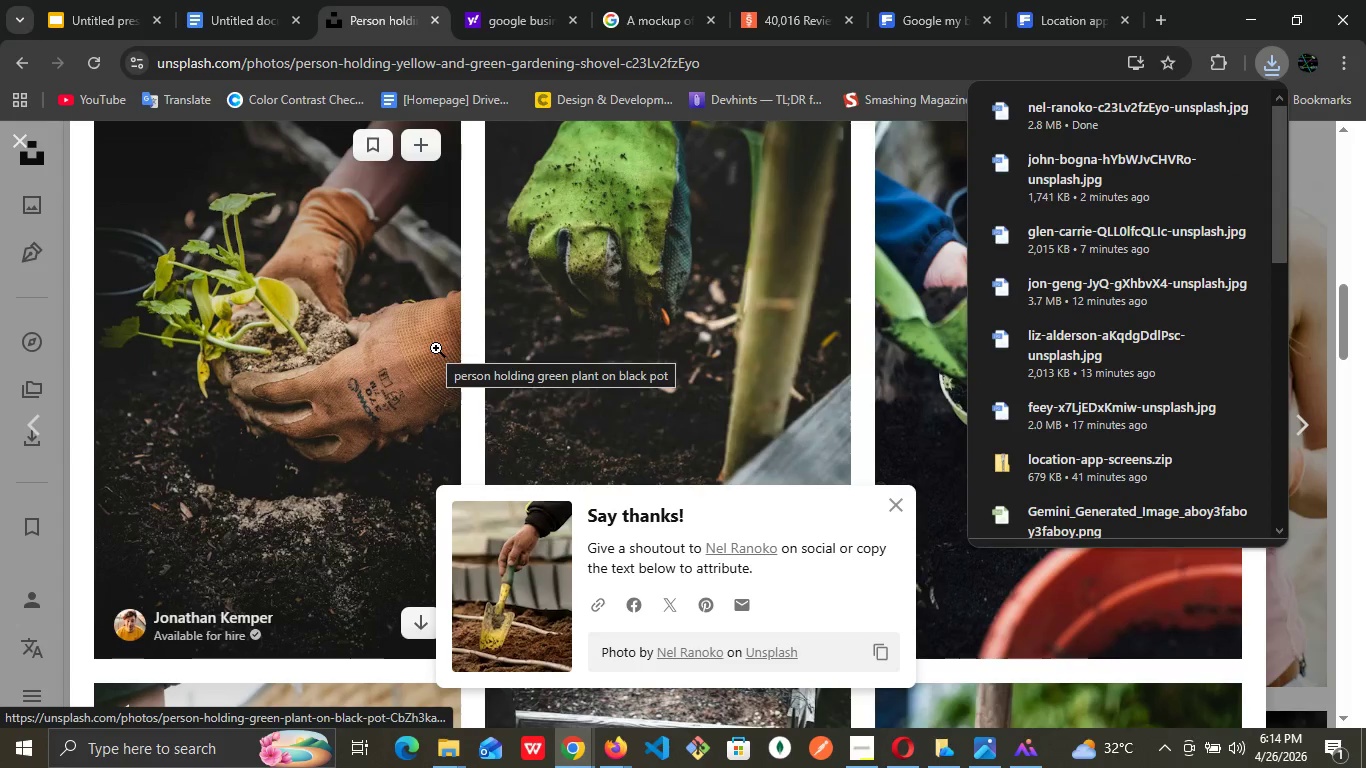 
scroll: coordinate [634, 381], scroll_direction: up, amount: 1.0
 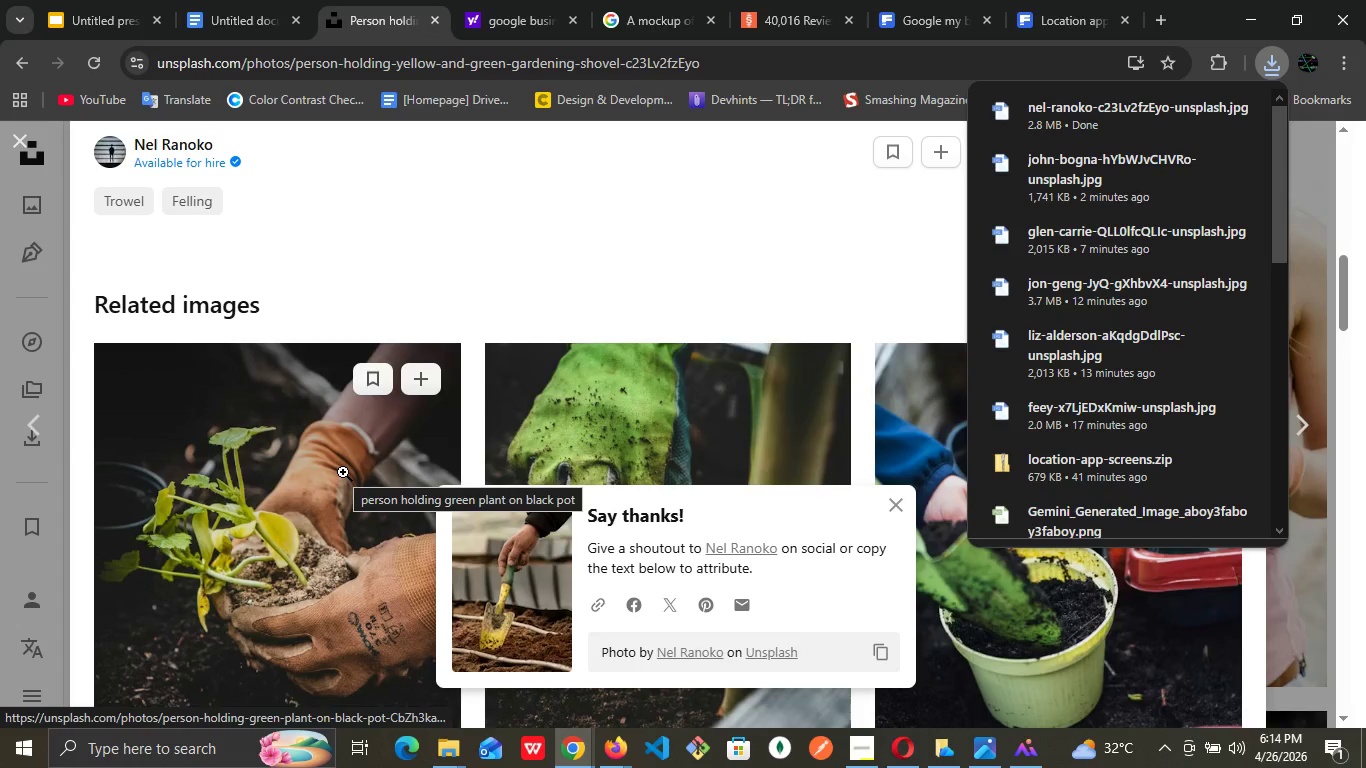 
scroll: coordinate [343, 473], scroll_direction: down, amount: 1.0
 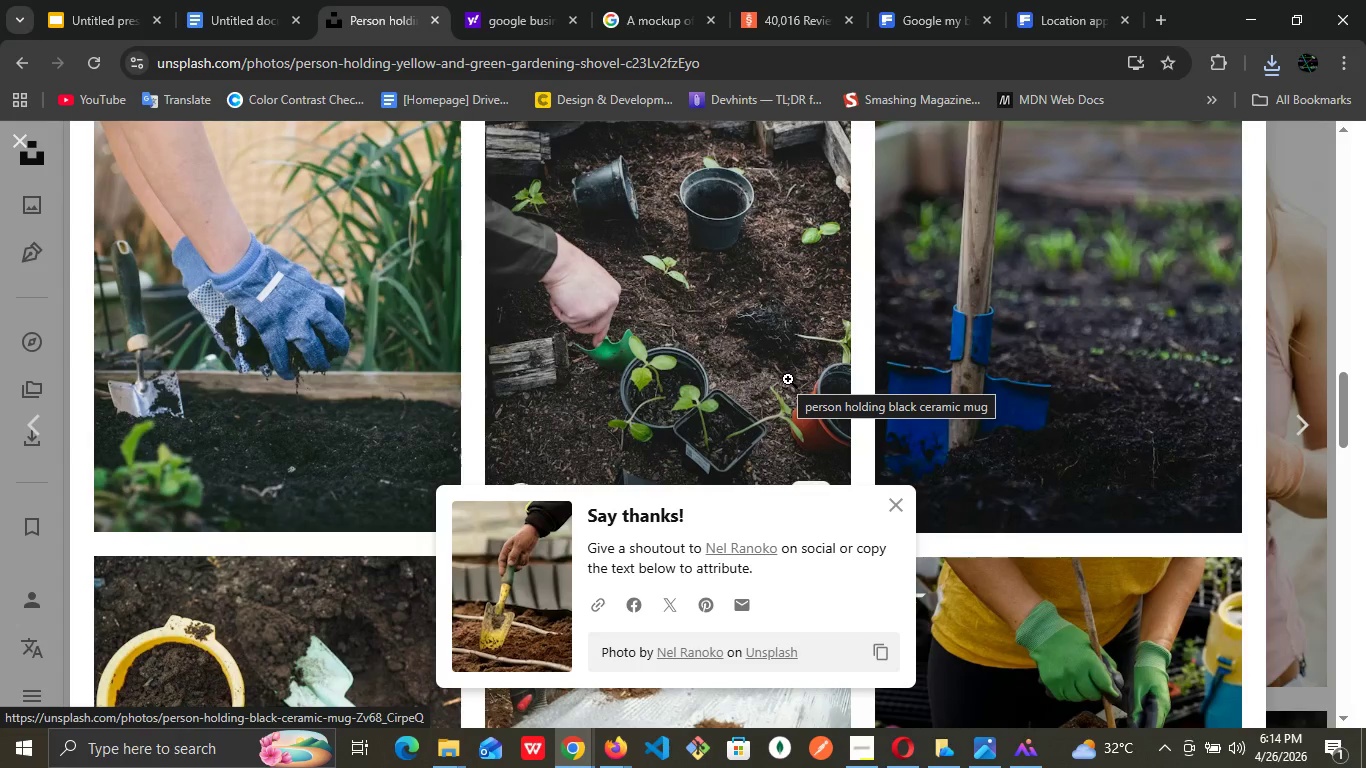 
scroll: coordinate [788, 379], scroll_direction: up, amount: 1.0
 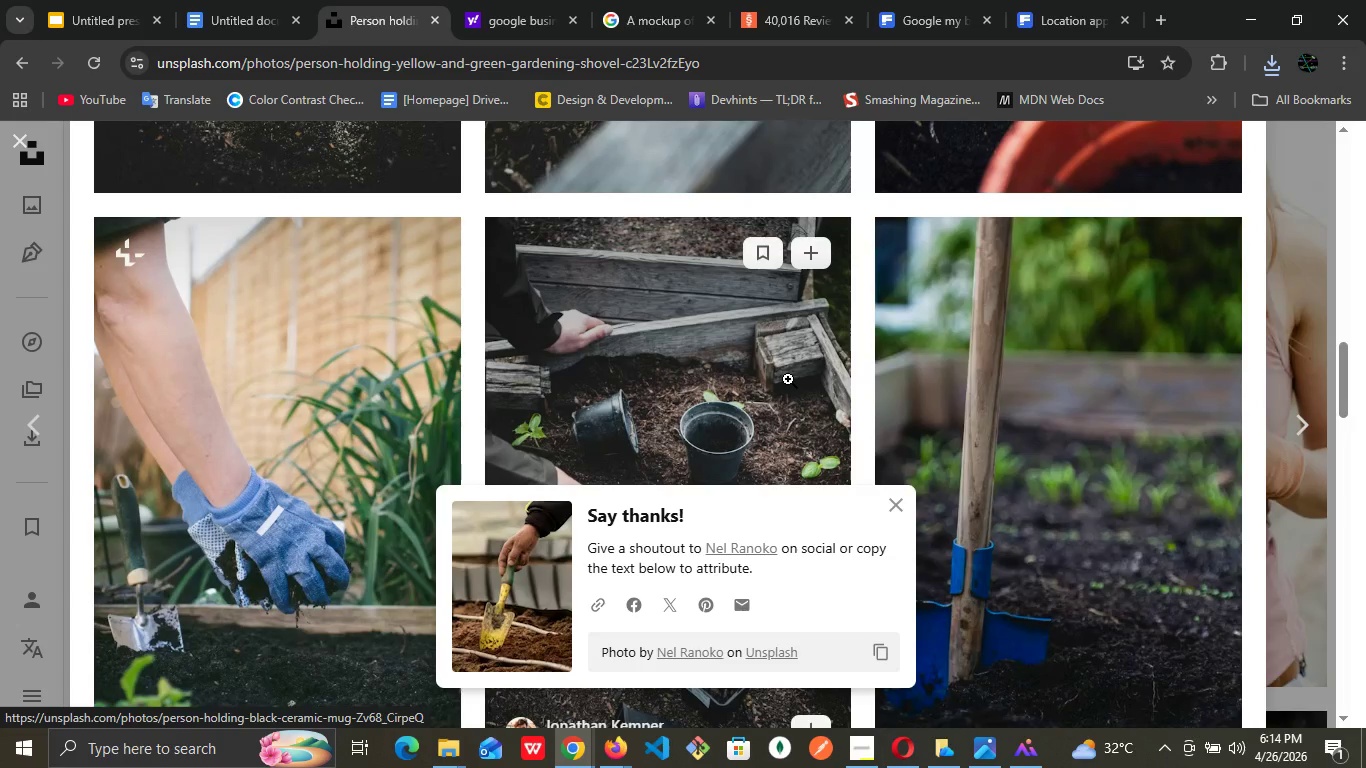 
scroll: coordinate [788, 379], scroll_direction: down, amount: 2.0
 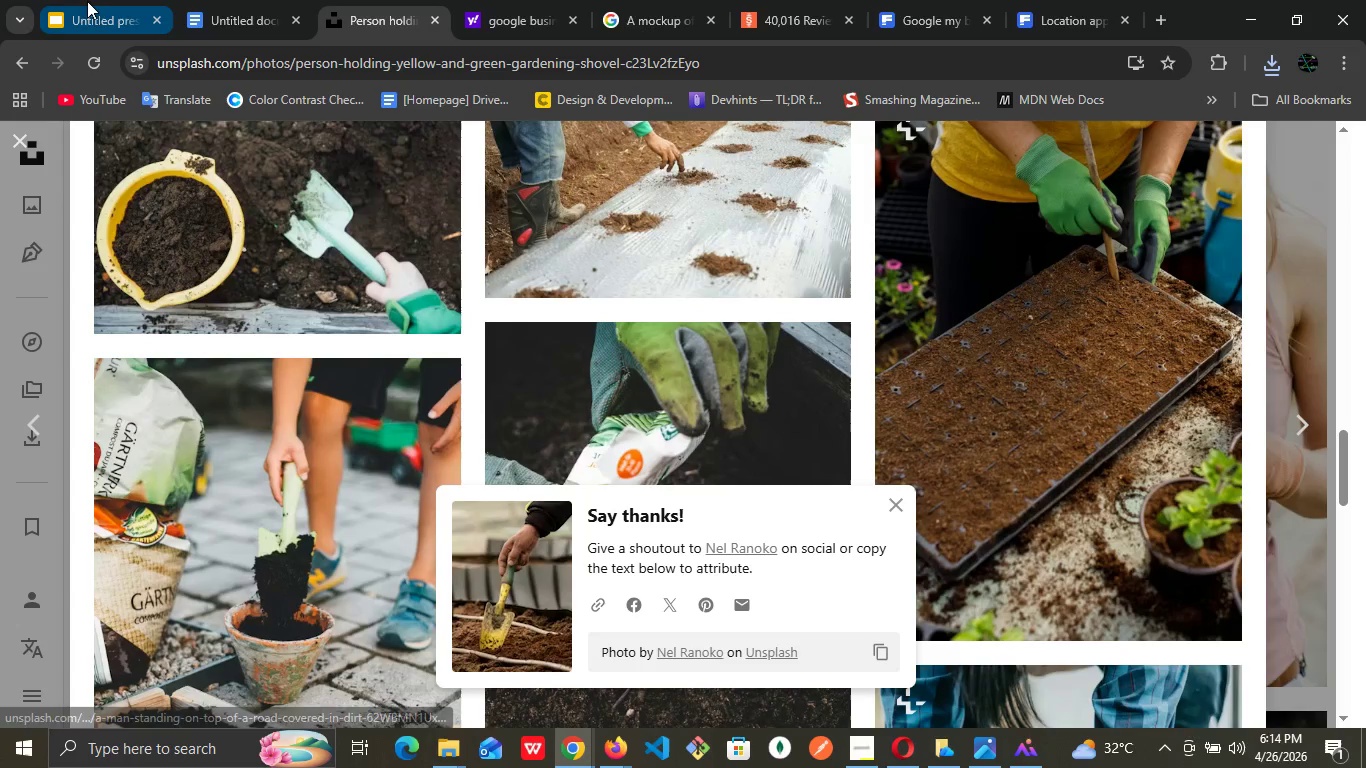 
left_click([86, 0])
 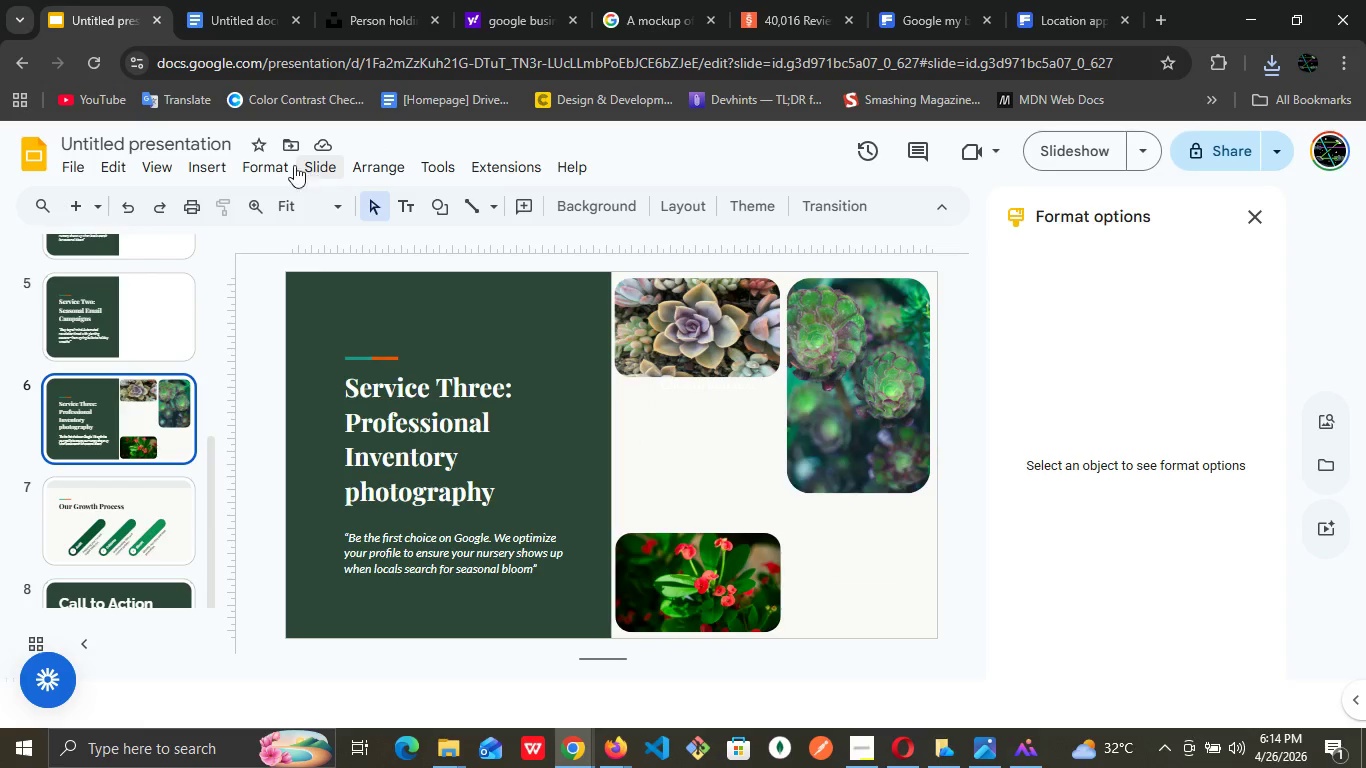 
left_click([218, 163])
 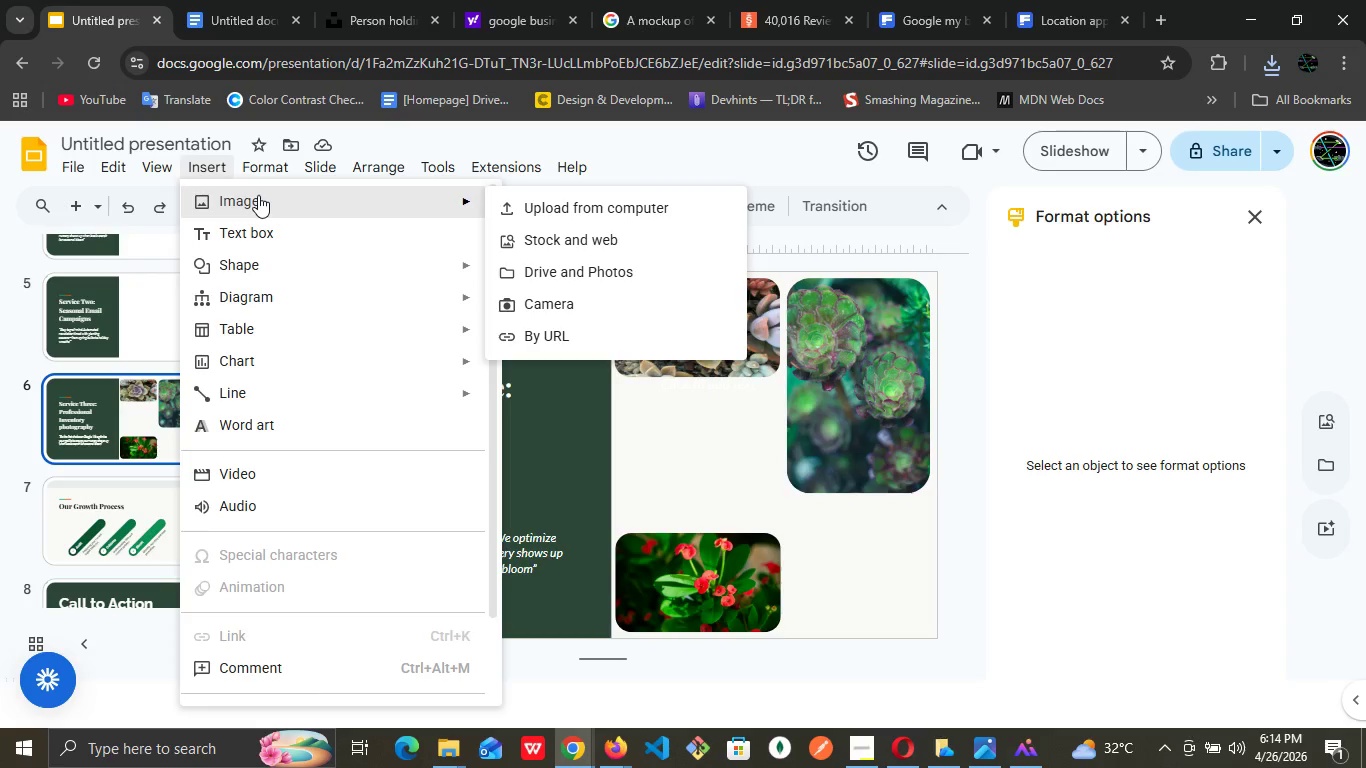 
left_click([564, 211])
 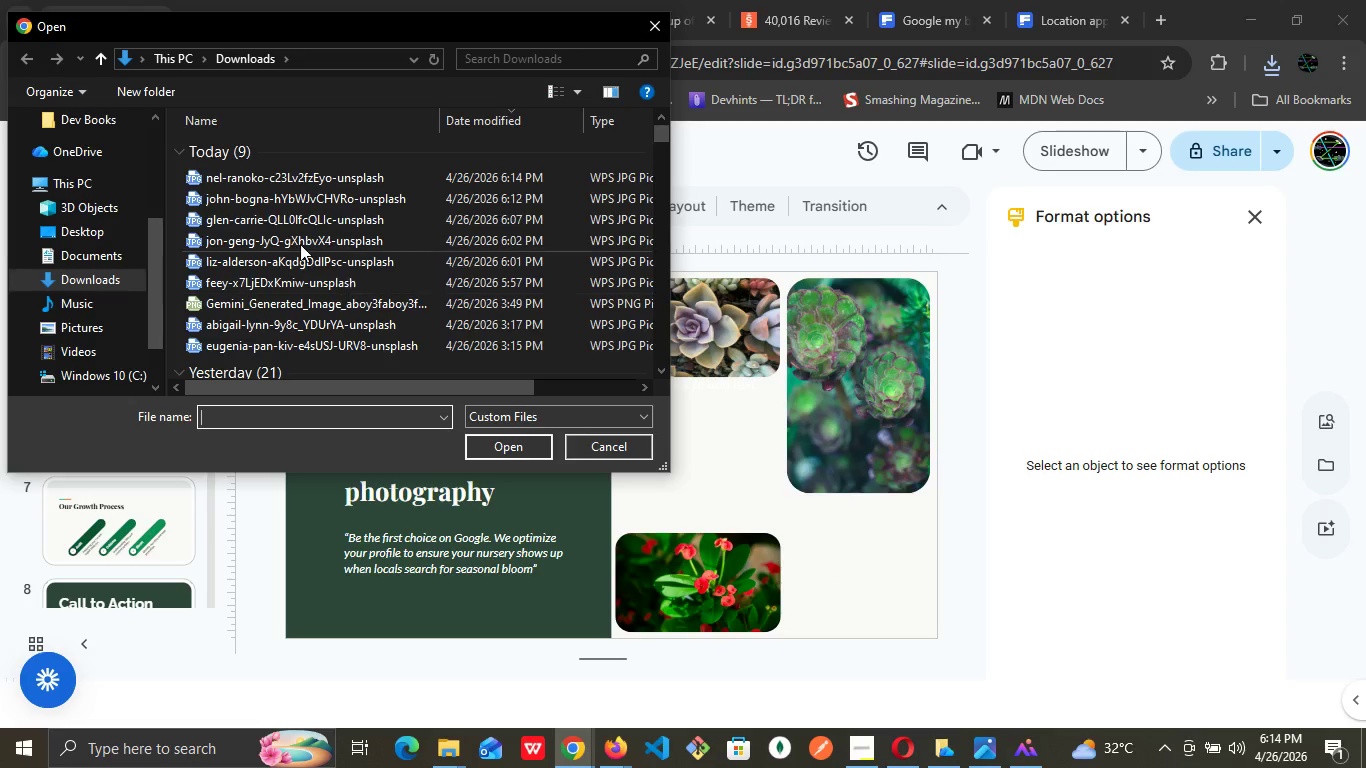 
left_click([417, 173])
 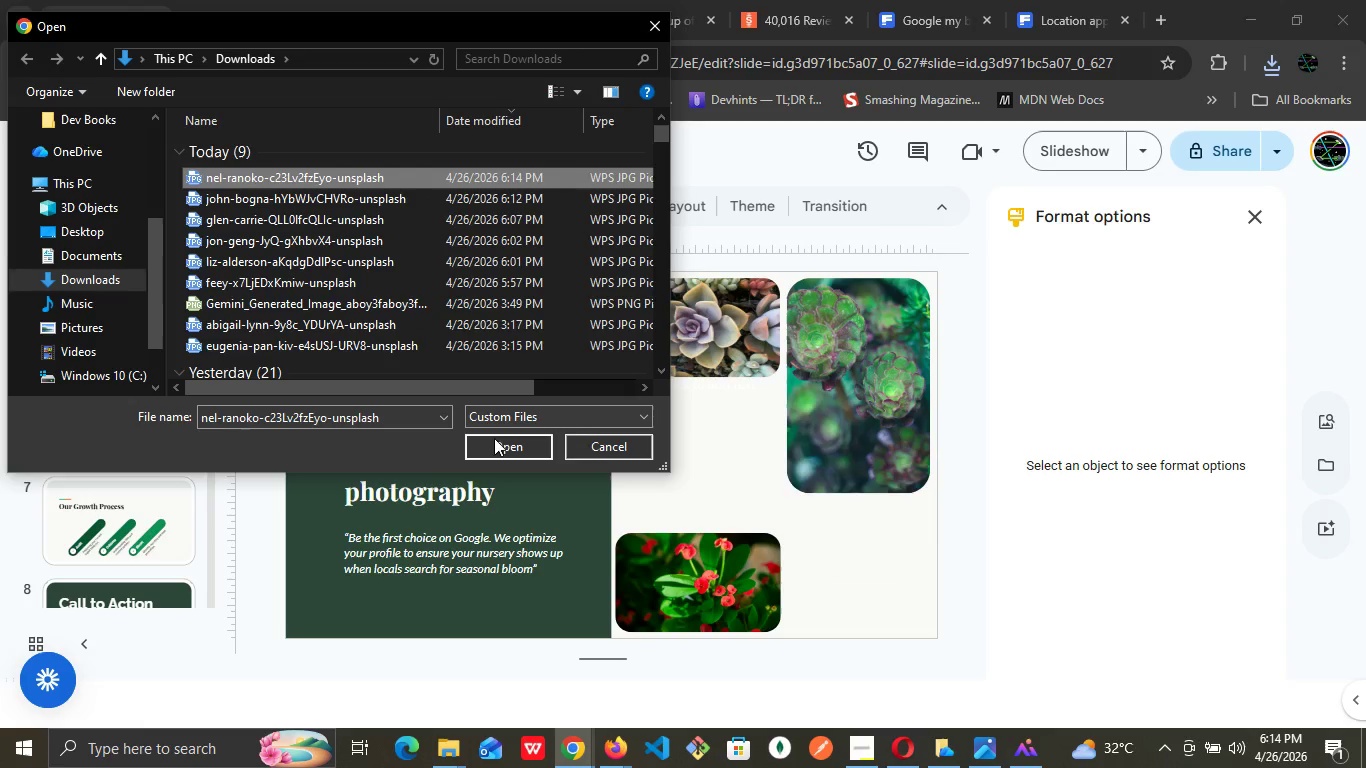 
left_click([497, 449])
 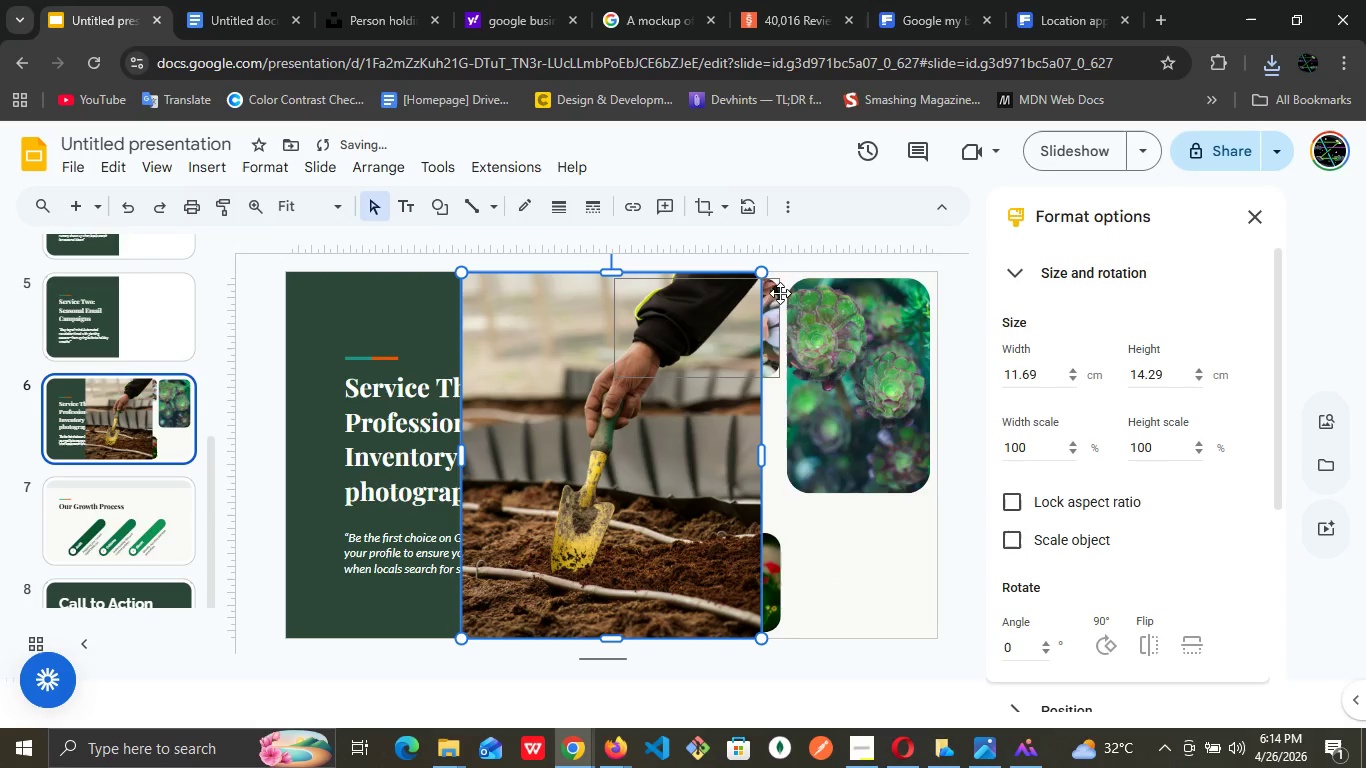 
left_click_drag(start_coordinate=[763, 269], to_coordinate=[619, 438])
 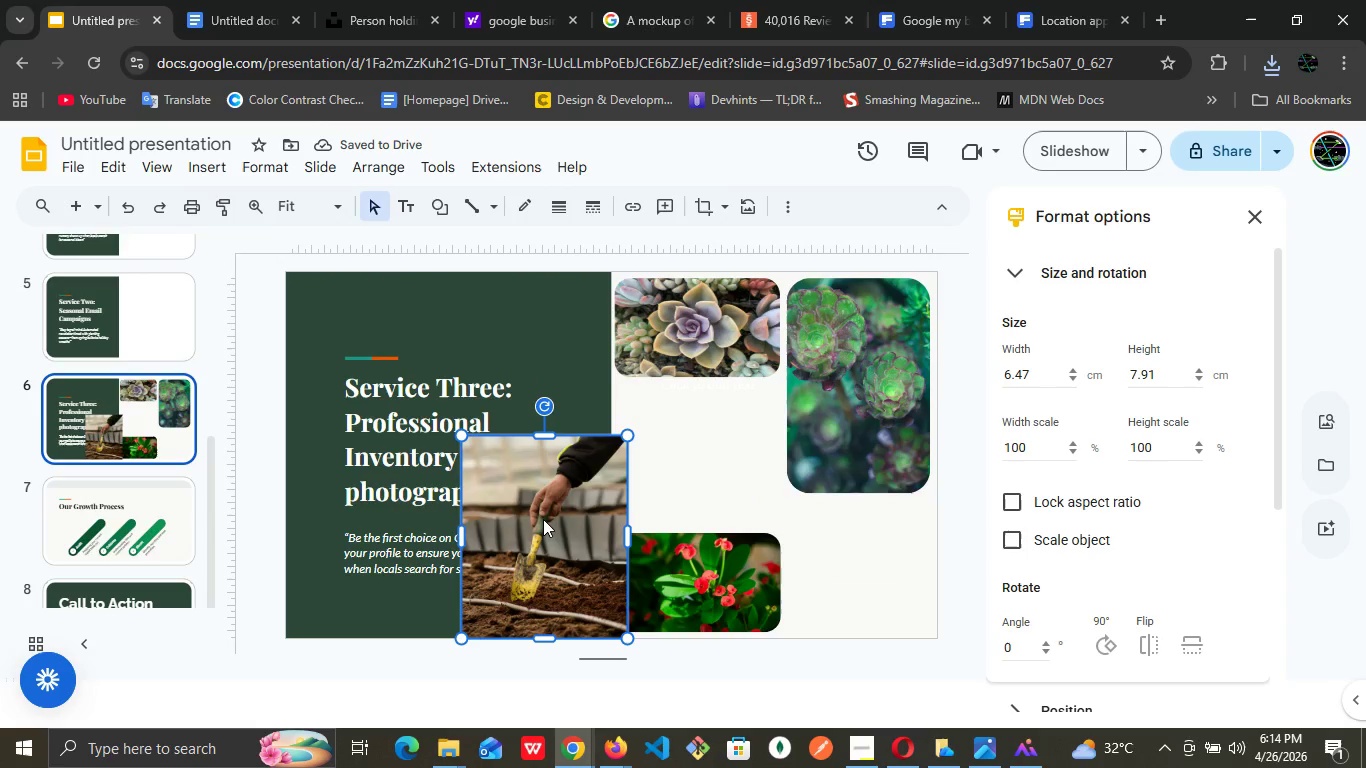 
left_click_drag(start_coordinate=[543, 519], to_coordinate=[865, 509])
 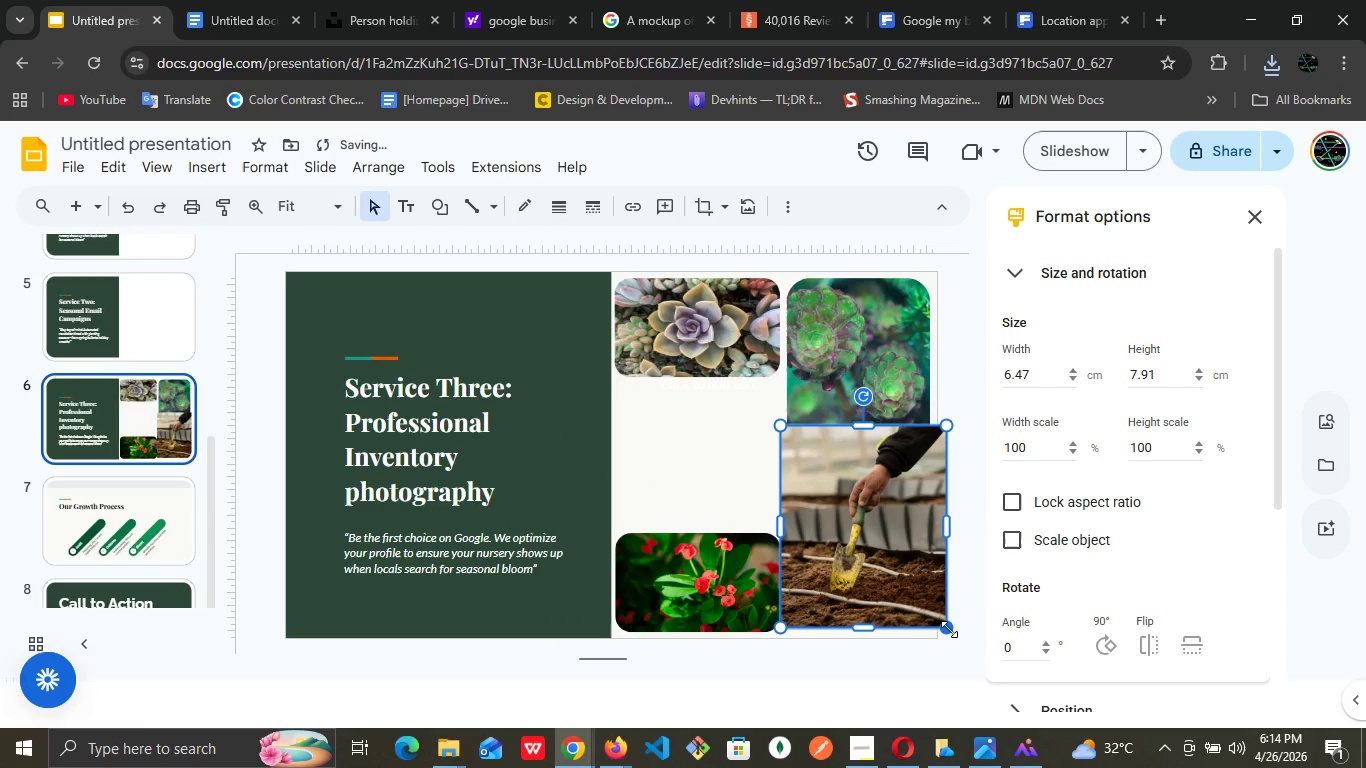 
left_click_drag(start_coordinate=[949, 629], to_coordinate=[918, 601])
 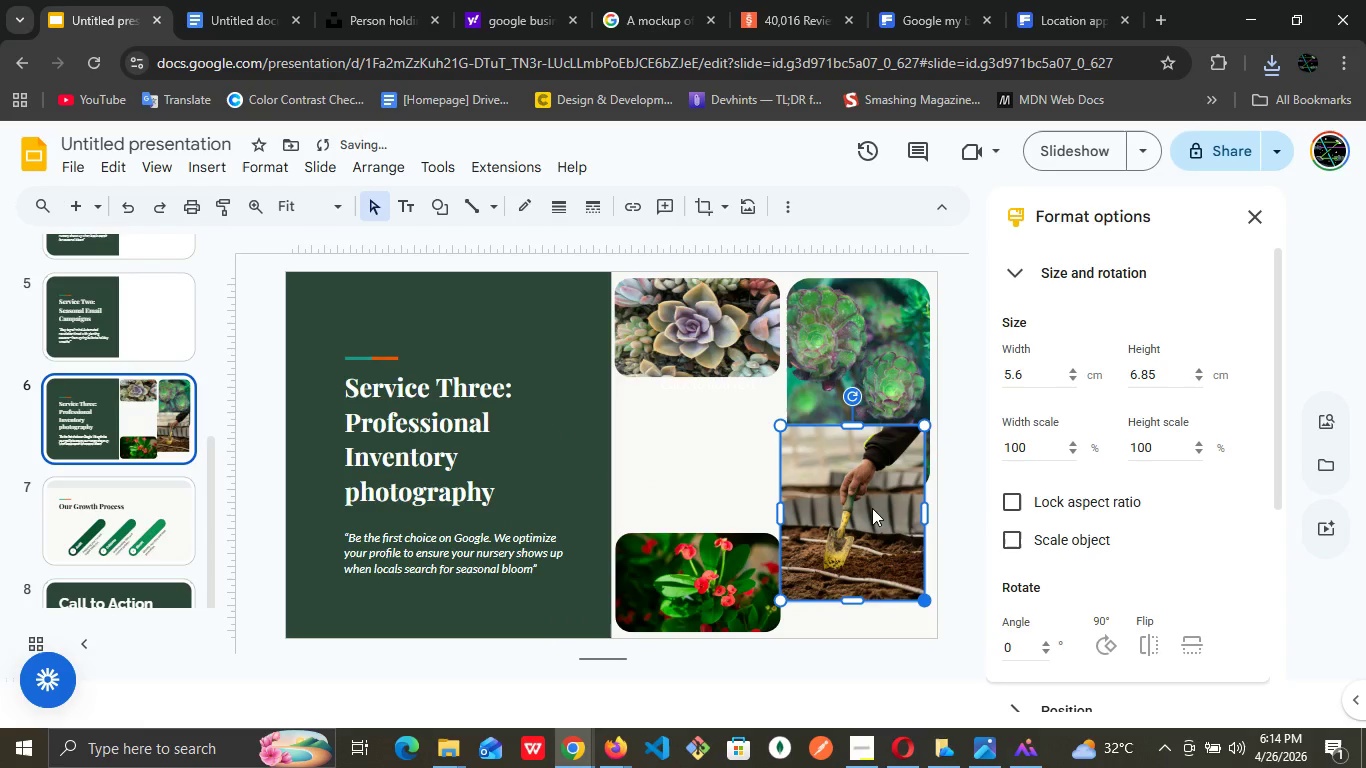 
left_click_drag(start_coordinate=[869, 502], to_coordinate=[876, 534])
 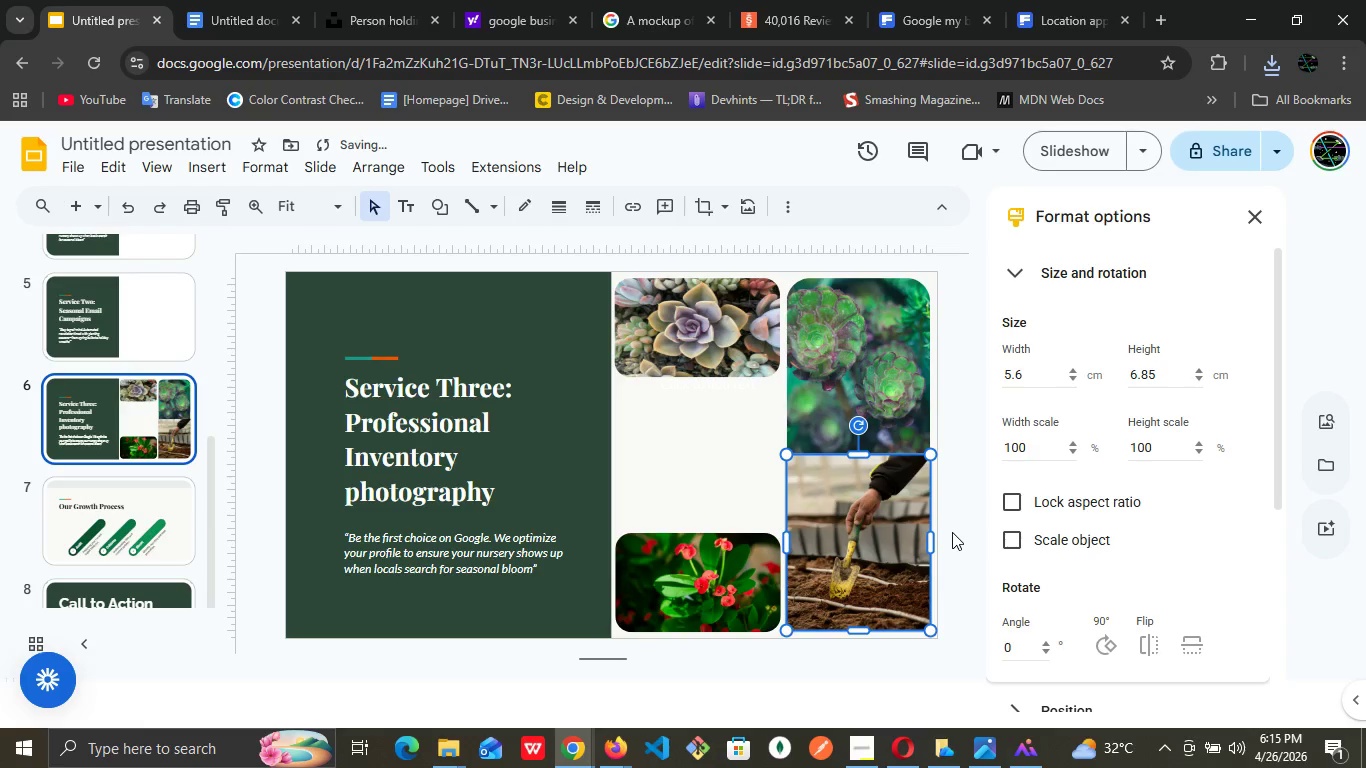 
left_click([952, 532])
 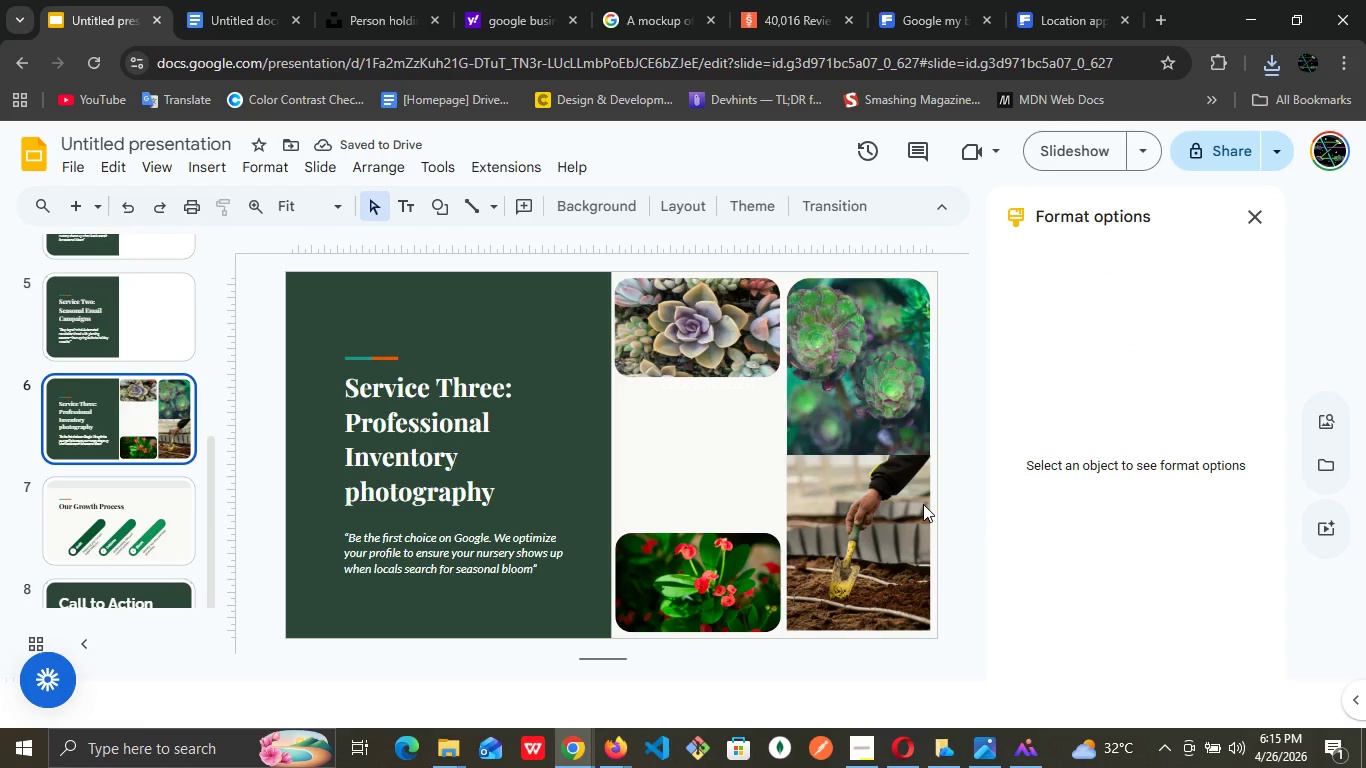 
left_click([923, 504])
 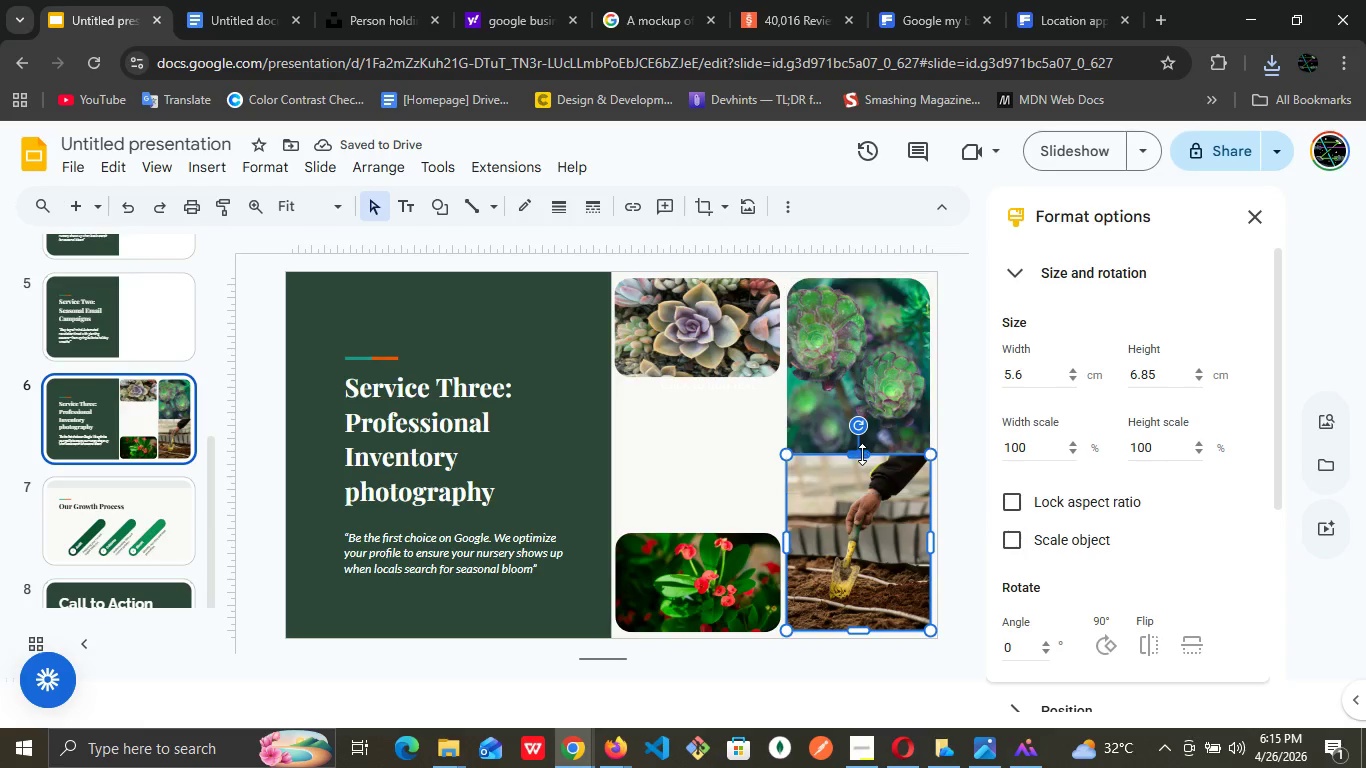 
left_click_drag(start_coordinate=[860, 455], to_coordinate=[856, 473])
 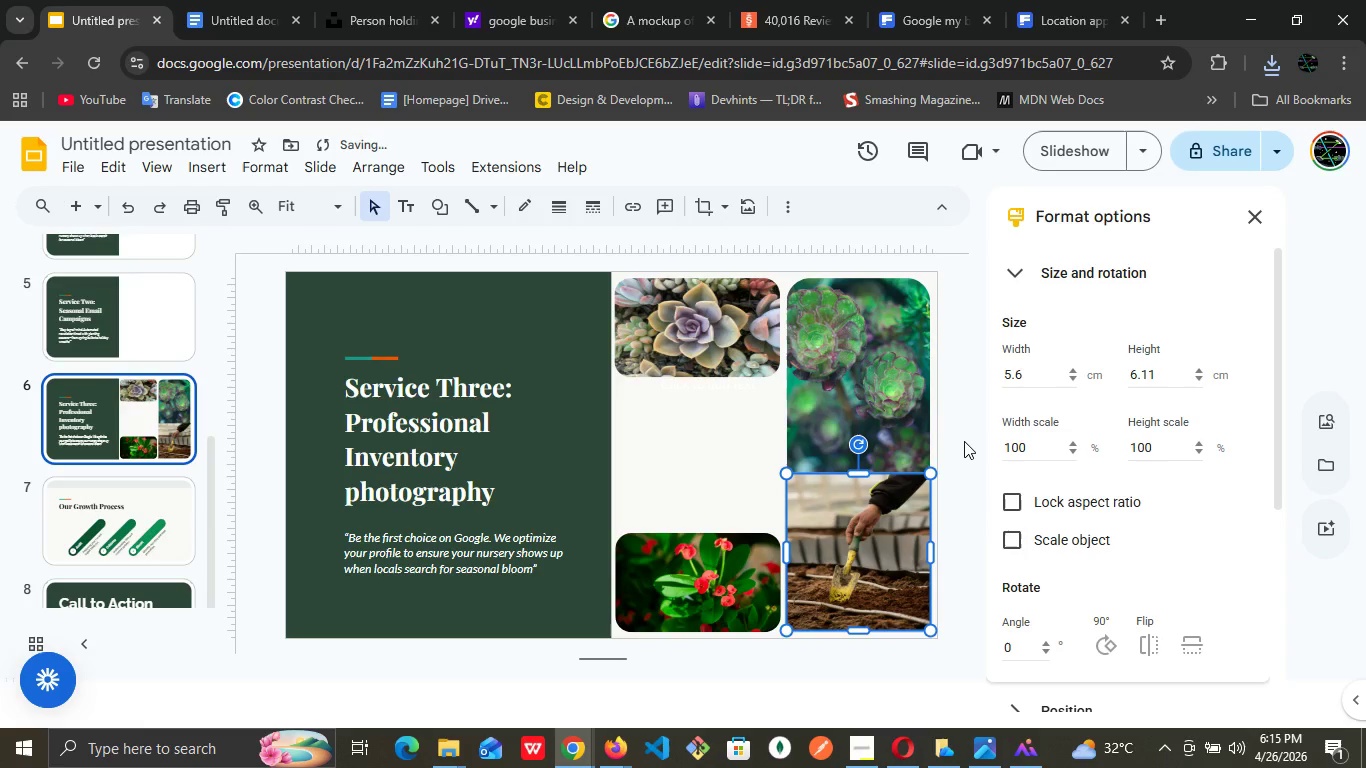 
left_click([964, 441])
 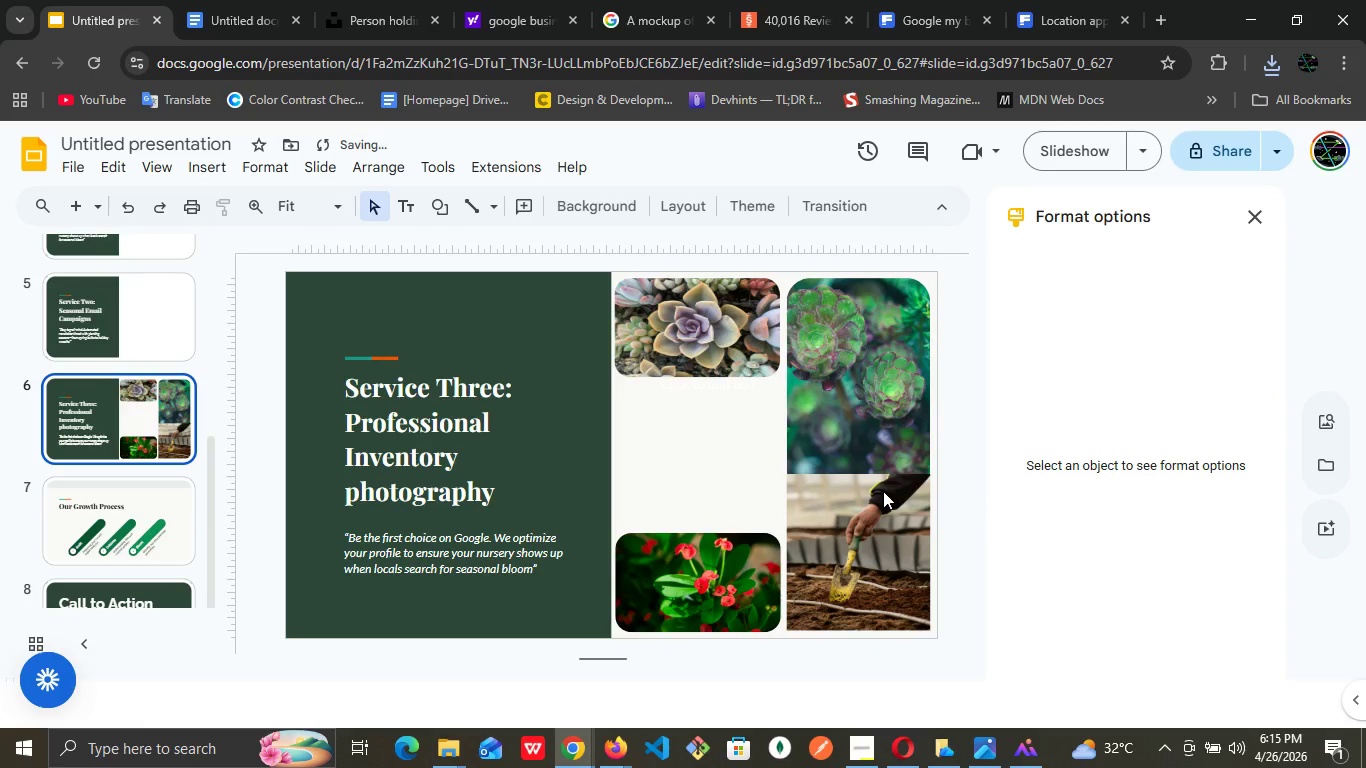 
left_click([883, 491])
 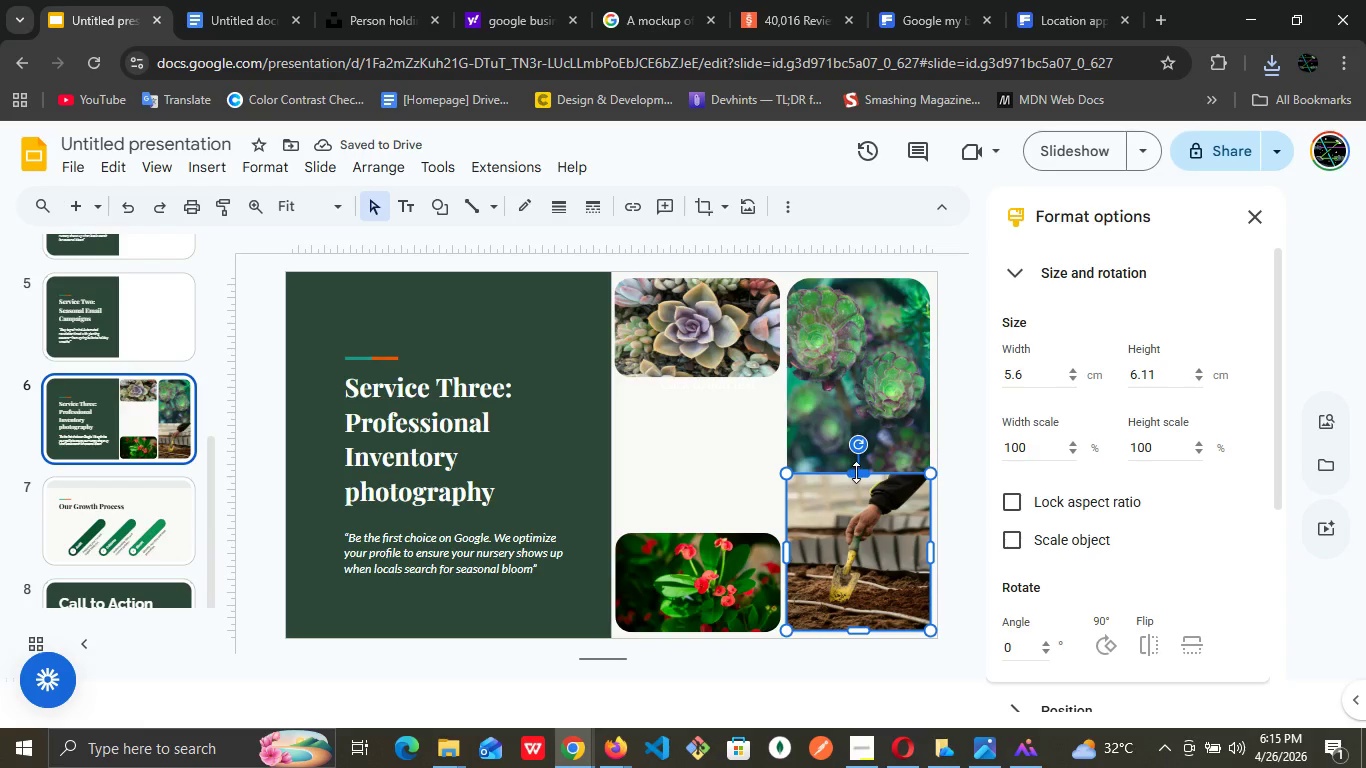 
left_click_drag(start_coordinate=[857, 471], to_coordinate=[857, 484])
 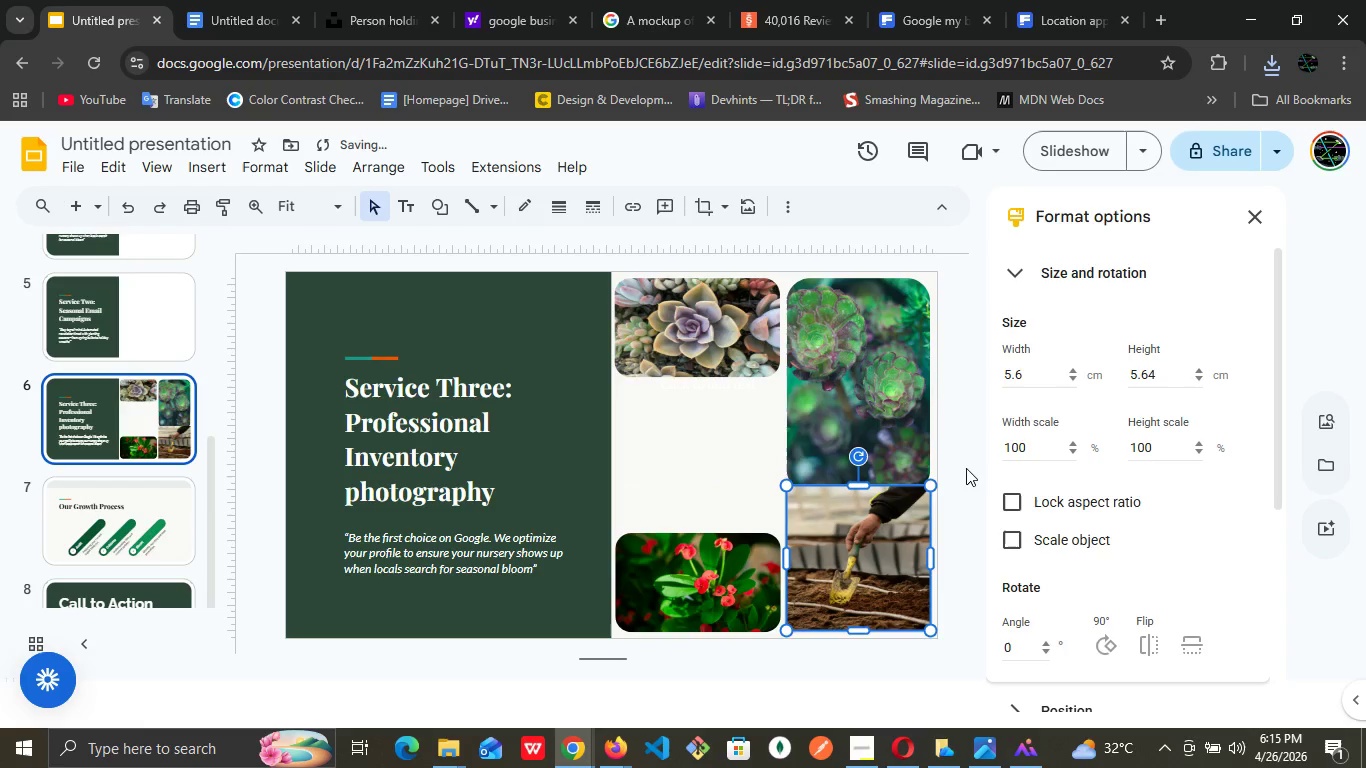 
left_click([966, 466])
 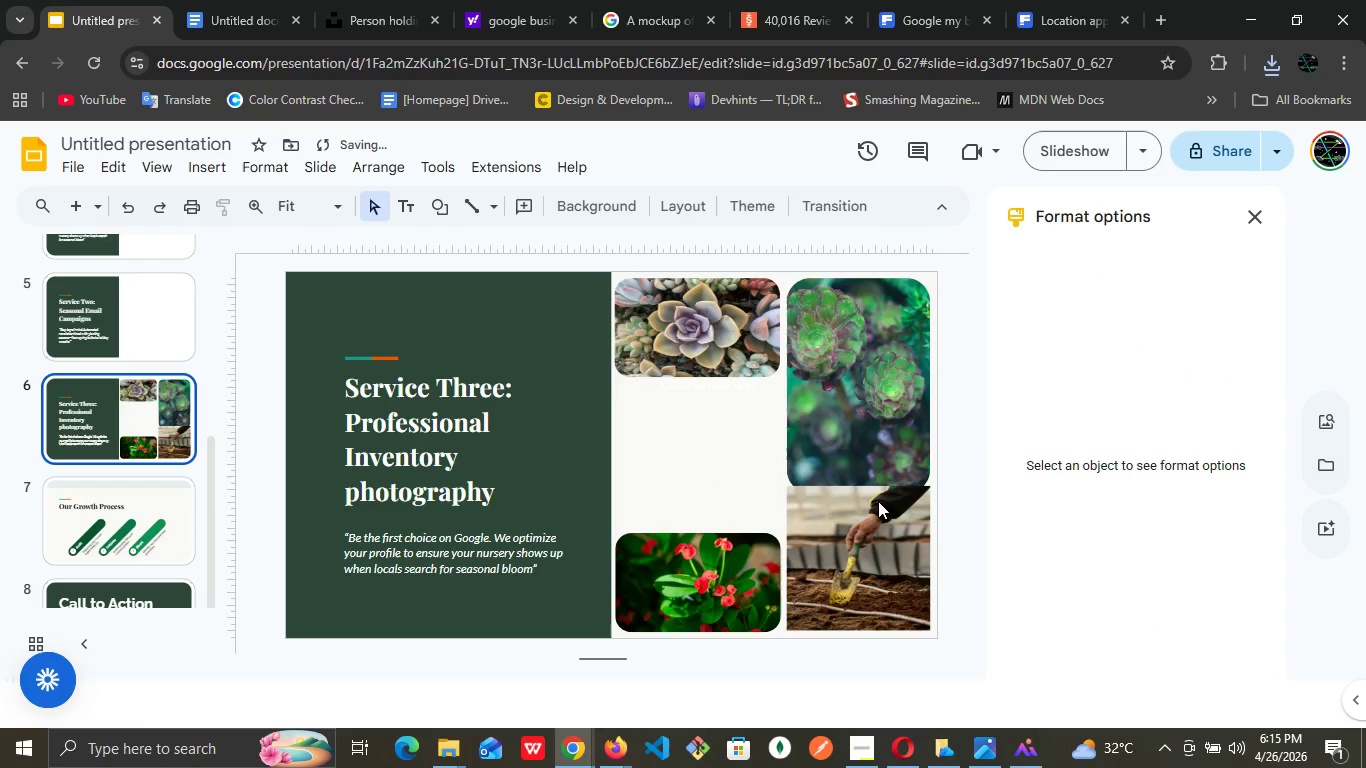 
left_click([875, 504])
 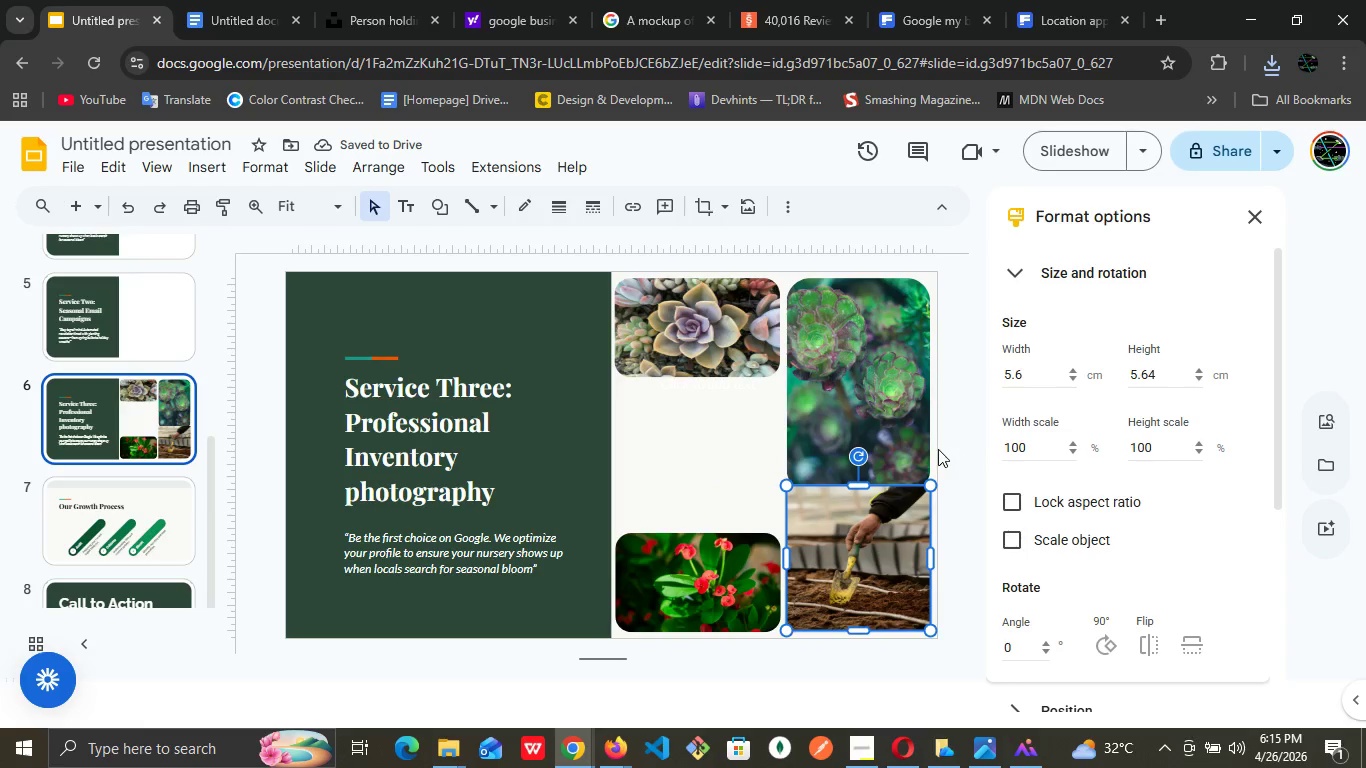 
key(Control+Z)
 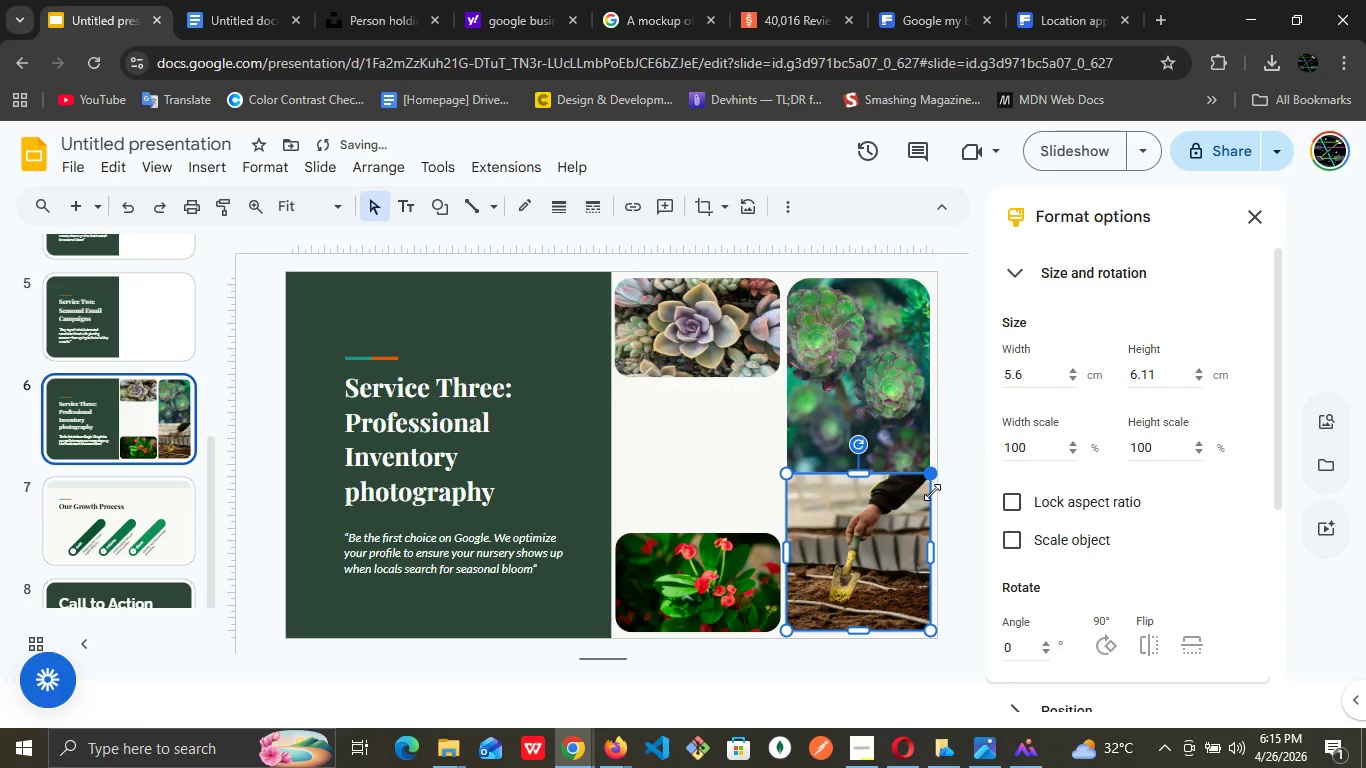 
key(Control+Z)
 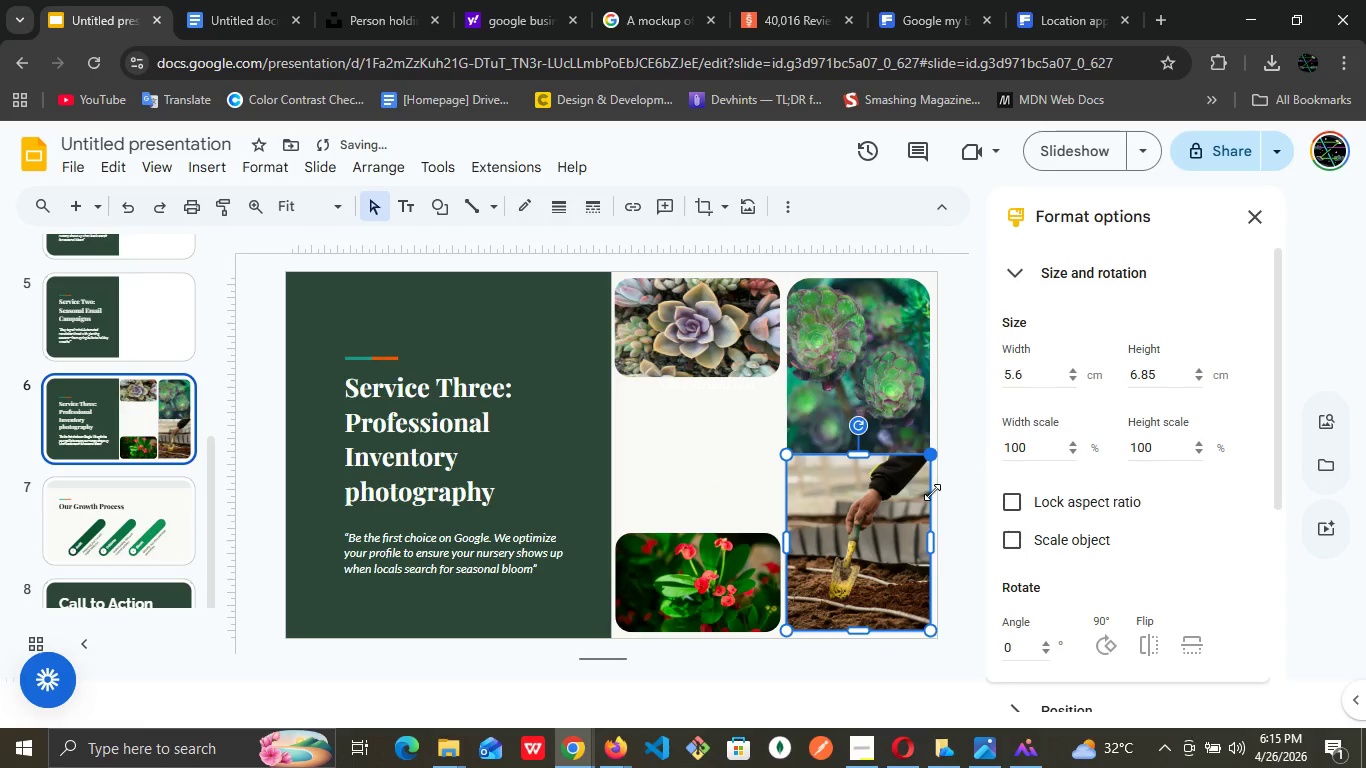 
key(Control+Z)
 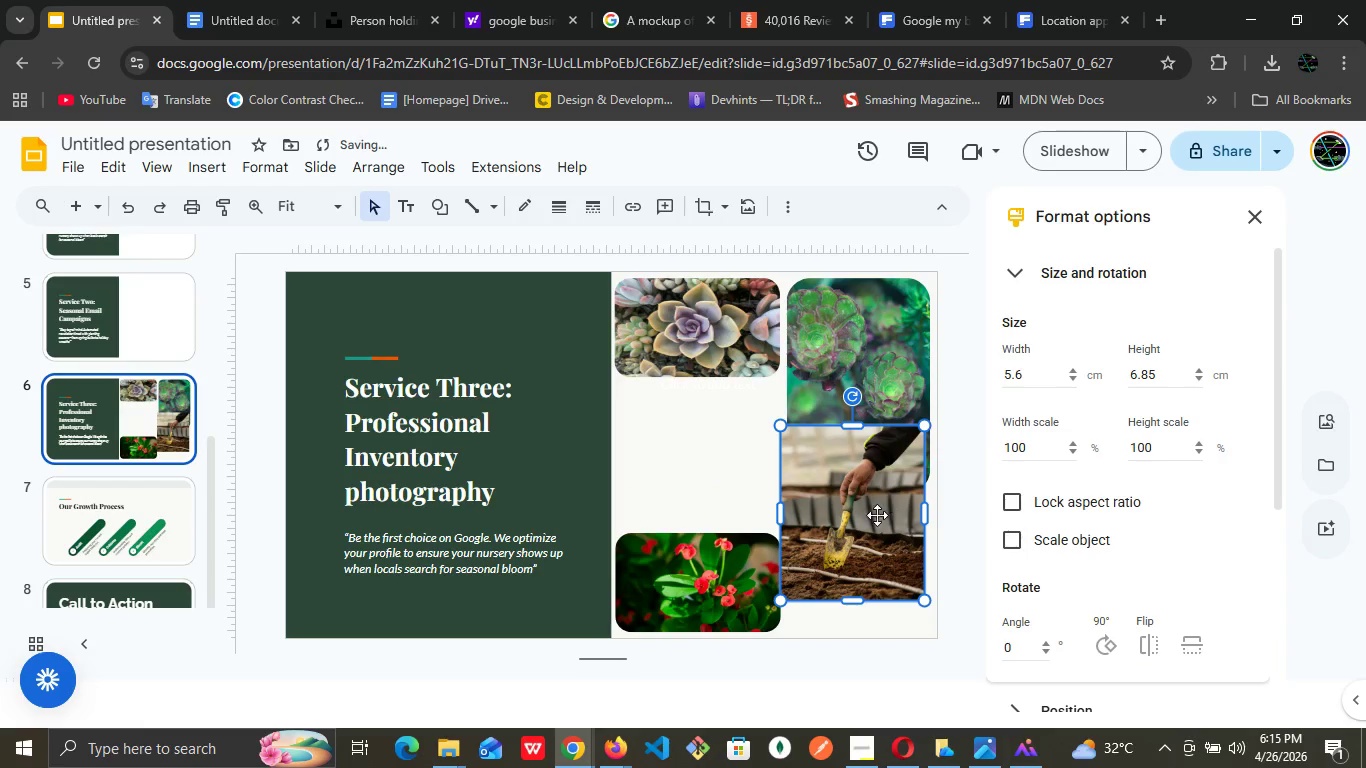 
left_click_drag(start_coordinate=[872, 518], to_coordinate=[870, 554])
 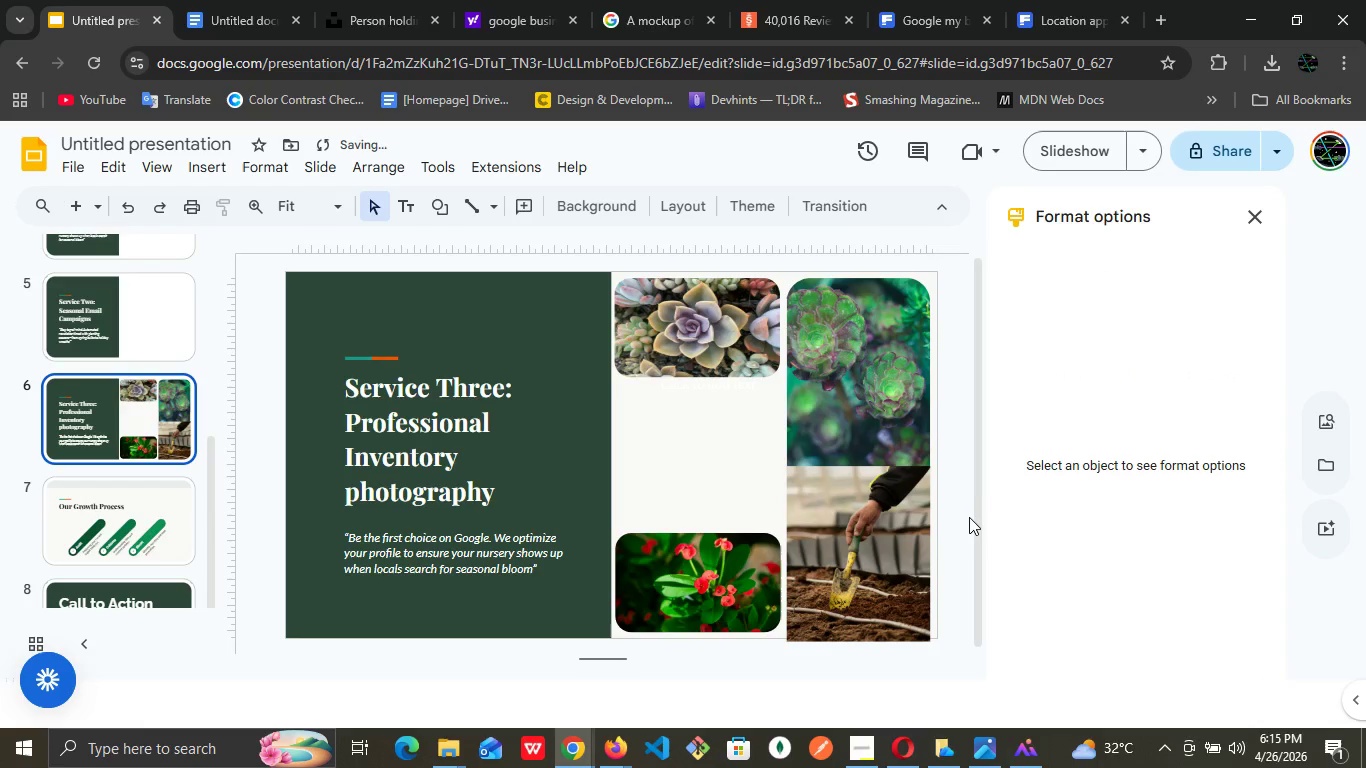 
wait(5.11)
 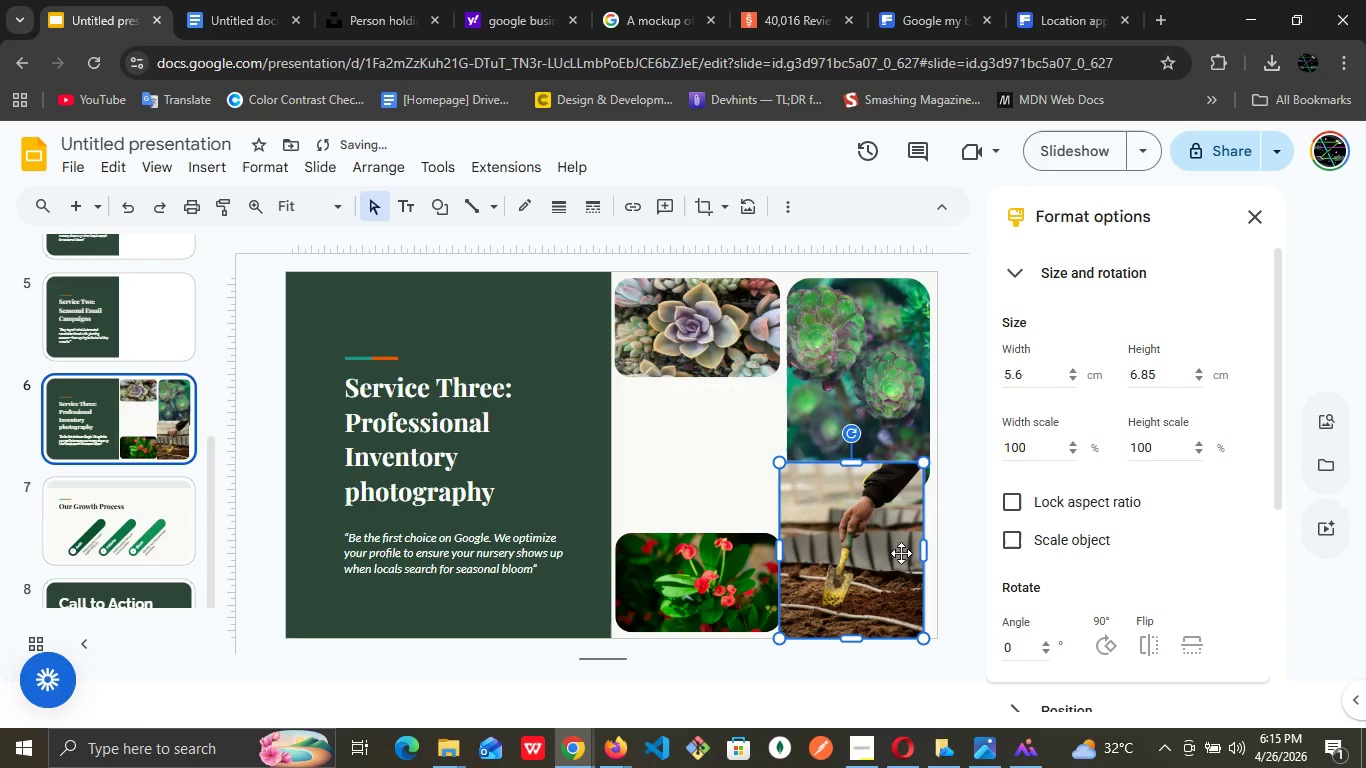 
left_click([906, 519])
 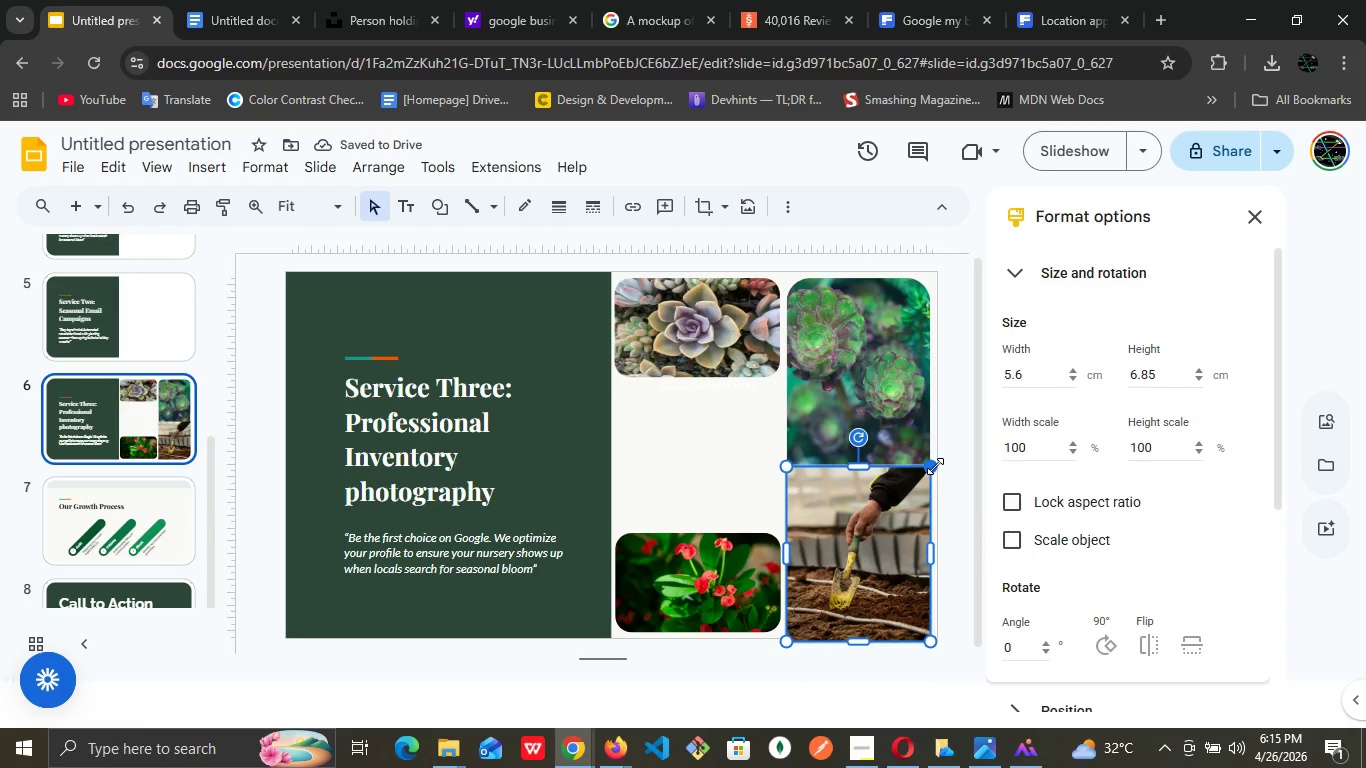 
left_click_drag(start_coordinate=[935, 466], to_coordinate=[913, 496])
 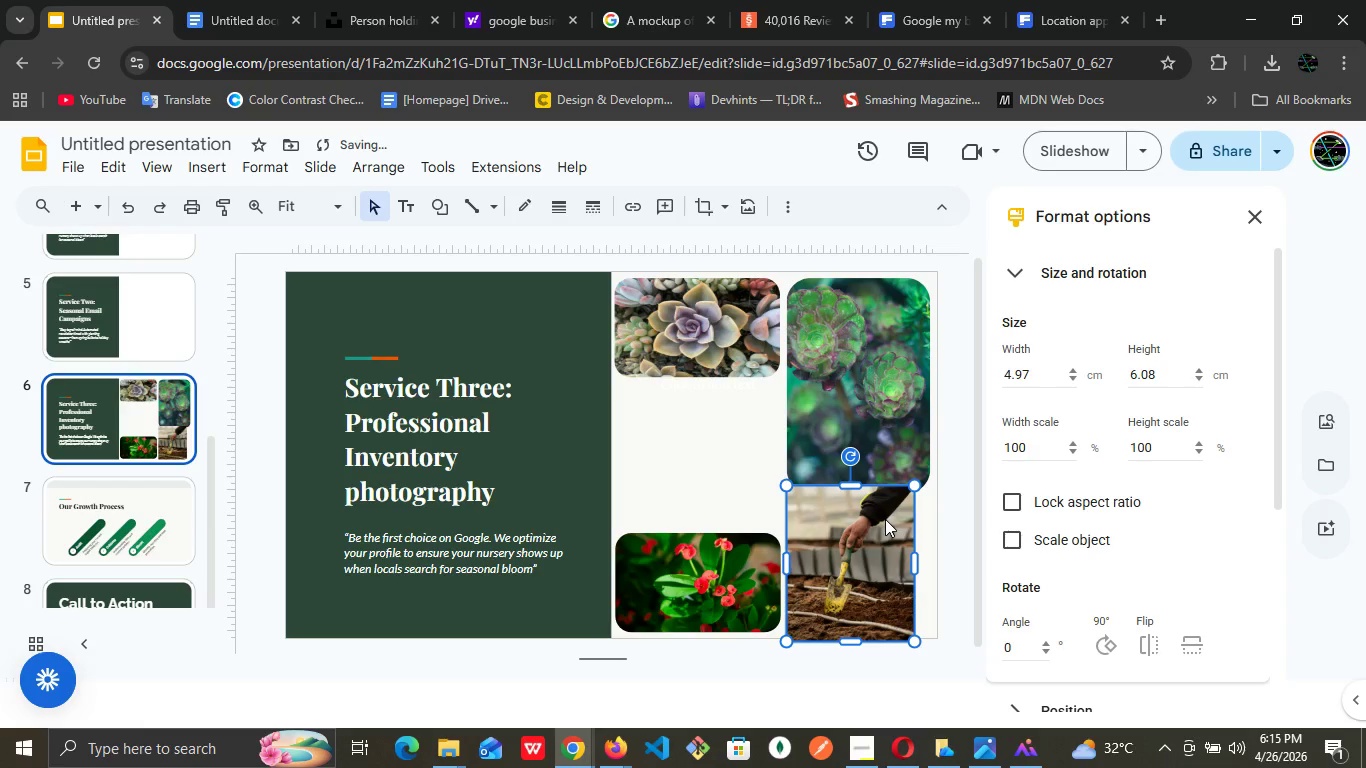 
left_click_drag(start_coordinate=[885, 519], to_coordinate=[896, 516])
 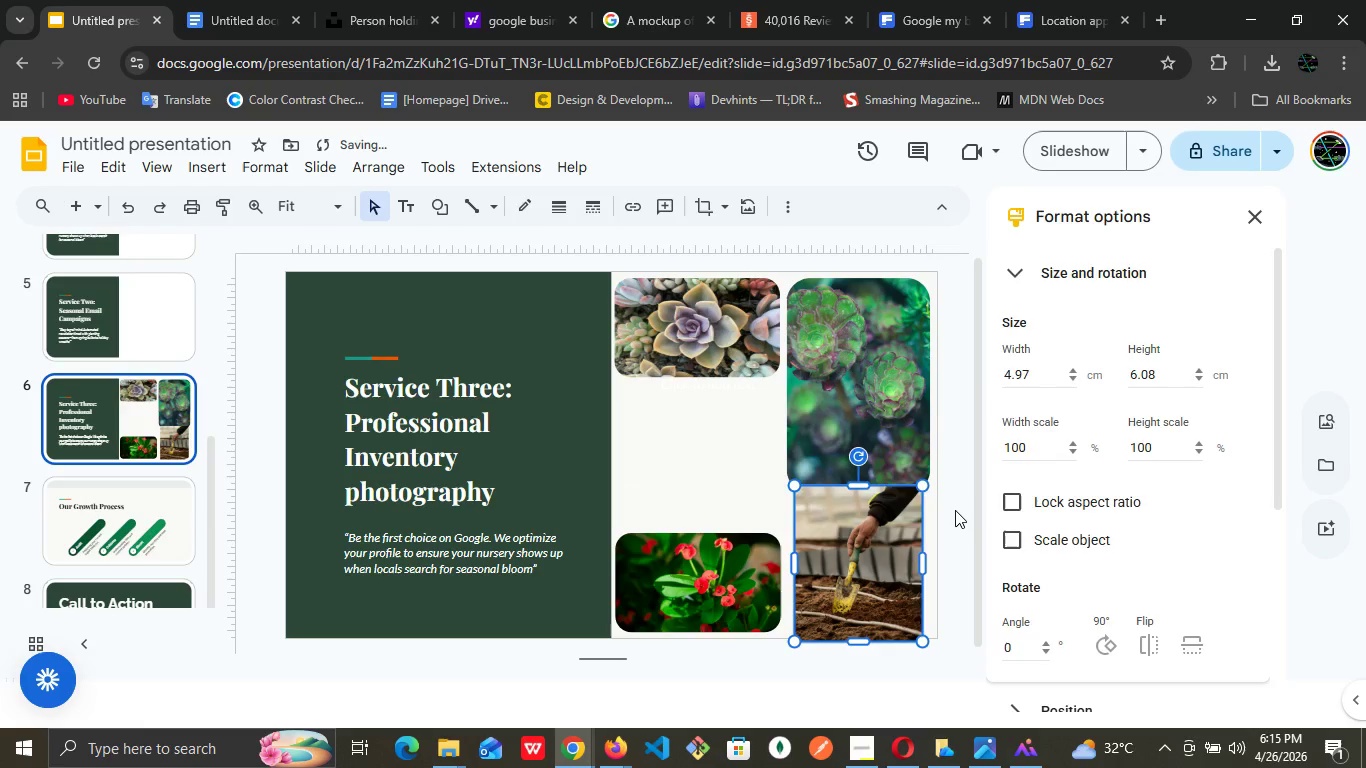 
left_click([955, 510])
 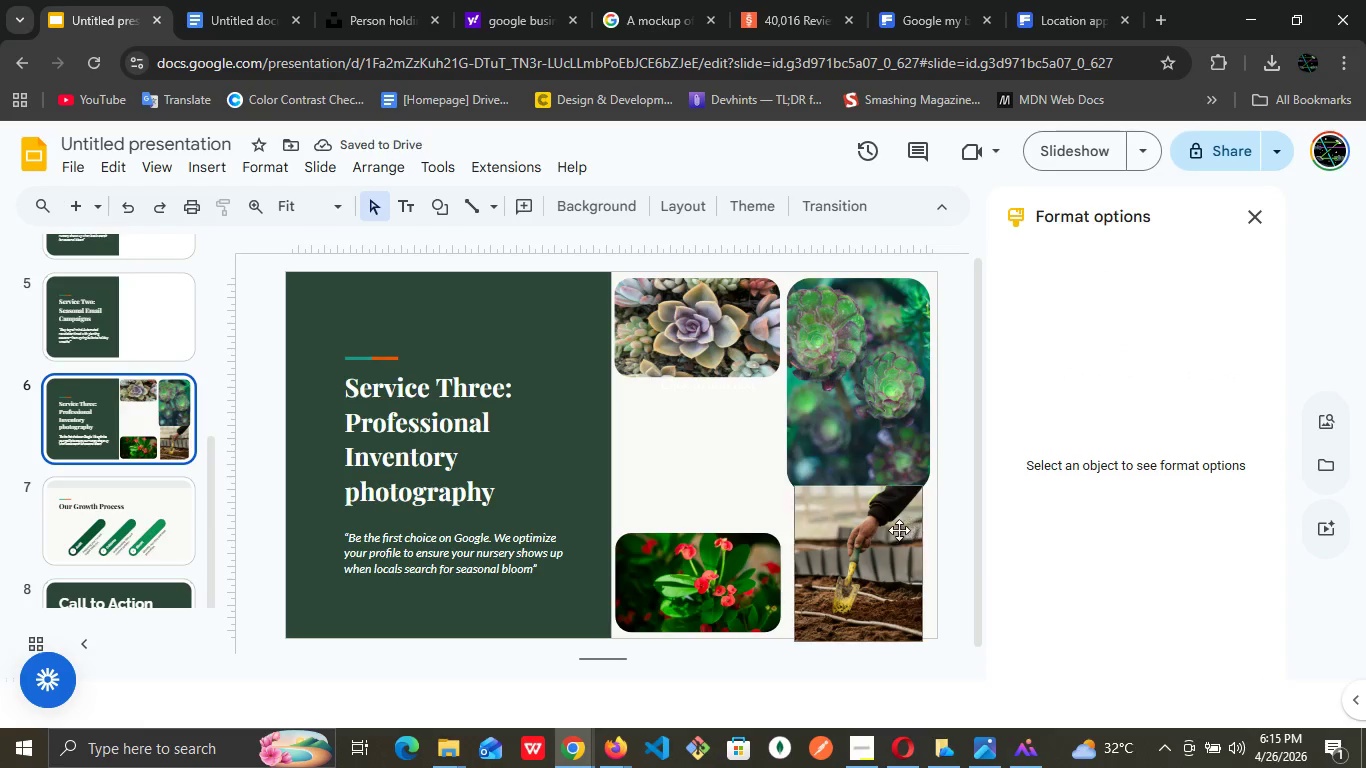 
left_click([882, 535])
 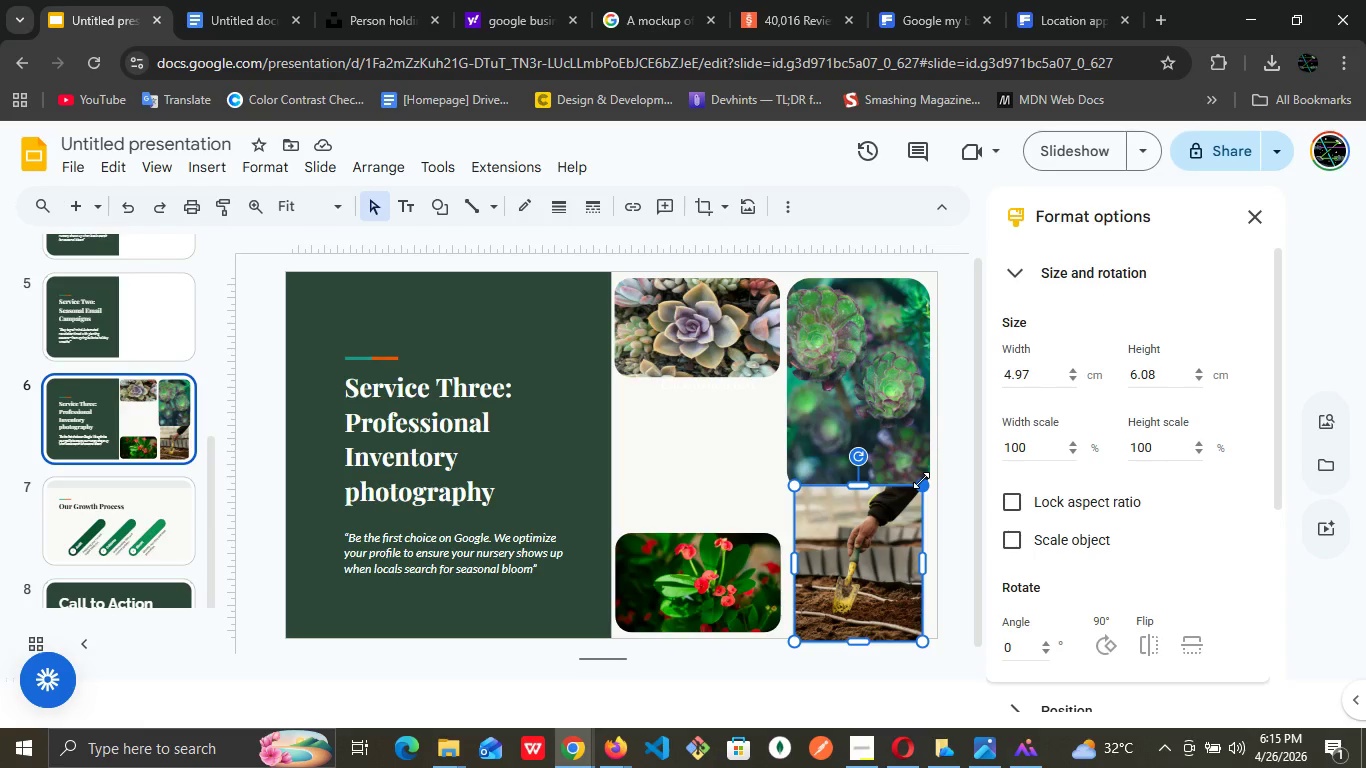 
left_click_drag(start_coordinate=[922, 481], to_coordinate=[918, 489])
 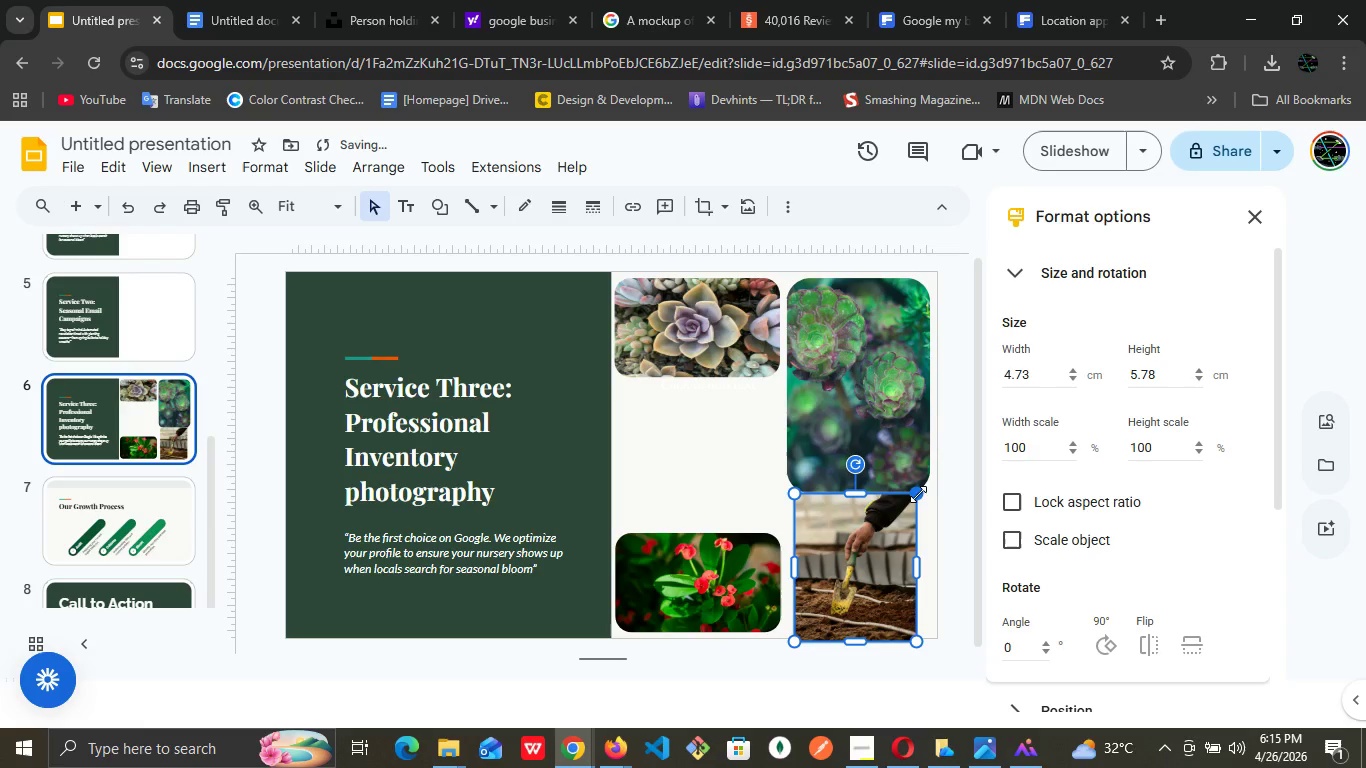 
left_click_drag(start_coordinate=[918, 494], to_coordinate=[909, 497])
 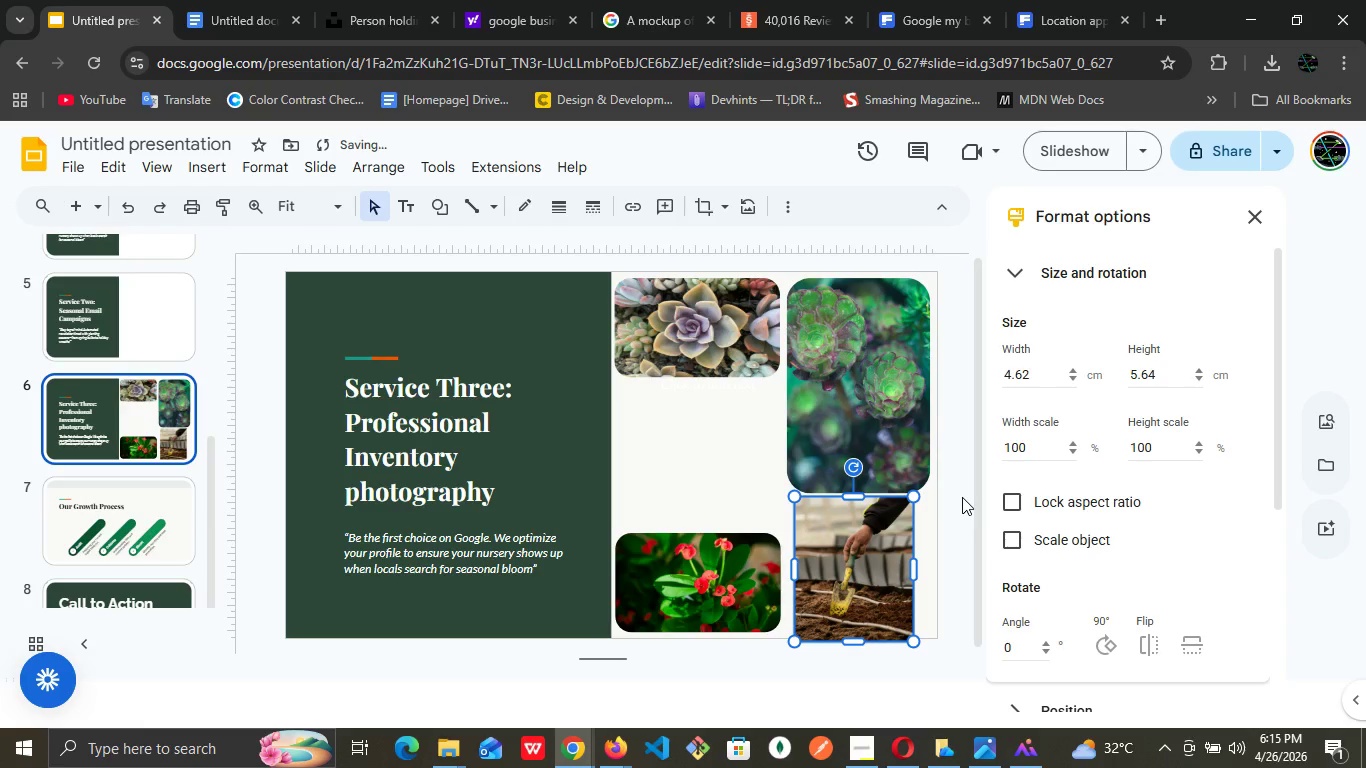 
left_click([962, 497])
 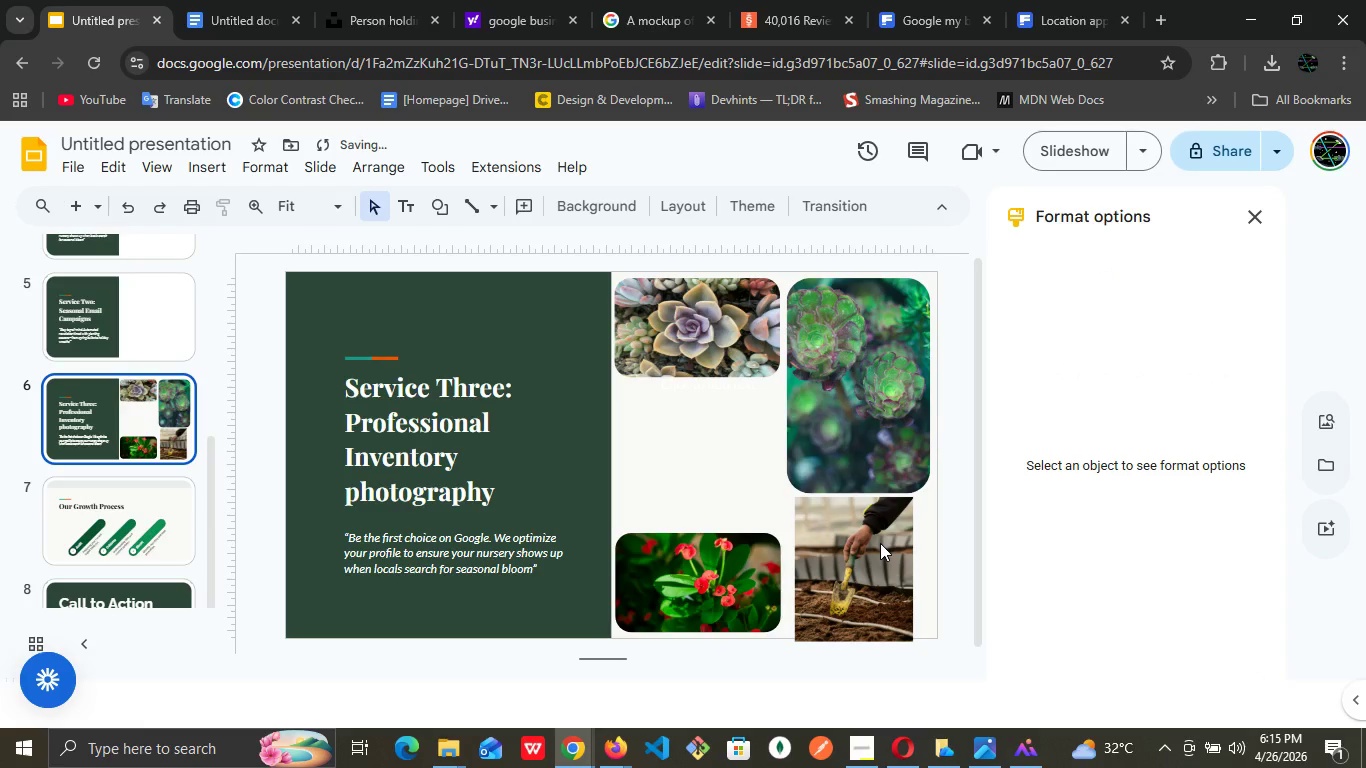 
left_click([880, 543])
 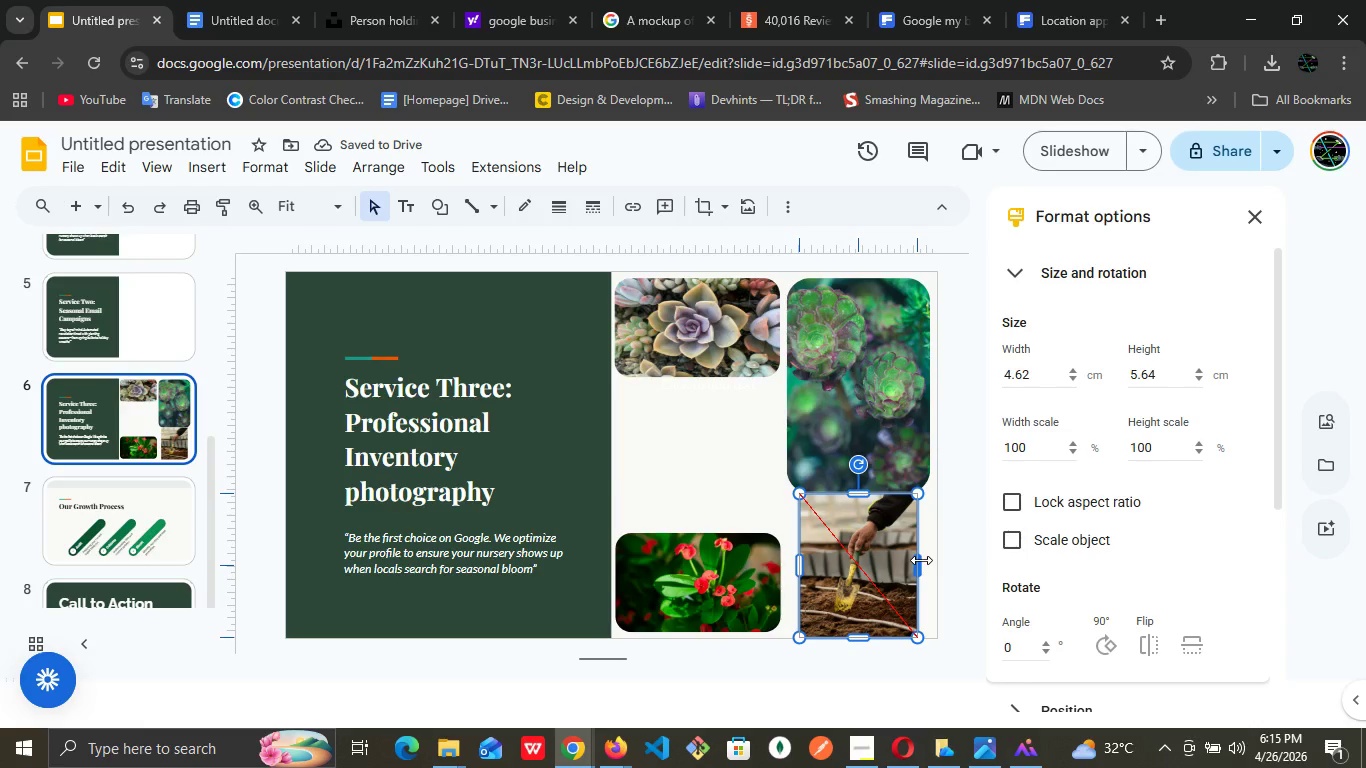 
wait(6.81)
 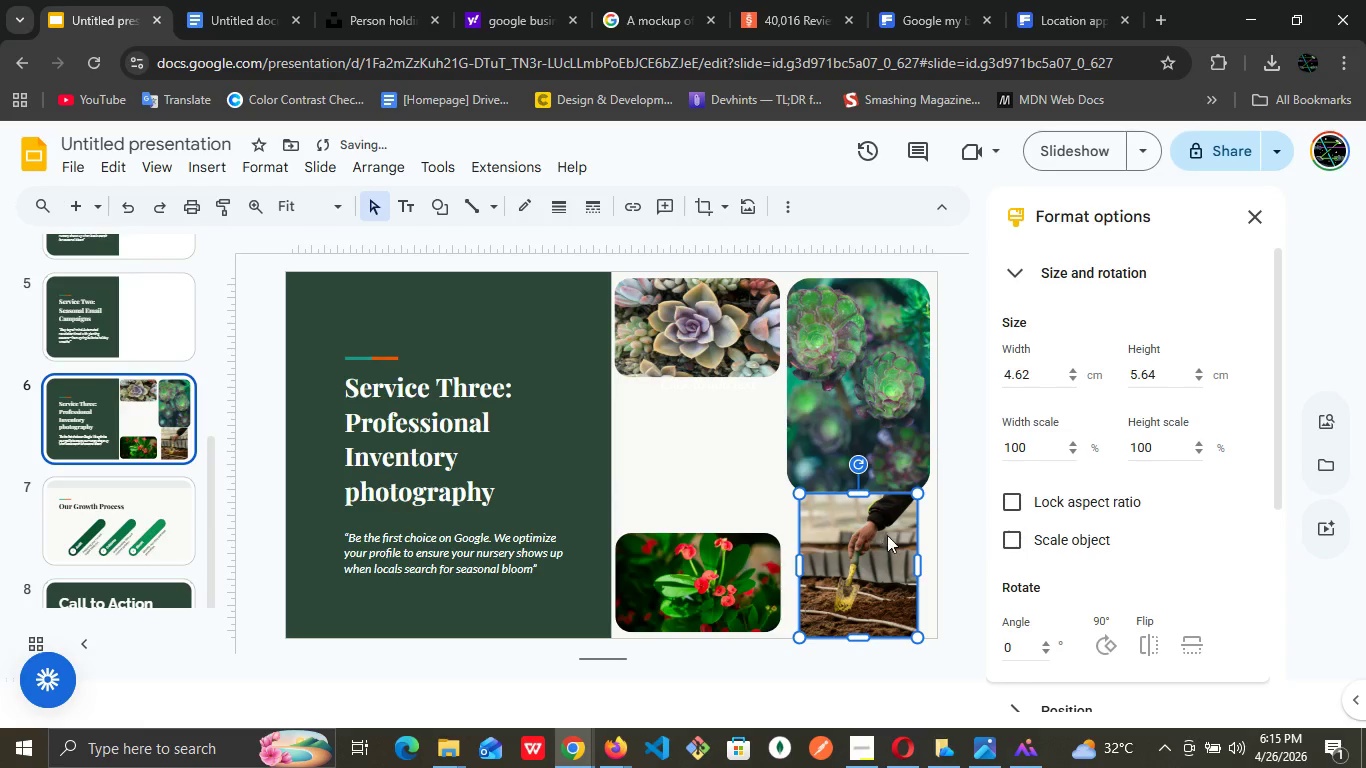 
left_click([951, 515])
 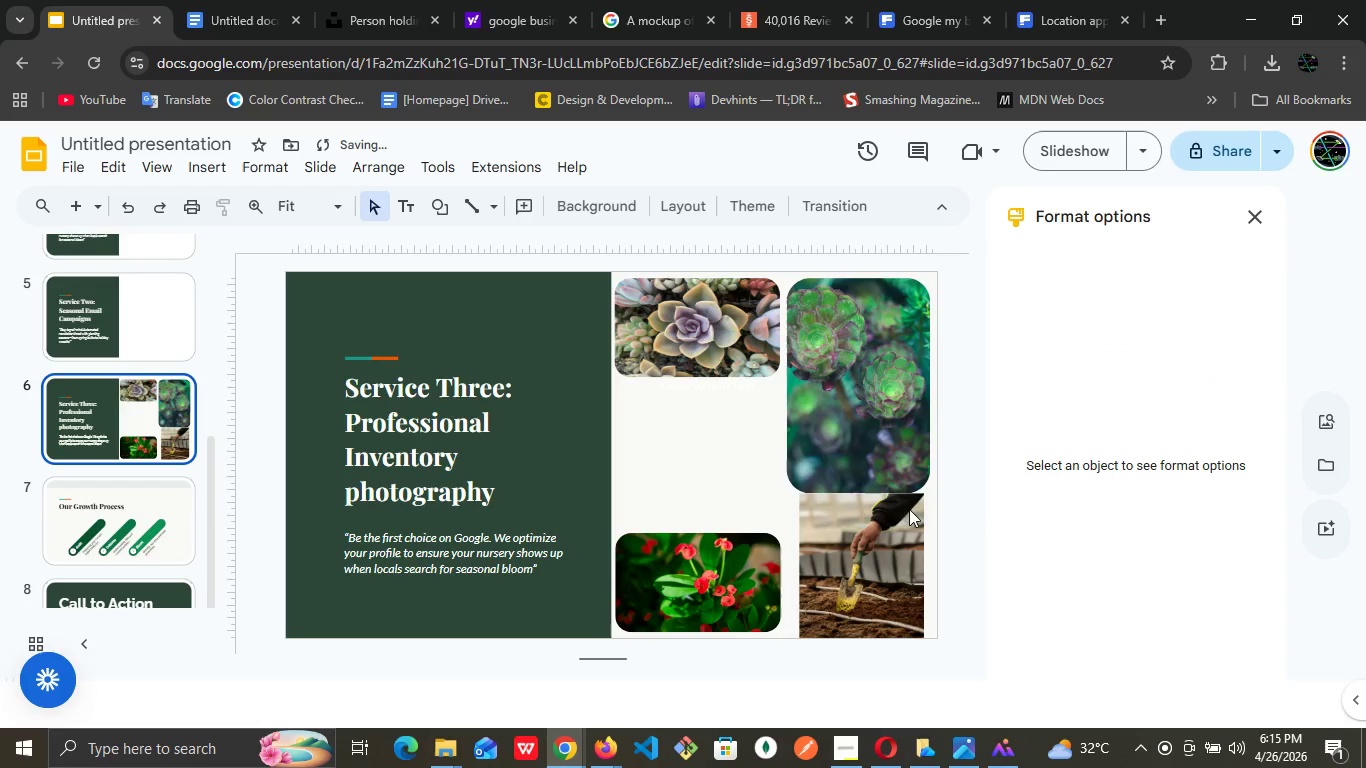 
mouse_move([895, 487])
 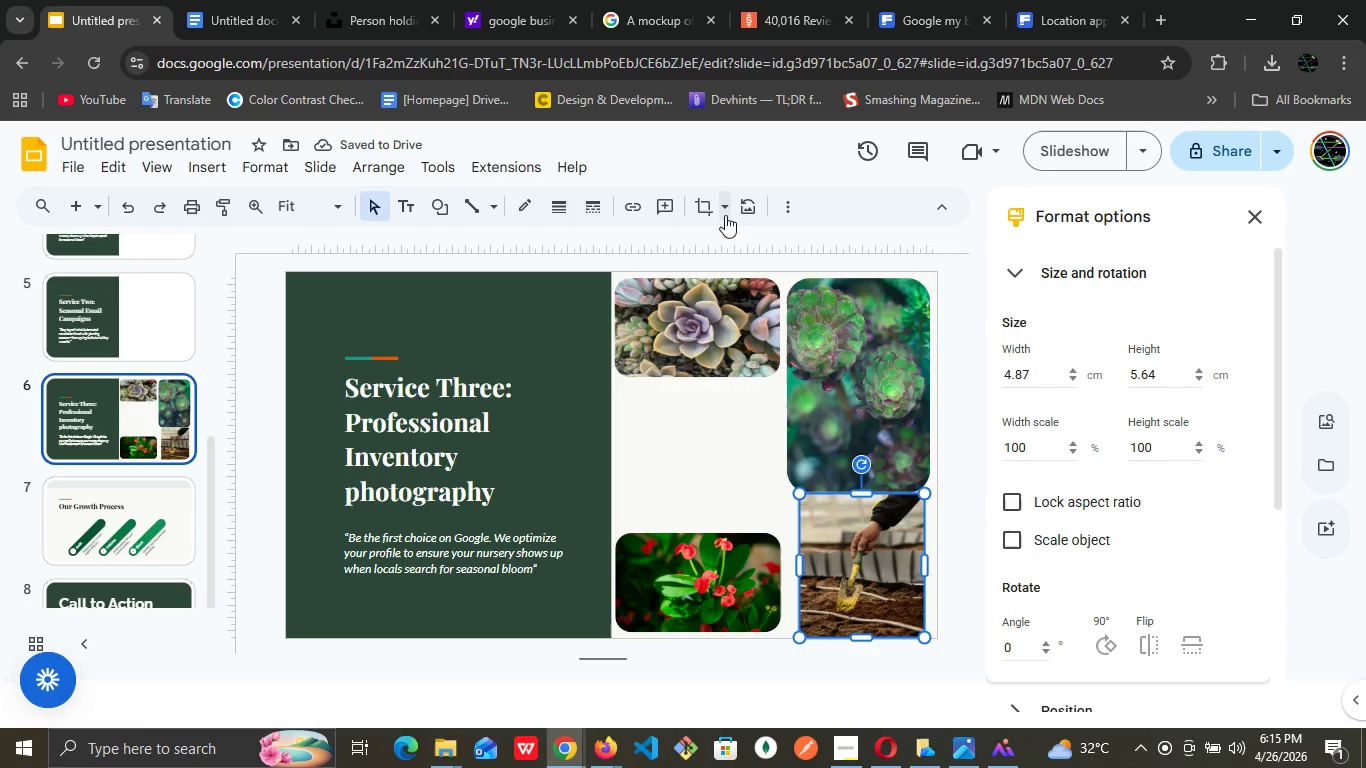 
left_click([725, 214])
 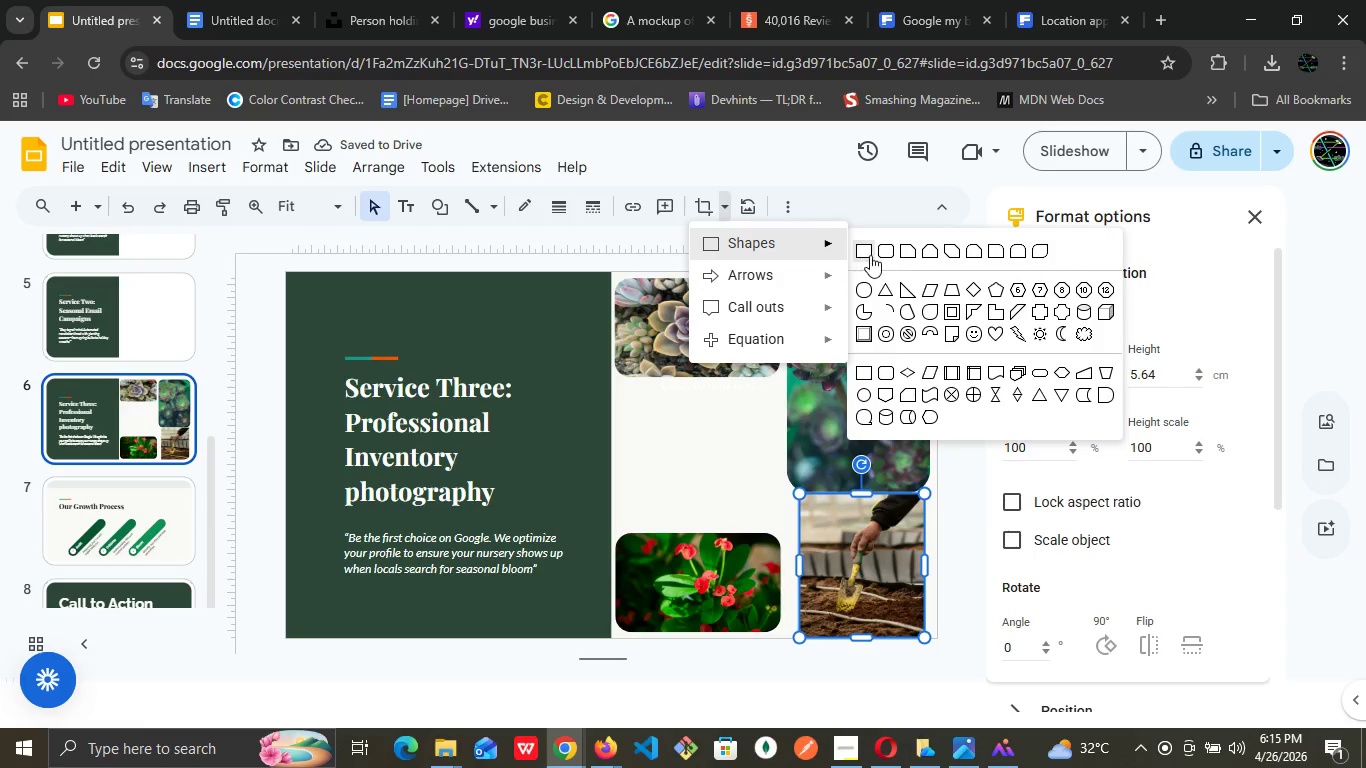 
left_click([888, 252])
 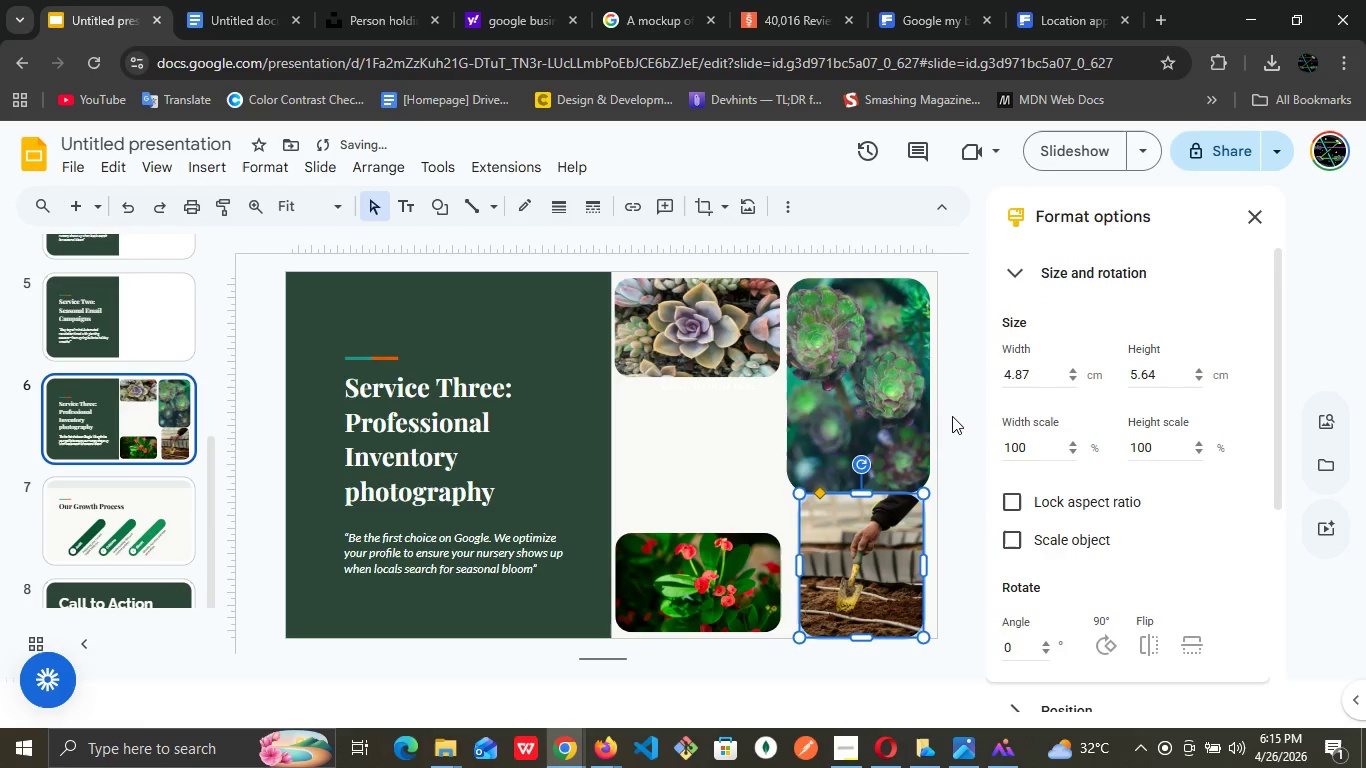 
left_click([953, 416])
 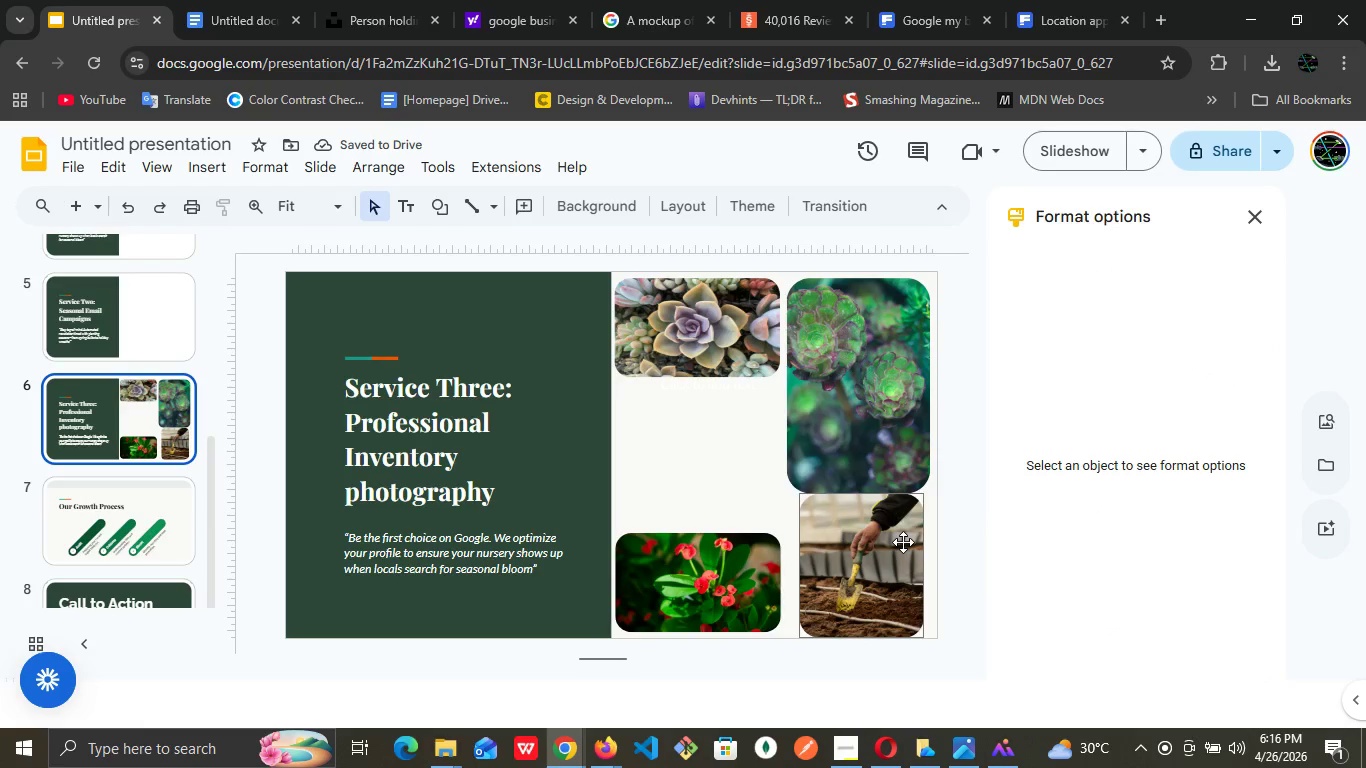 
left_click([903, 542])
 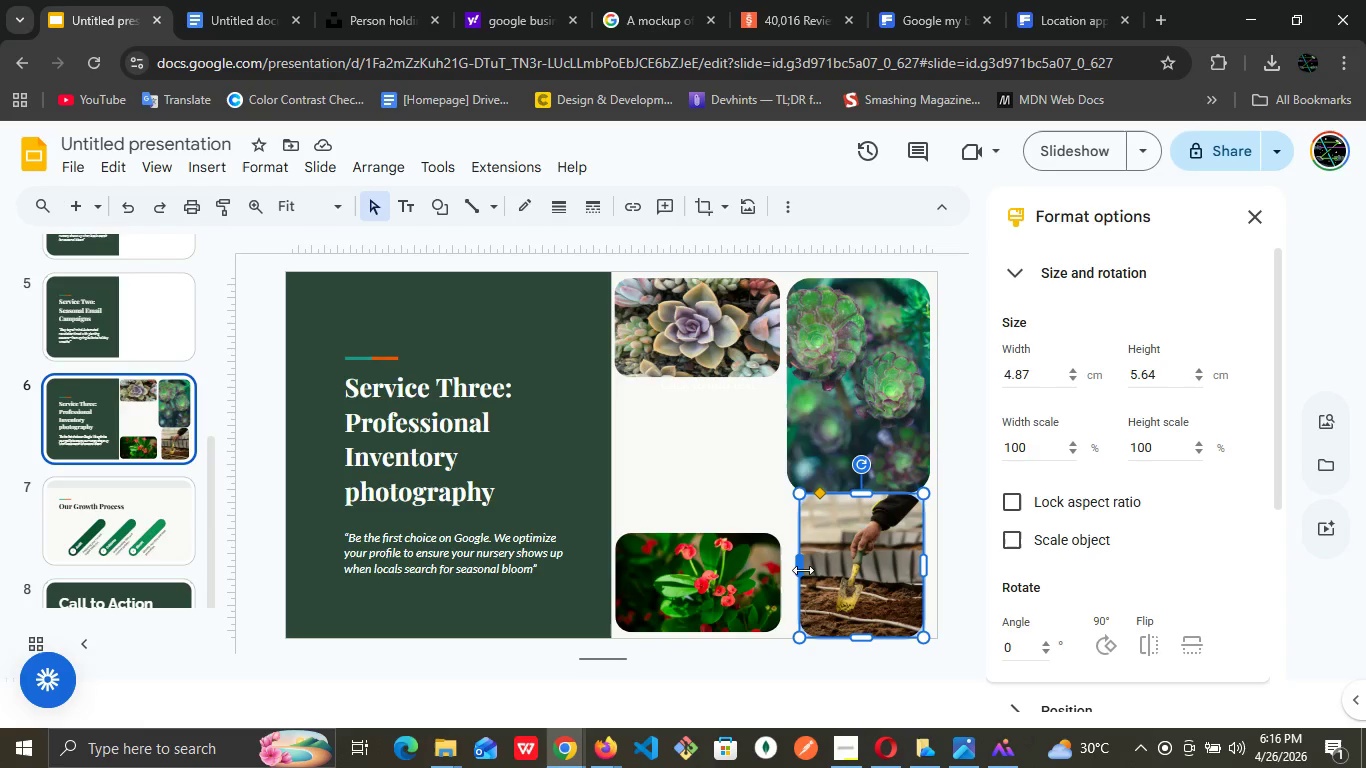 
left_click([879, 394])
 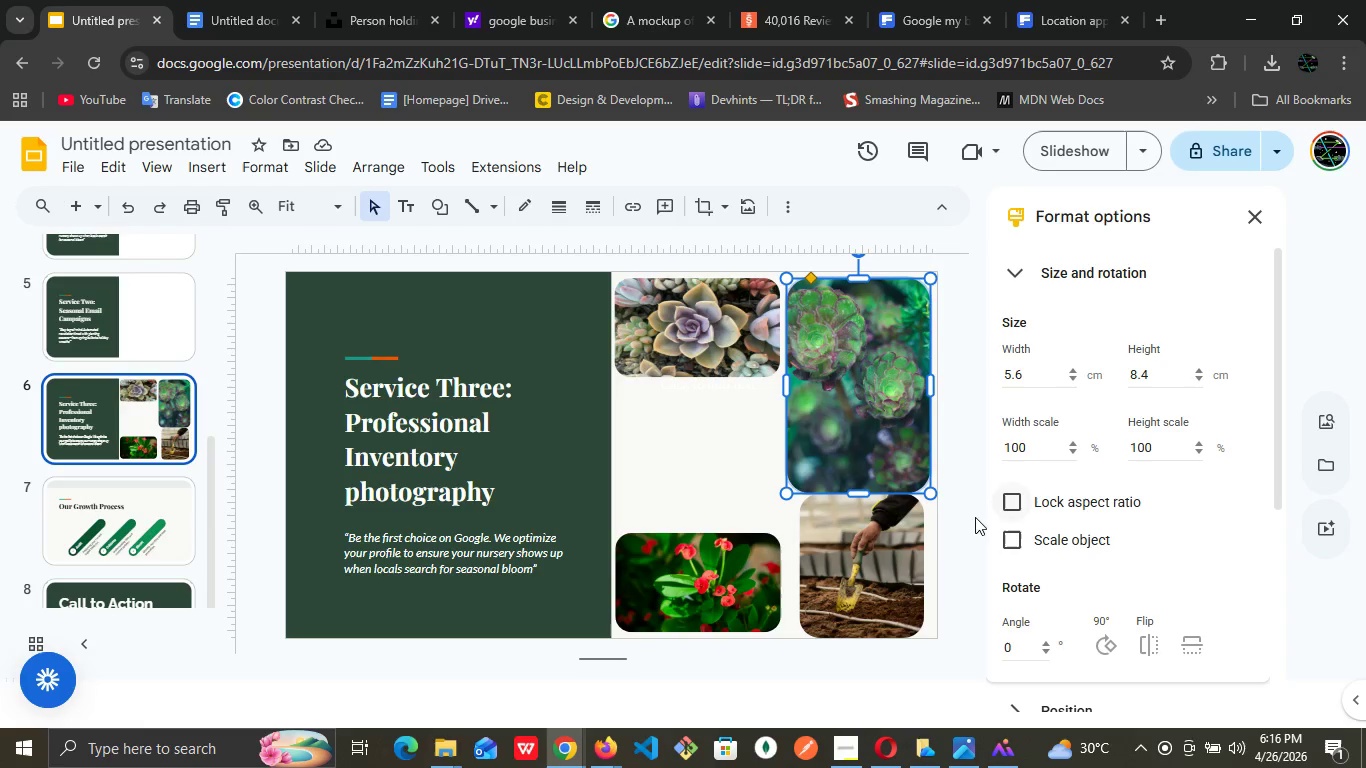 
left_click([871, 559])
 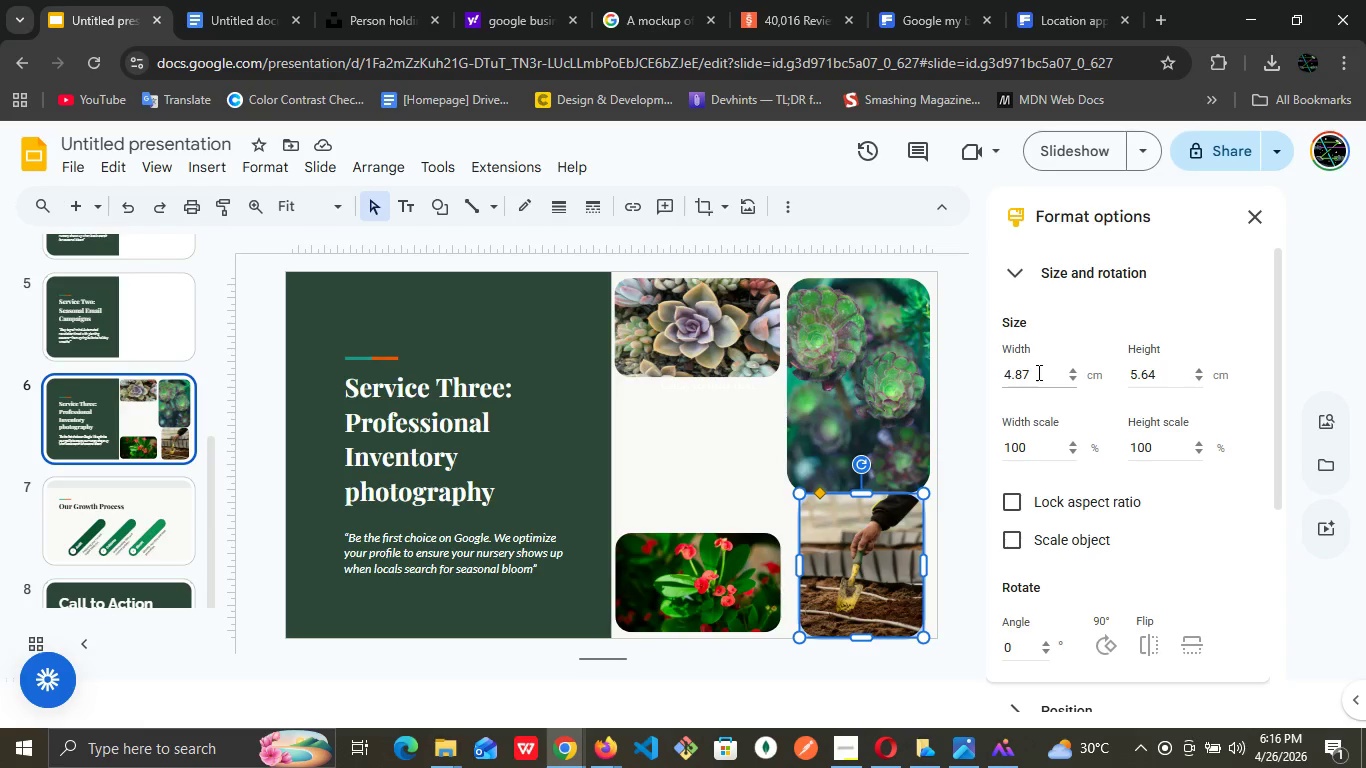 
double_click([1037, 372])
 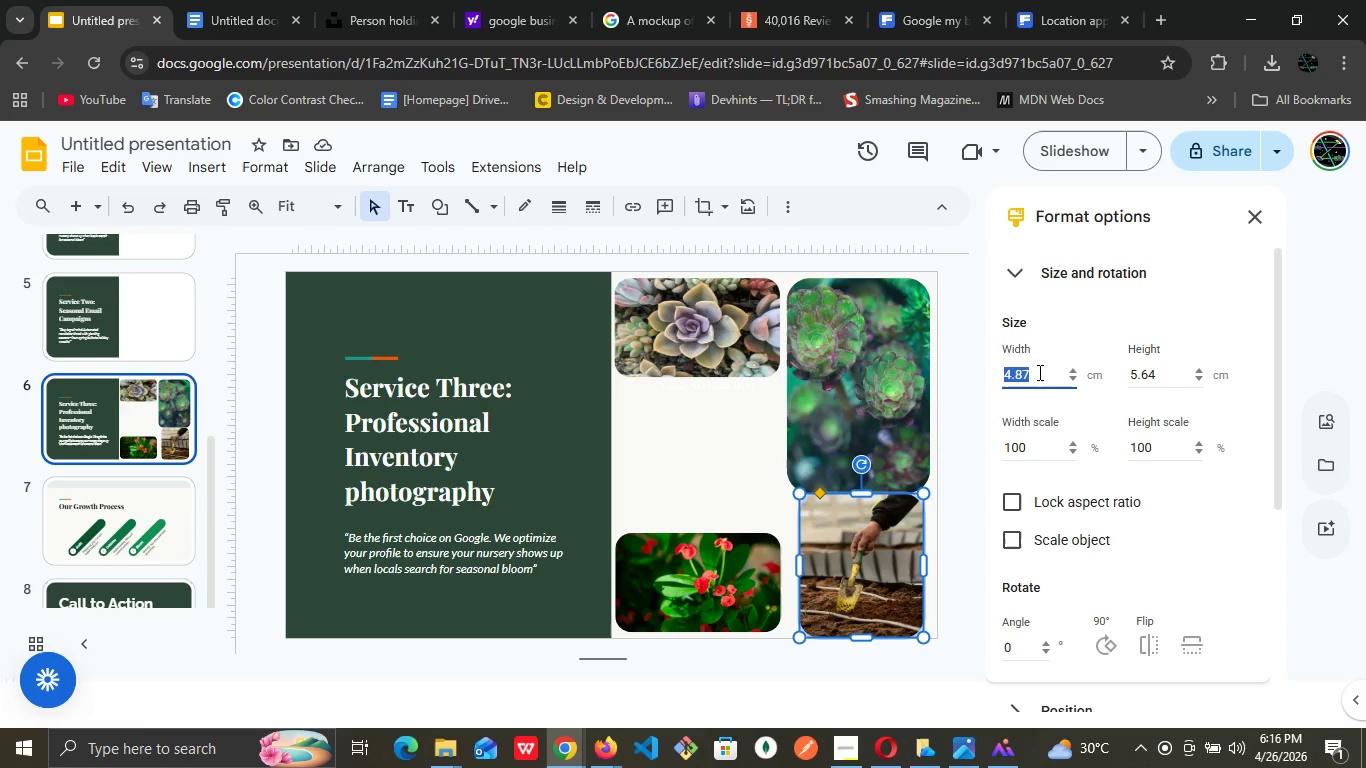 
key(5)
 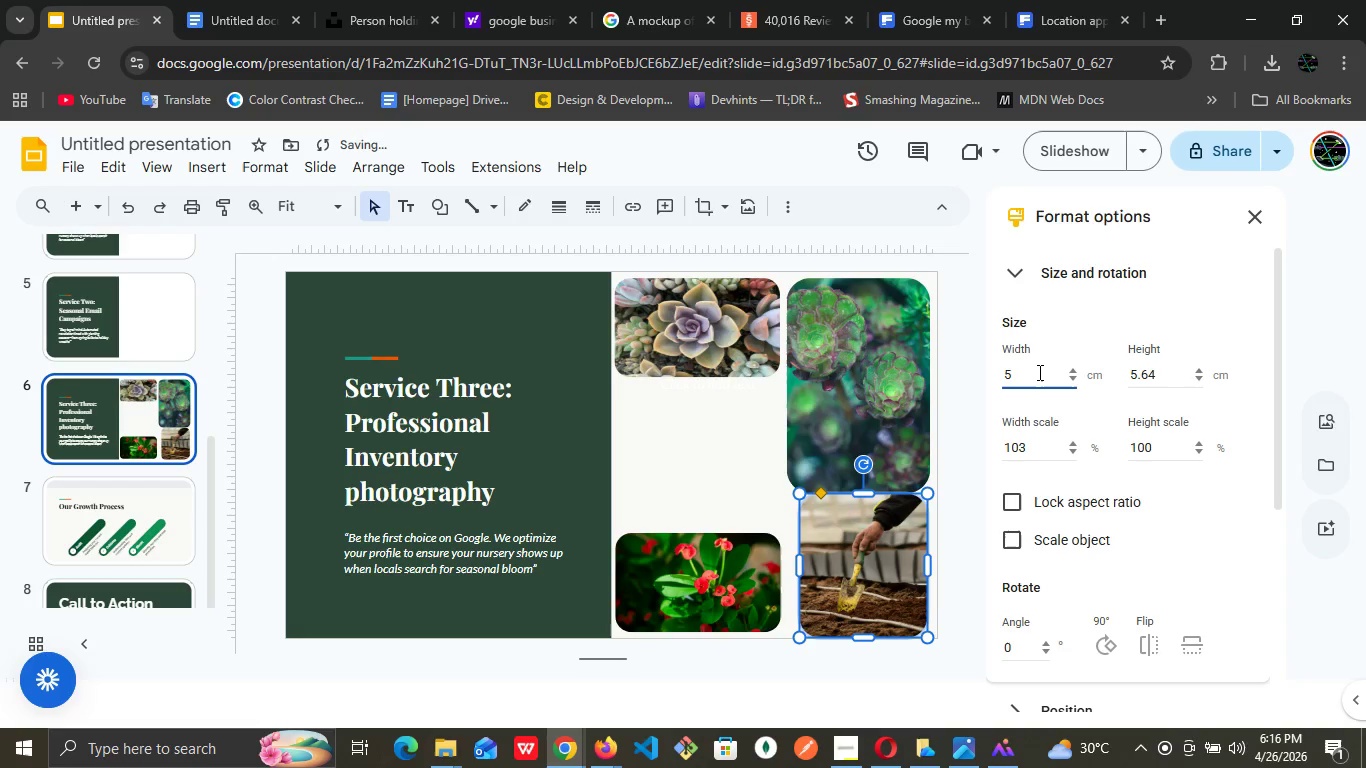 
key(Period)
 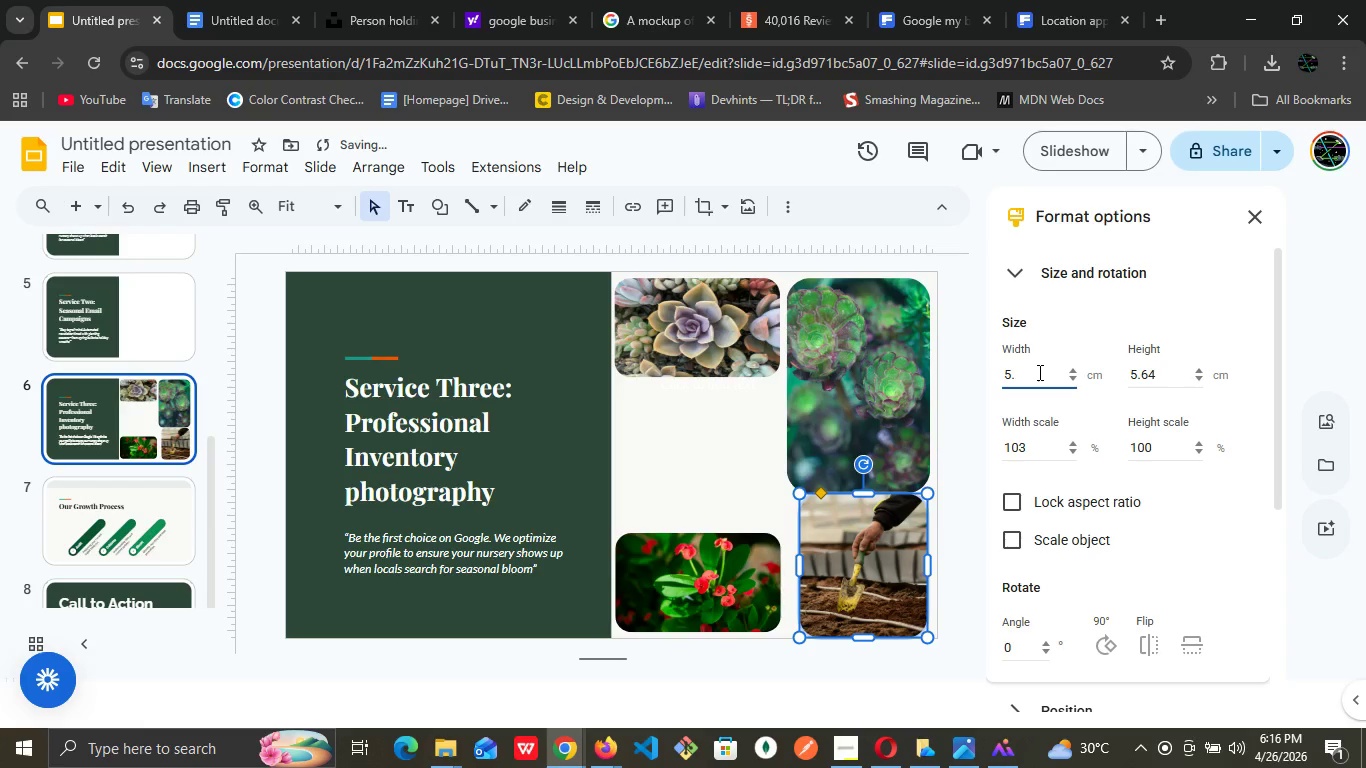 
key(6)
 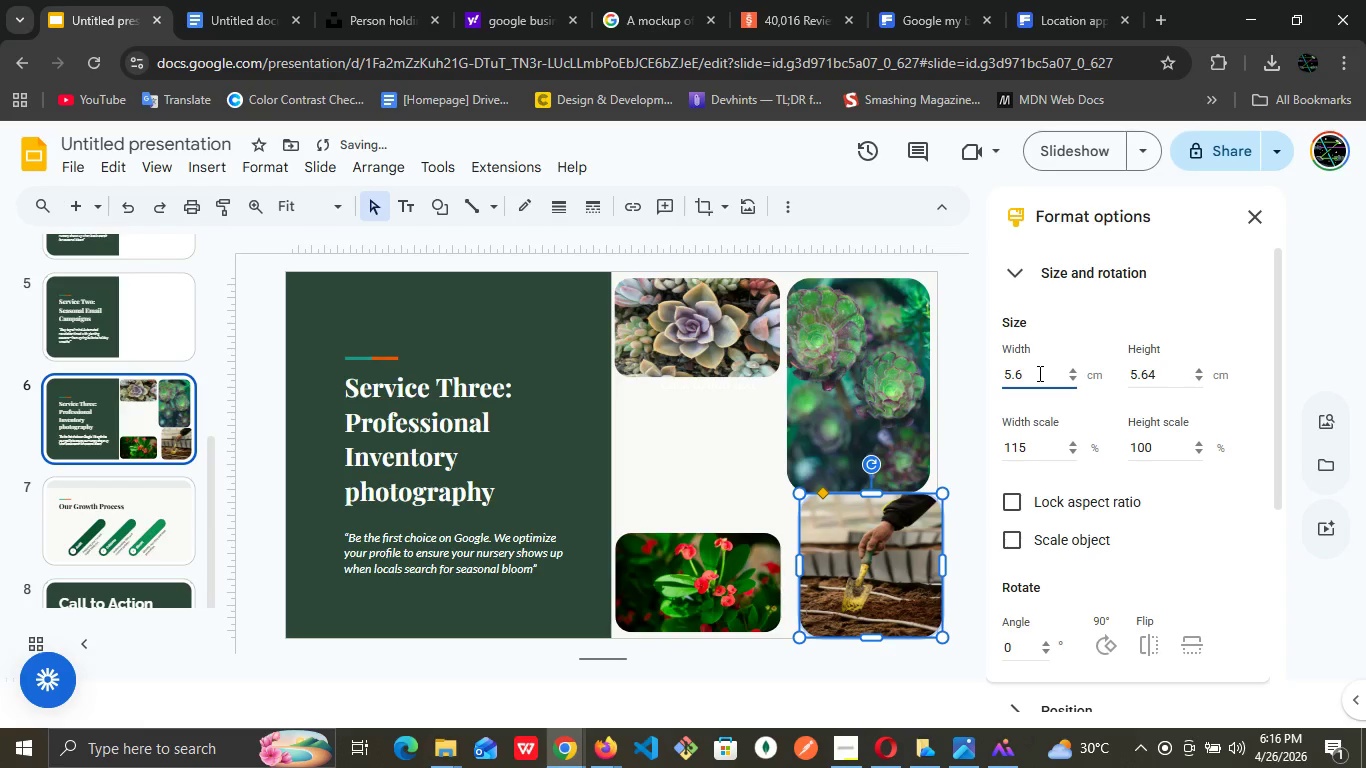 
key(Enter)
 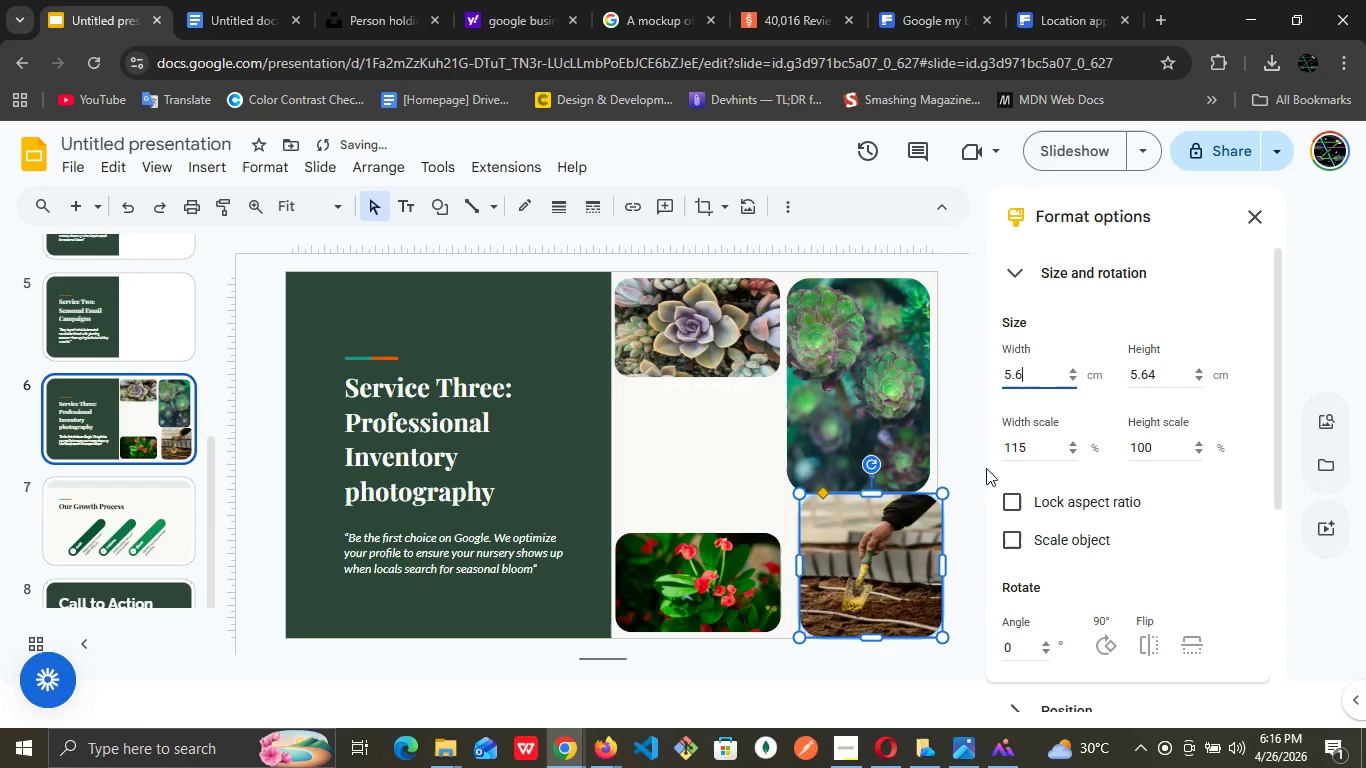 
left_click([979, 468])
 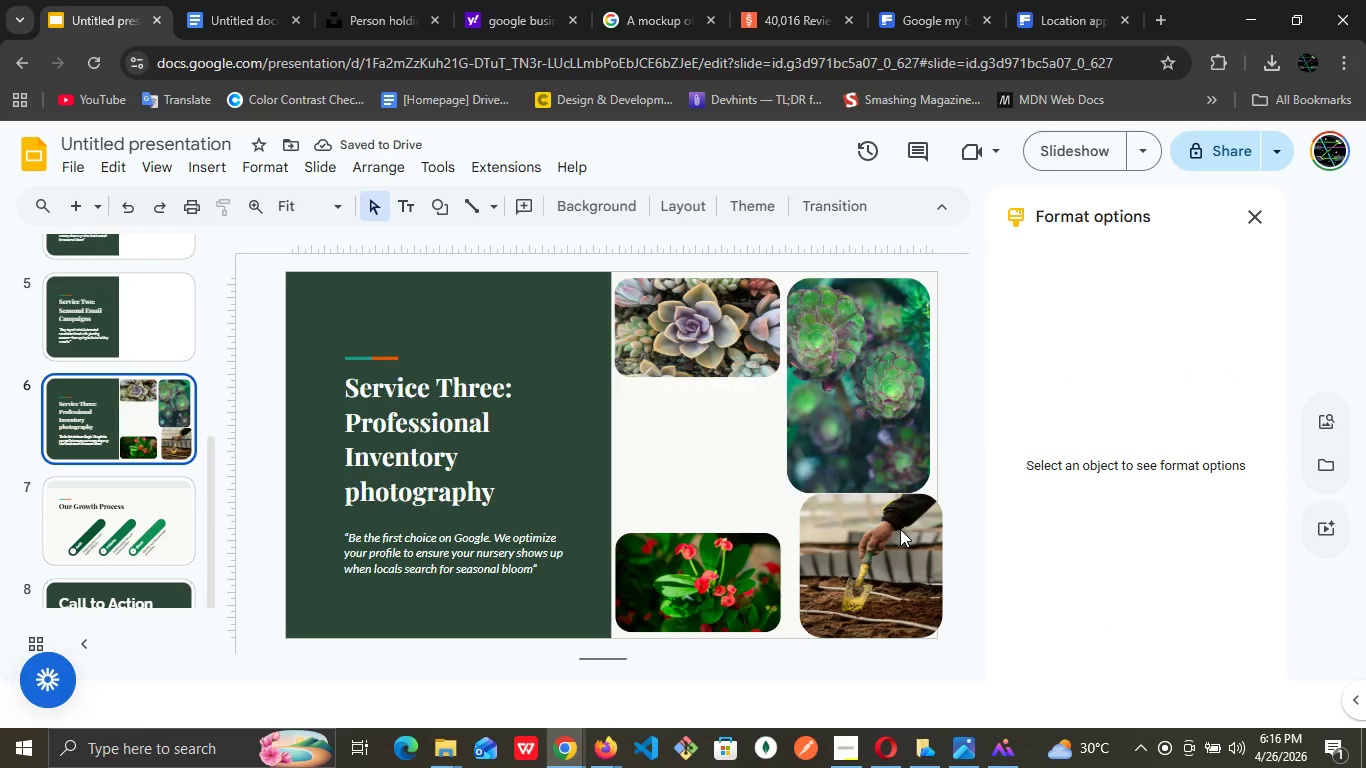 
left_click([900, 529])
 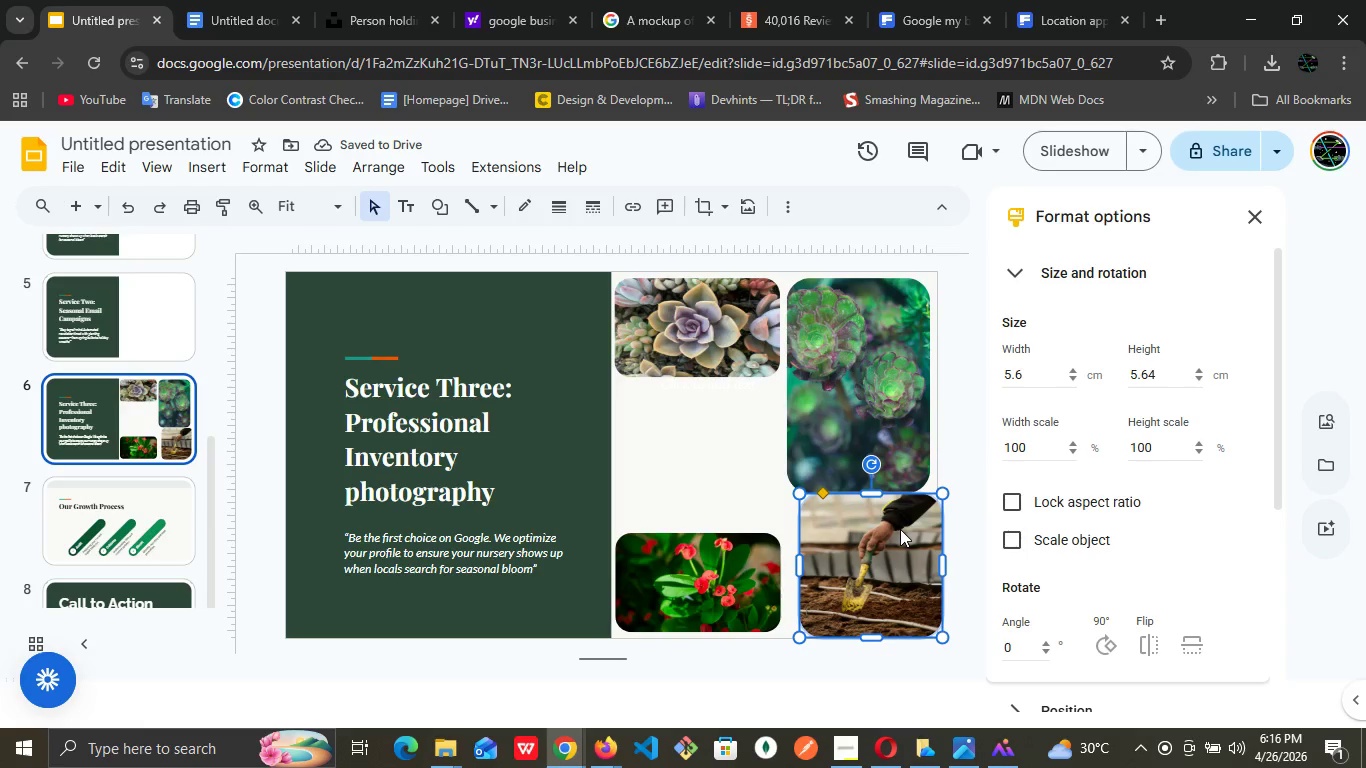 
hold_key(key=ArrowLeft, duration=0.64)
 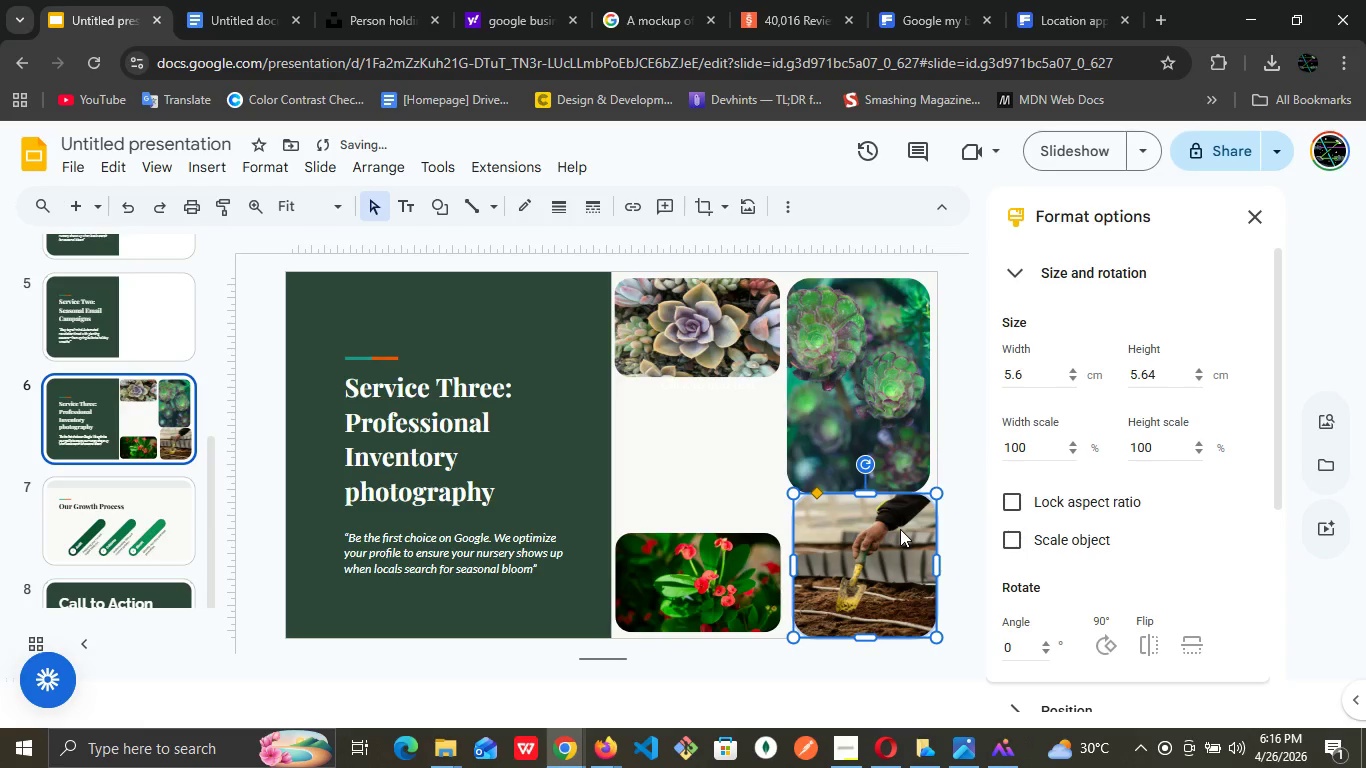 
key(ArrowLeft)
 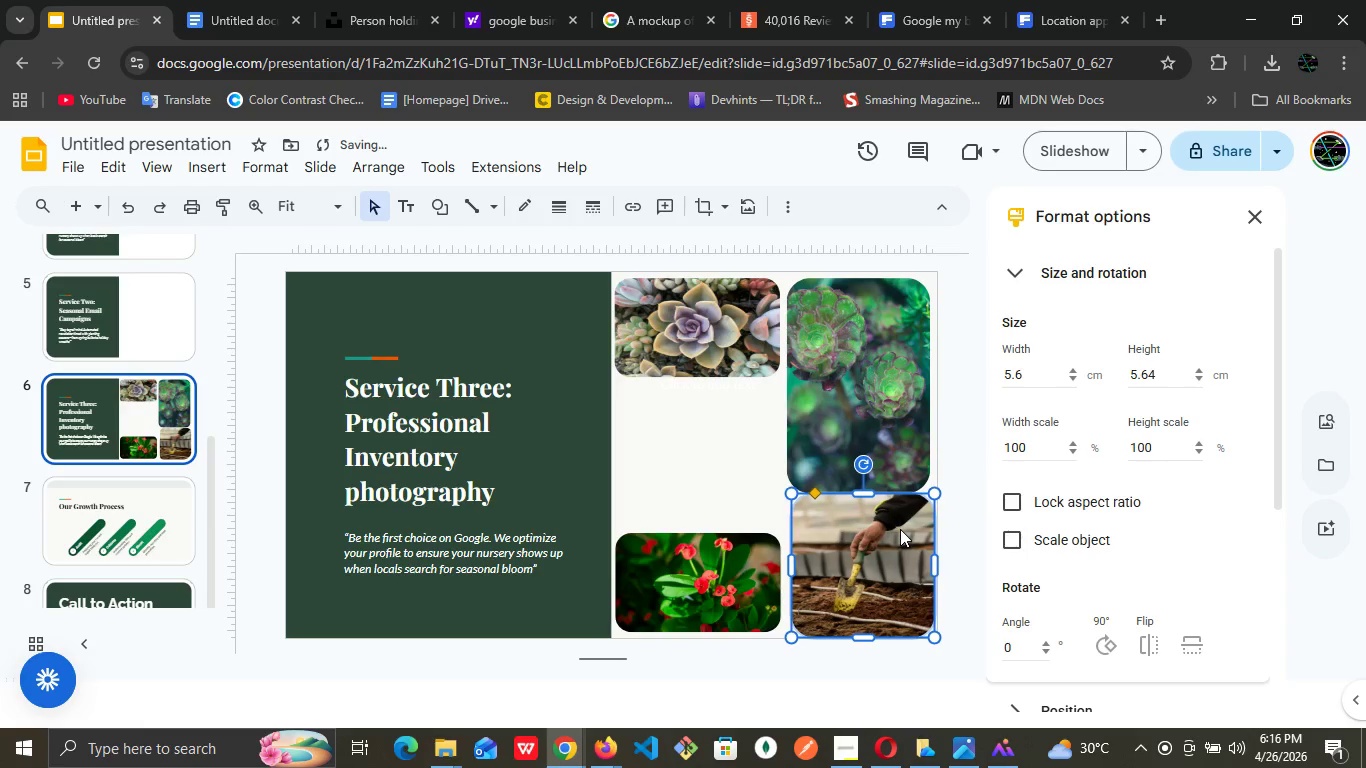 
key(ArrowLeft)
 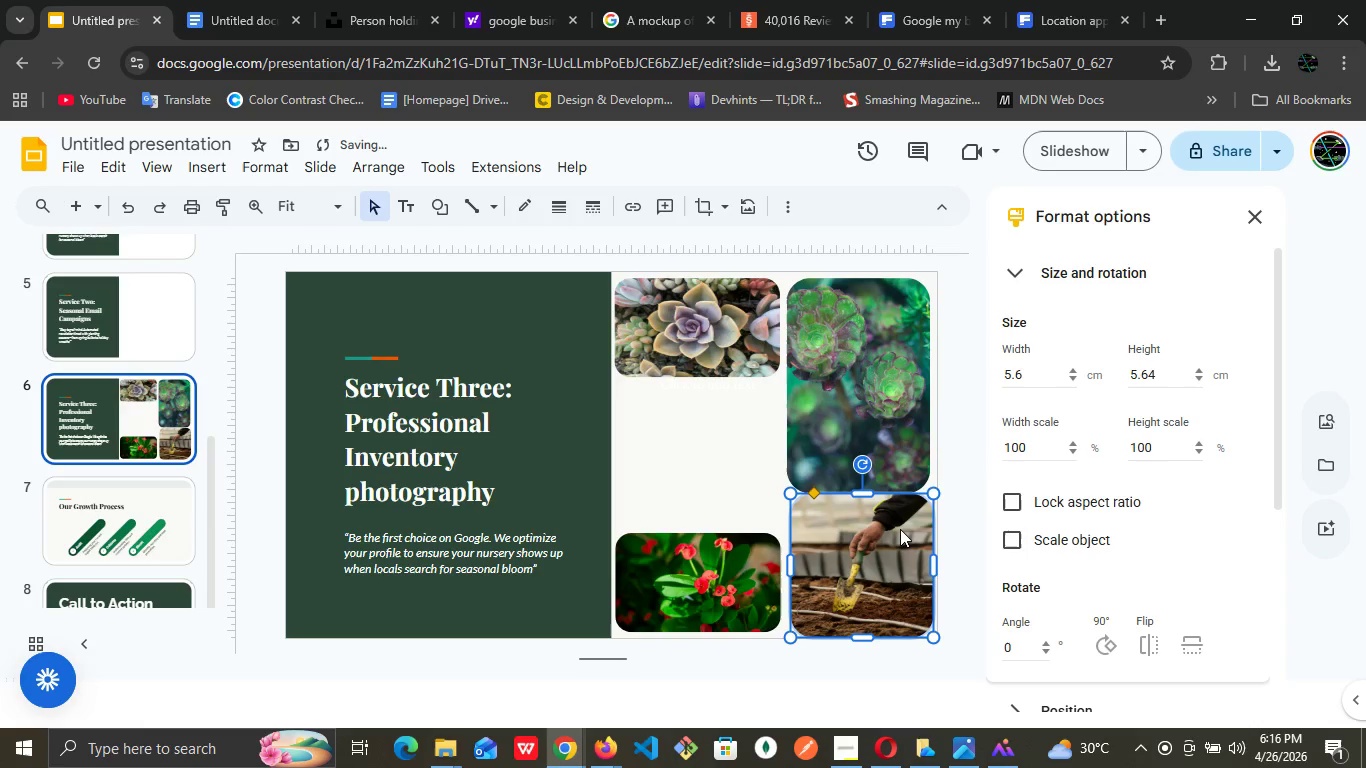 
key(ArrowLeft)
 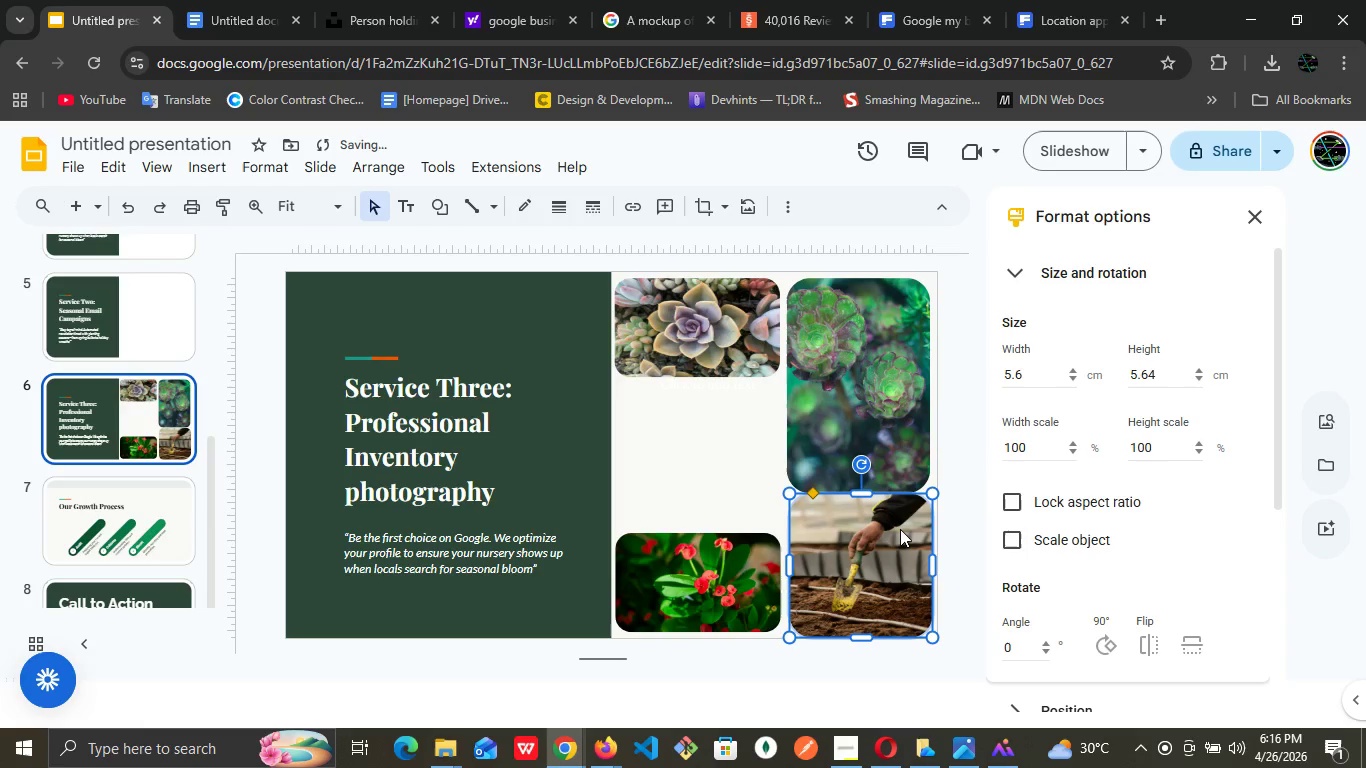 
key(ArrowLeft)
 